 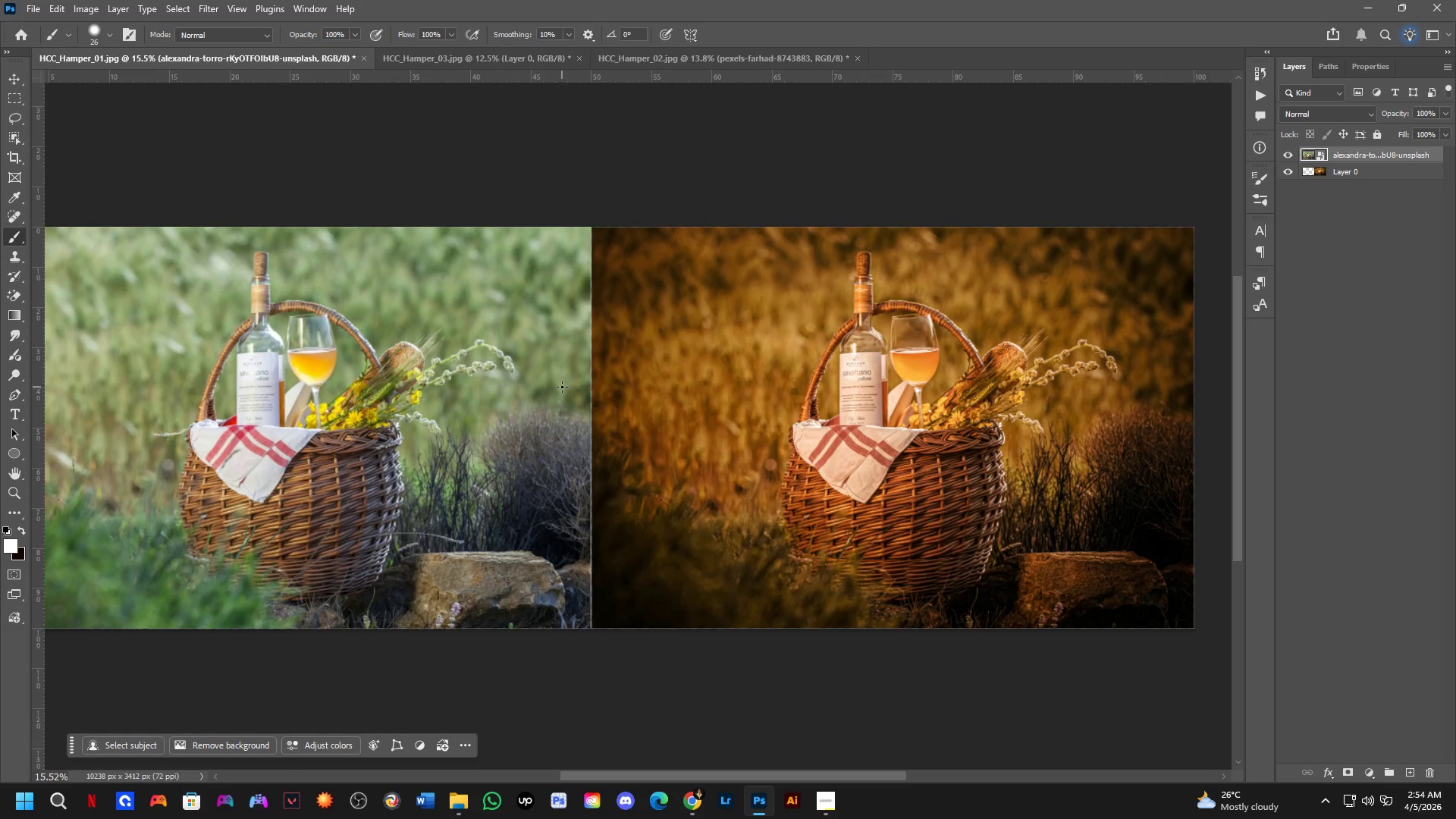 
left_click_drag(start_coordinate=[568, 397], to_coordinate=[590, 394])
 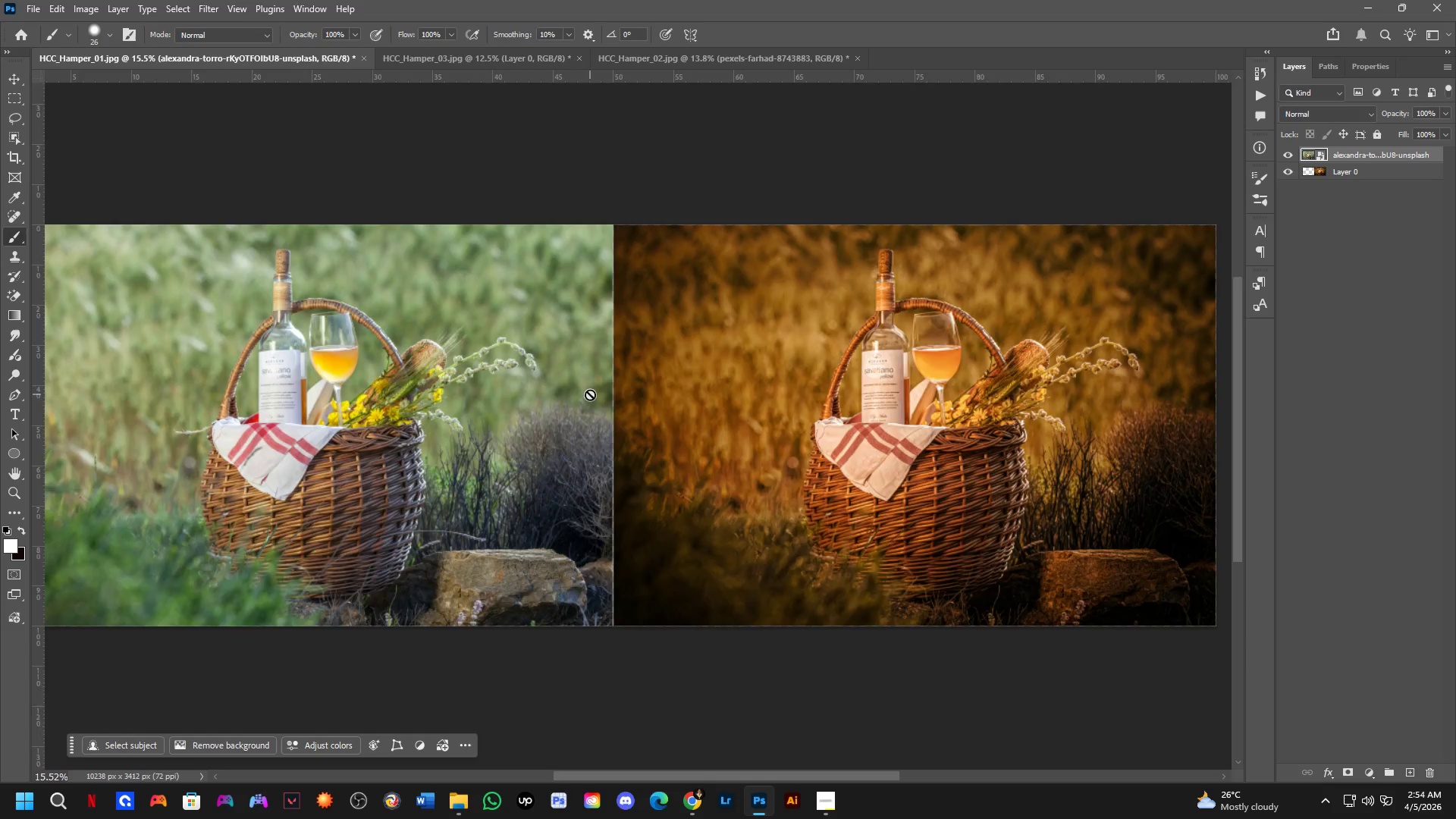 
scroll: coordinate [562, 387], scroll_direction: down, amount: 2.0
 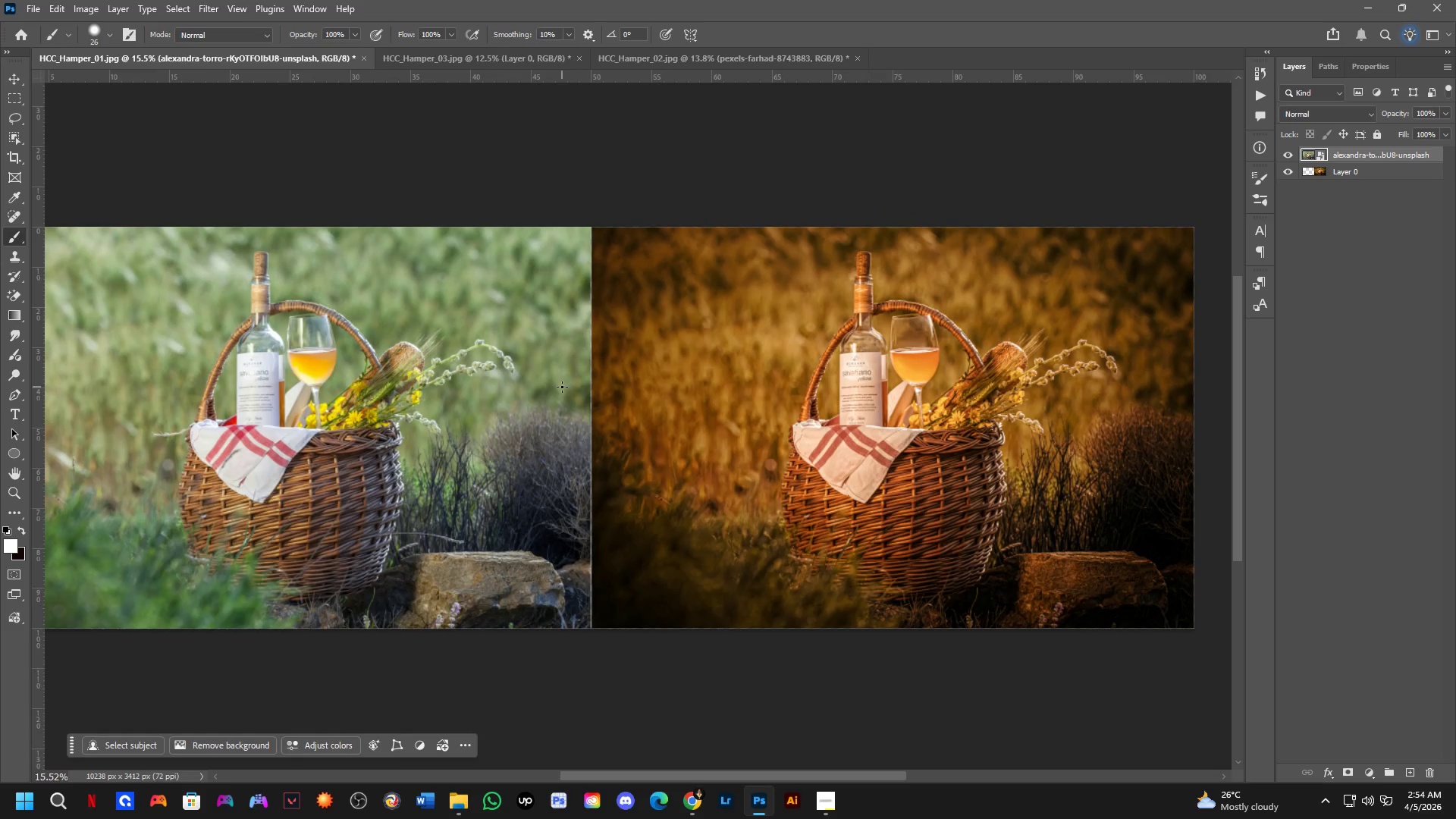 
key(Control+ControlLeft)
 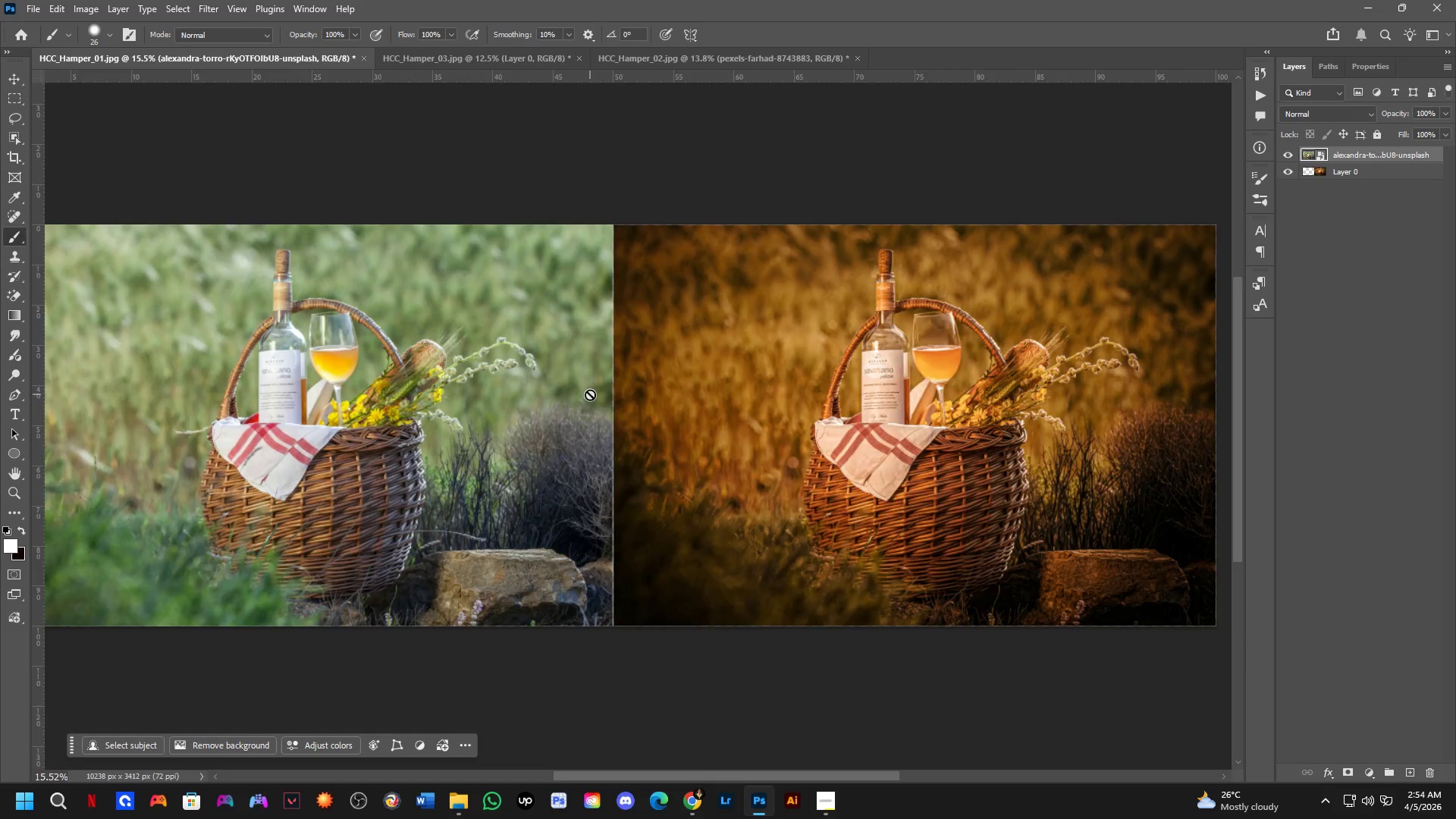 
key(Control+Tab)
 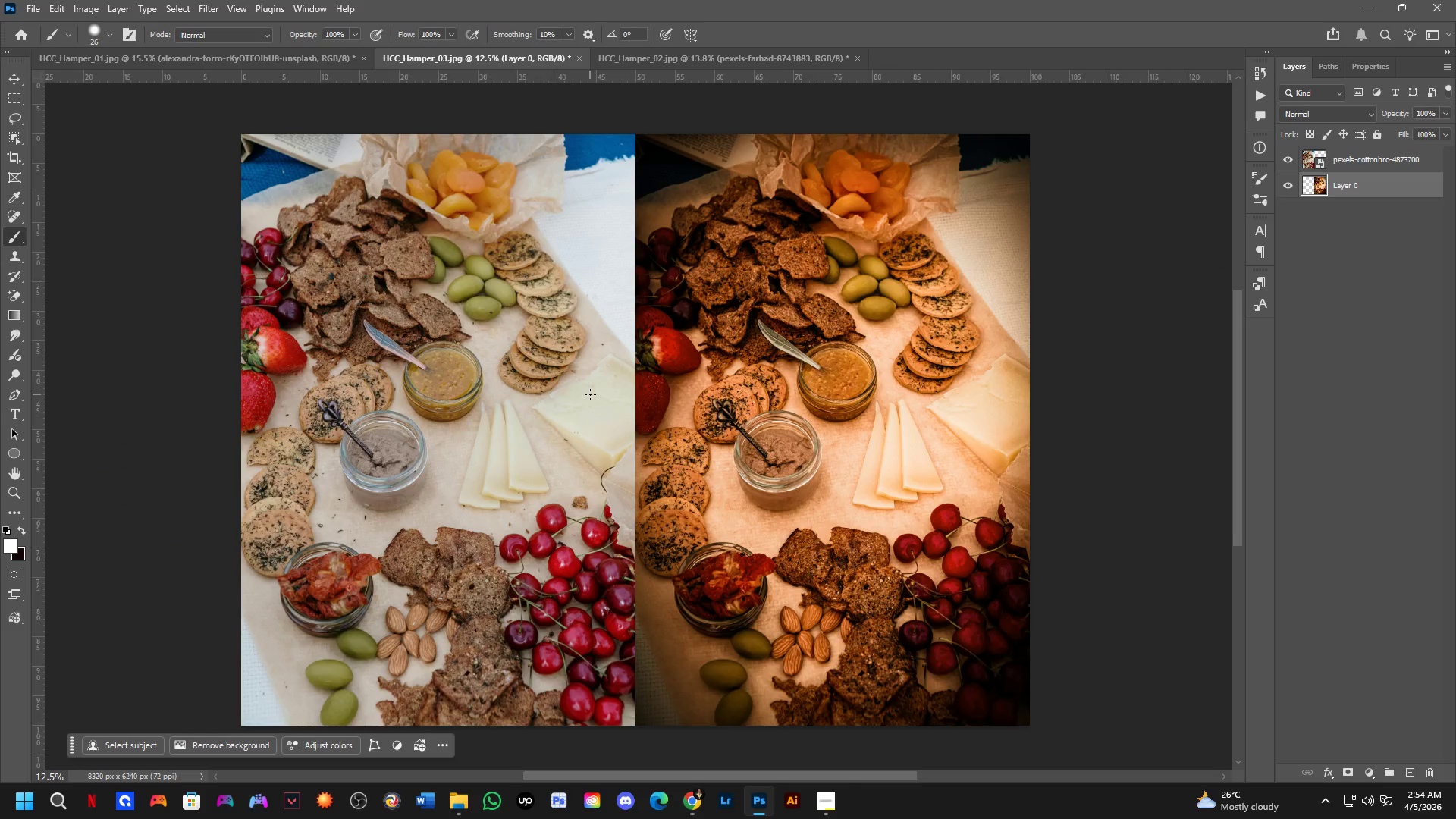 
key(Control+ControlLeft)
 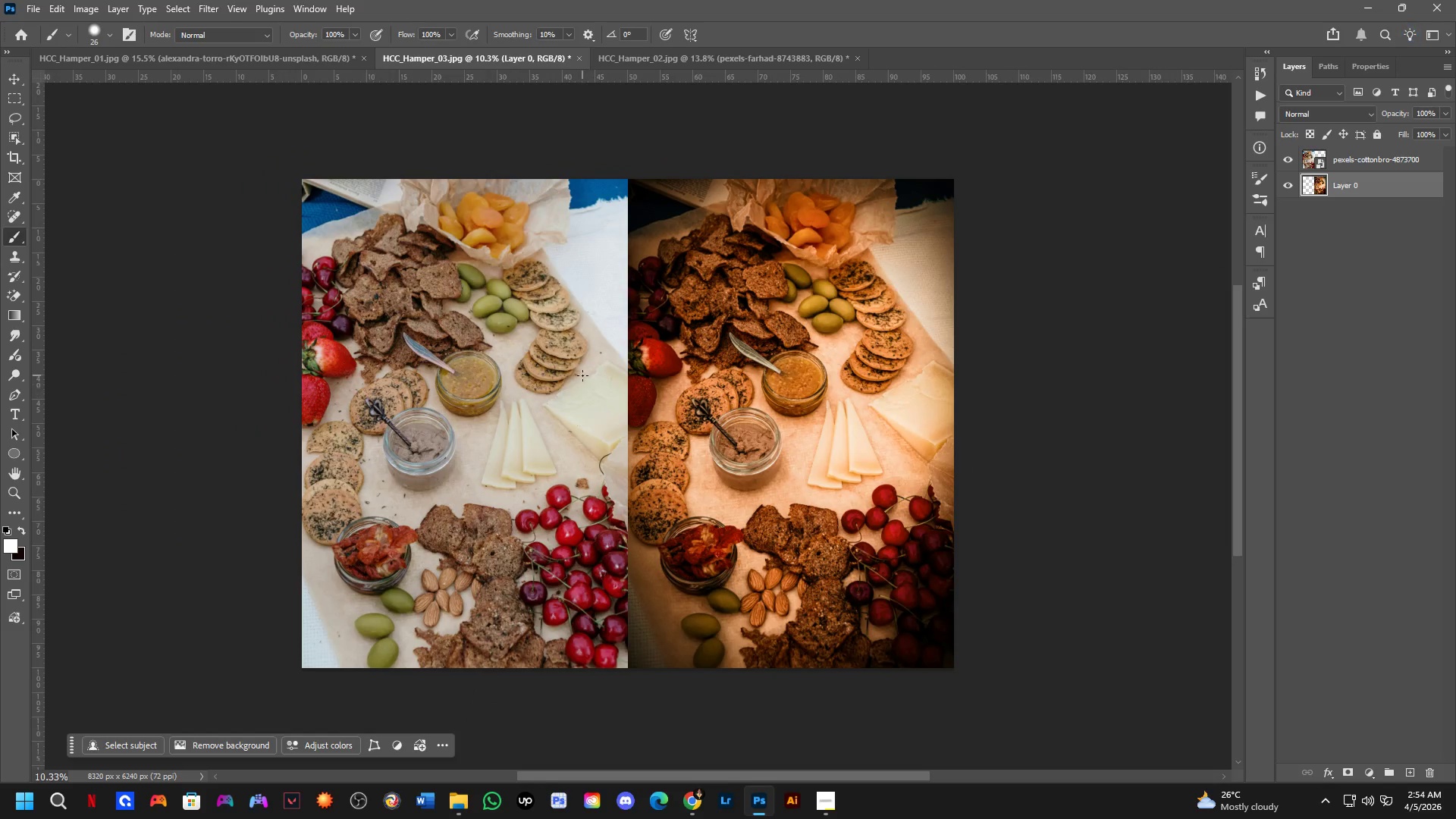 
key(Control+Tab)
 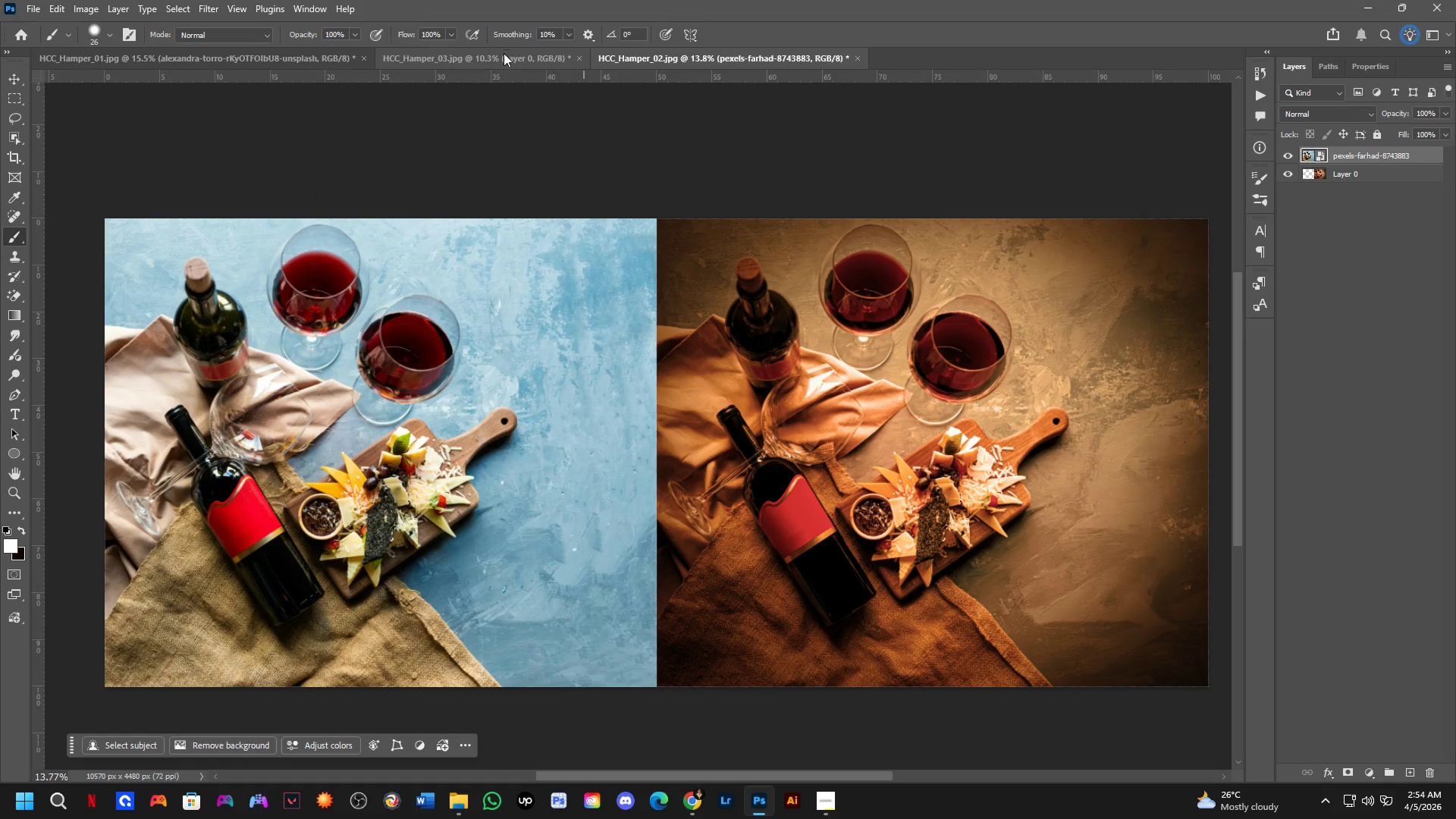 
scroll: coordinate [590, 394], scroll_direction: down, amount: 2.0
 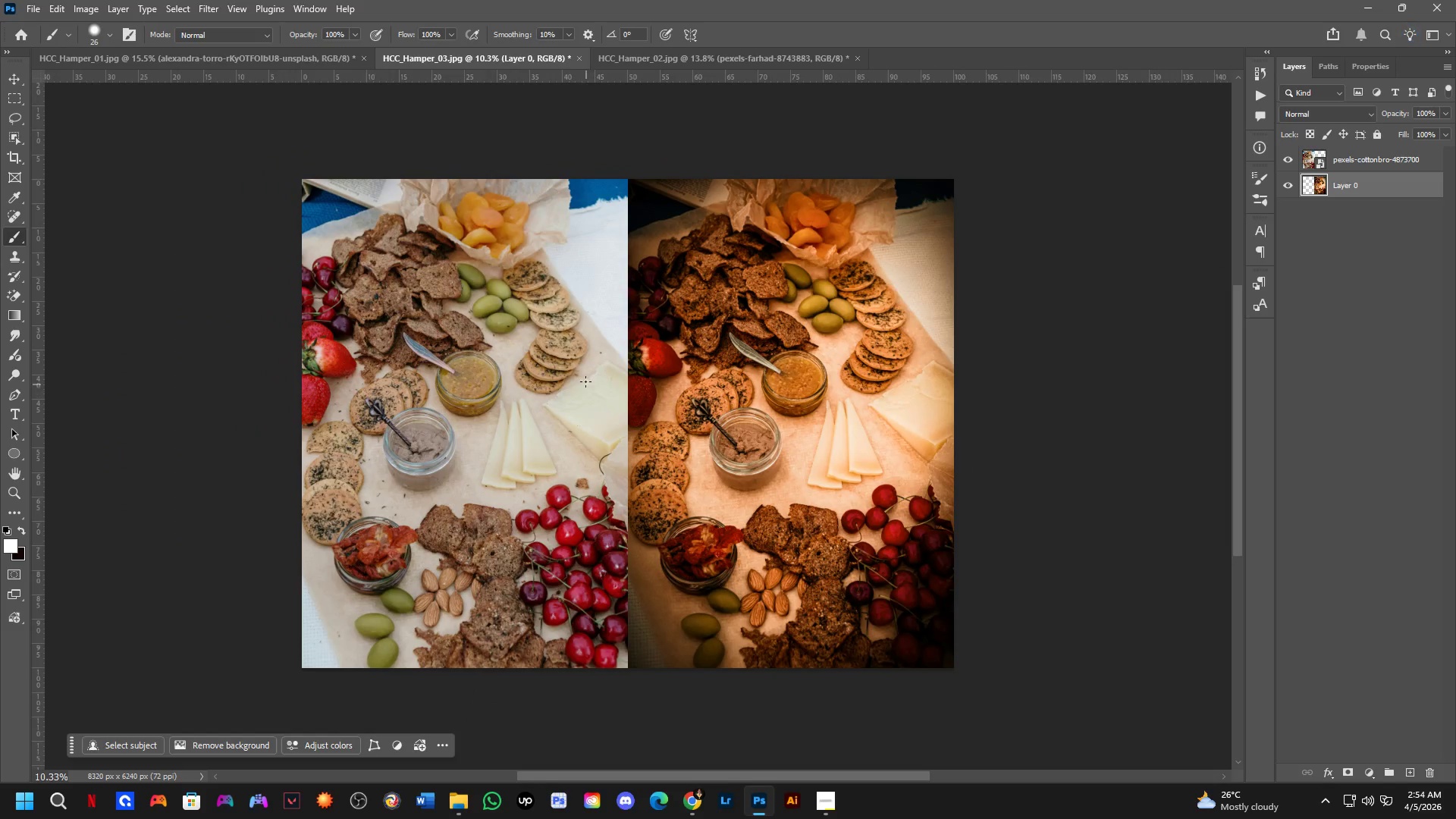 
key(Control+Tab)
 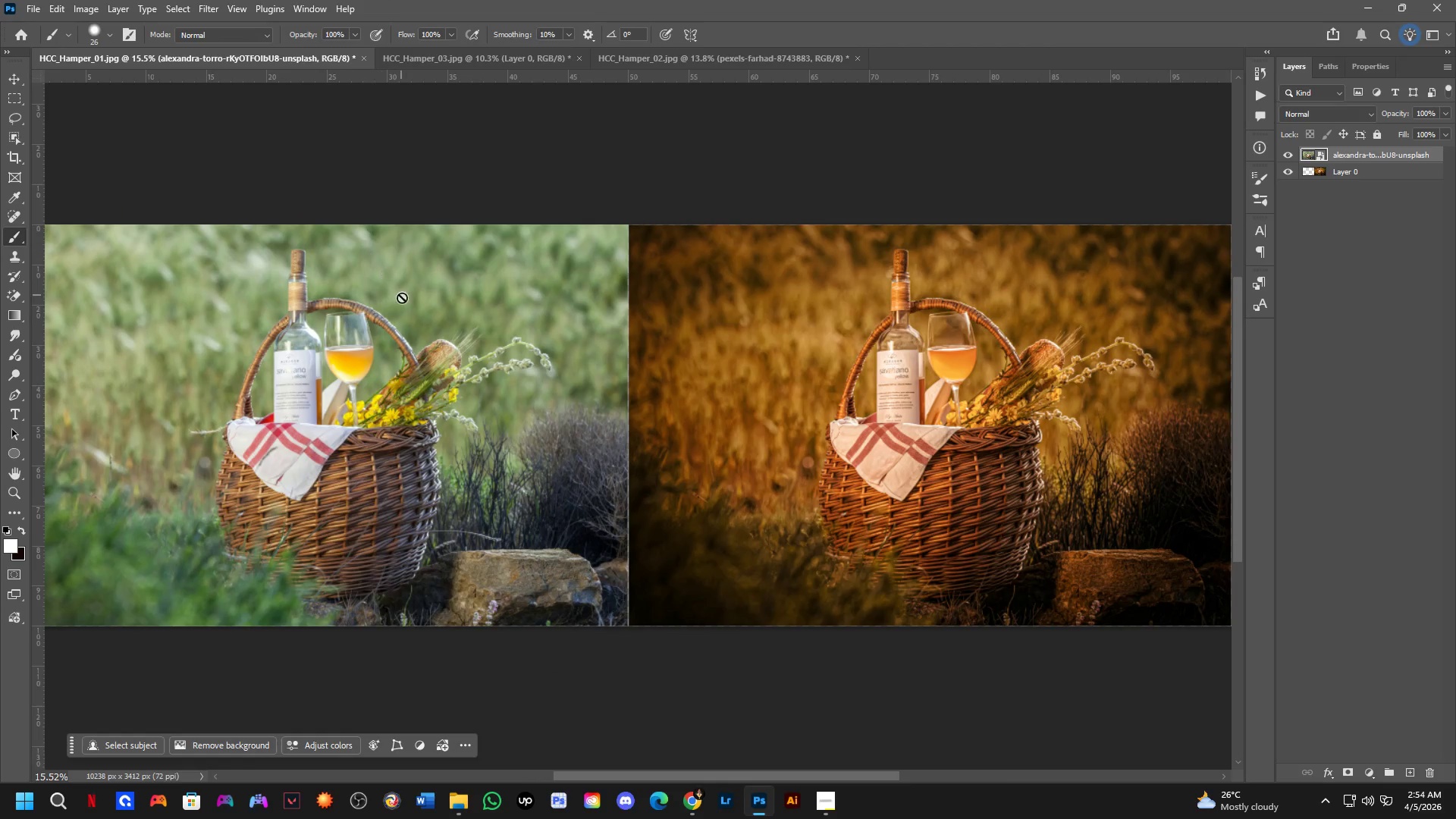 
hold_key(key=Space, duration=0.41)
 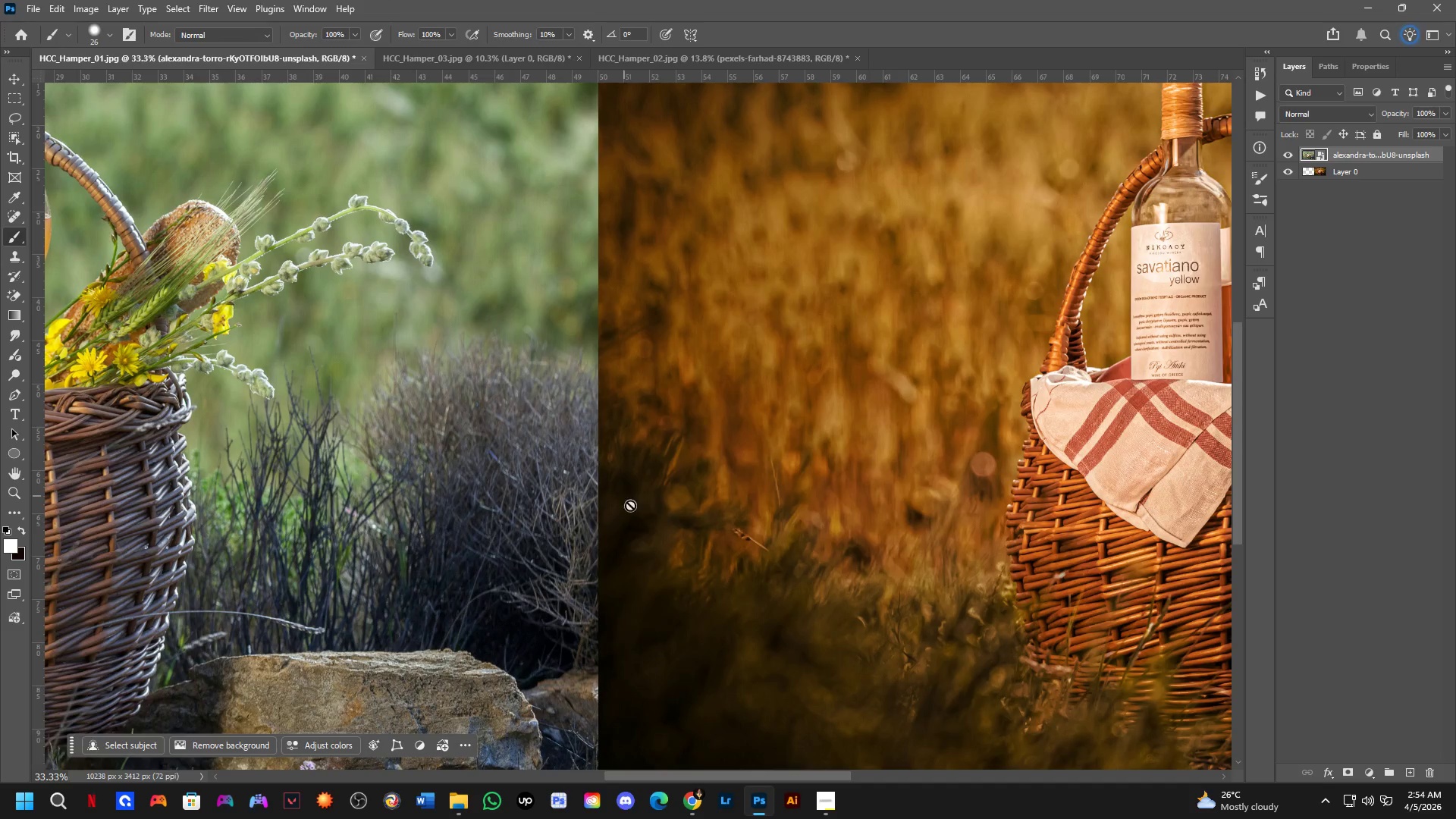 
left_click_drag(start_coordinate=[514, 413], to_coordinate=[516, 418])
 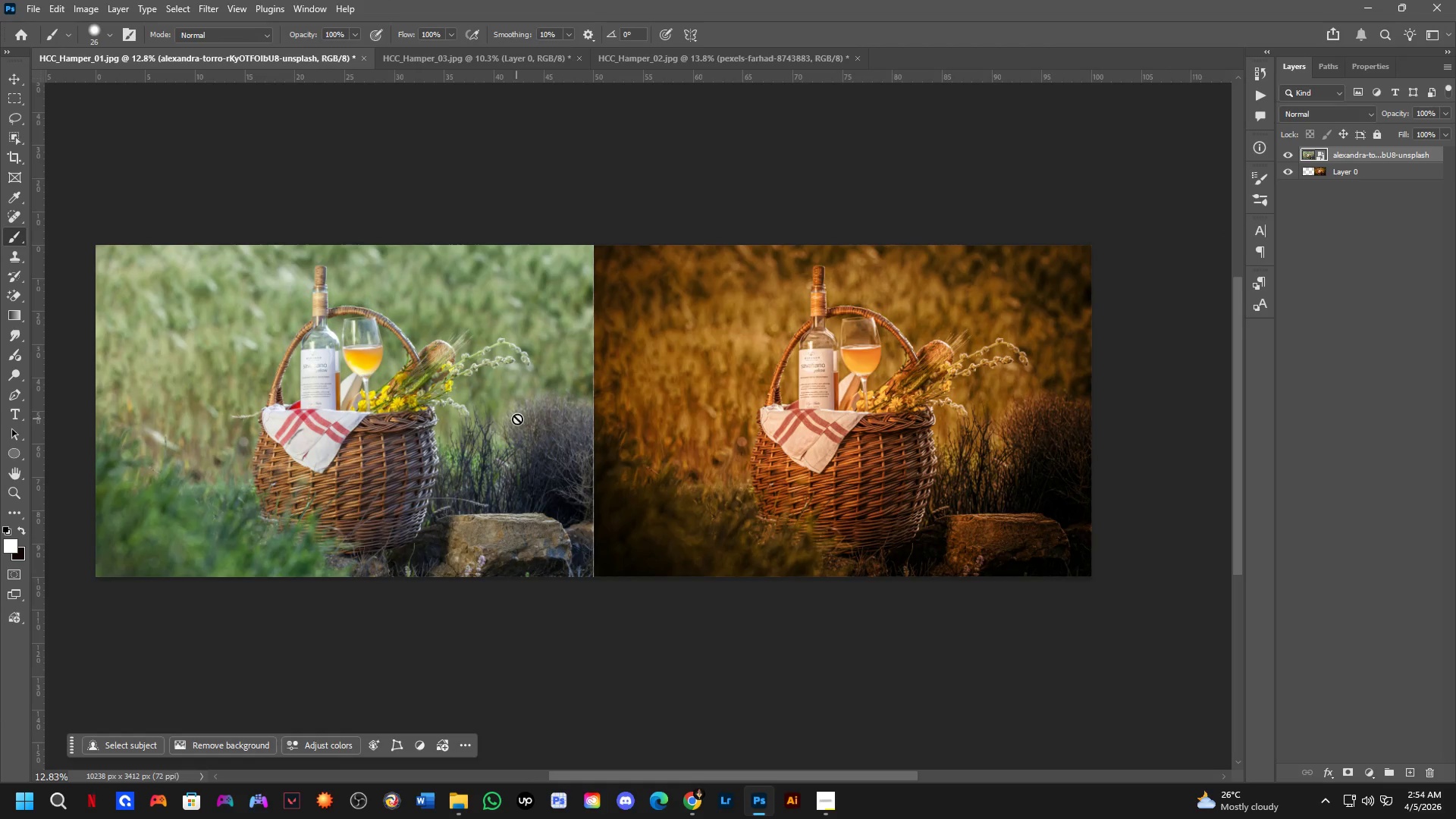 
scroll: coordinate [416, 318], scroll_direction: down, amount: 2.0
 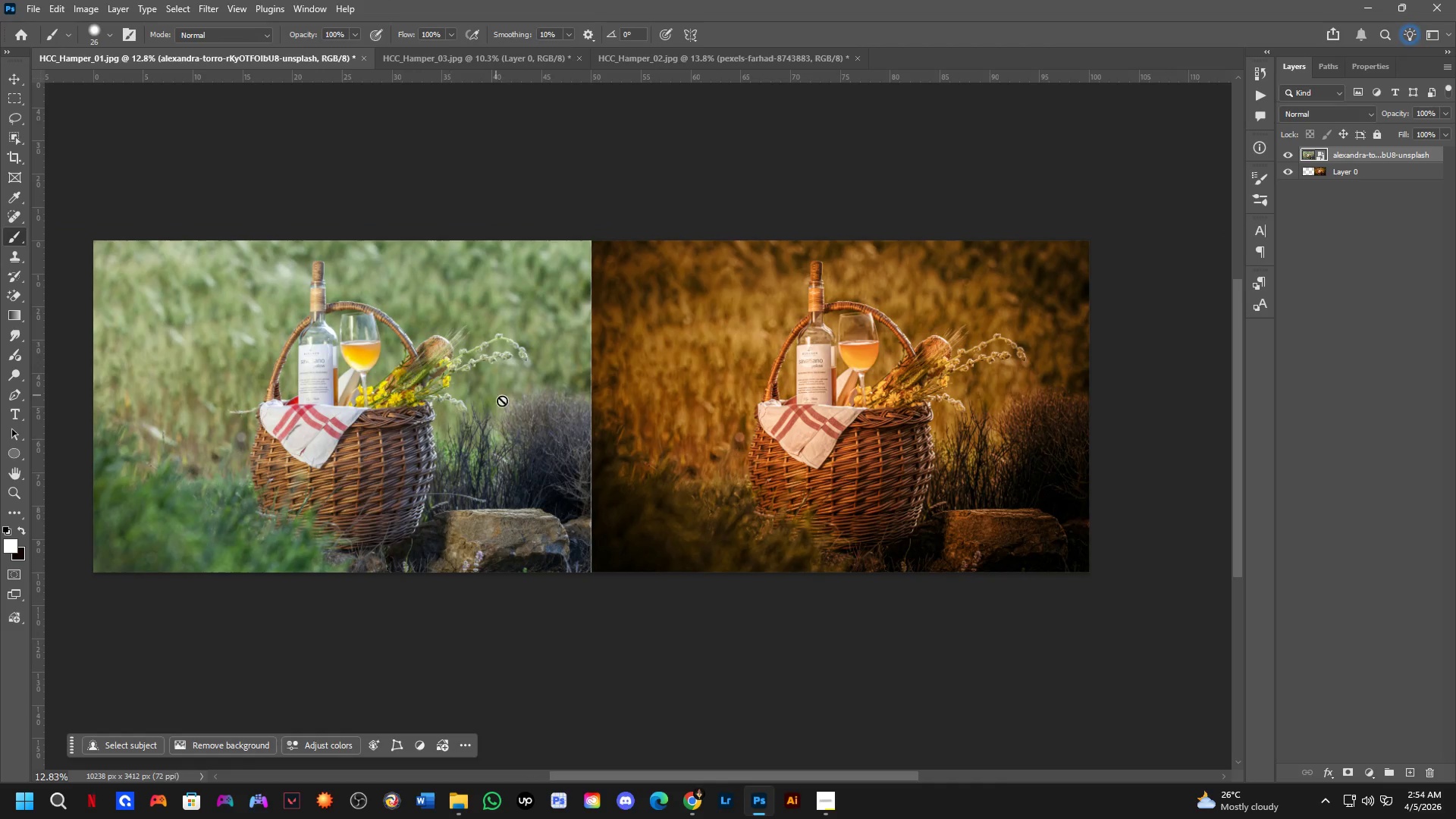 
key(Shift+ShiftLeft)
 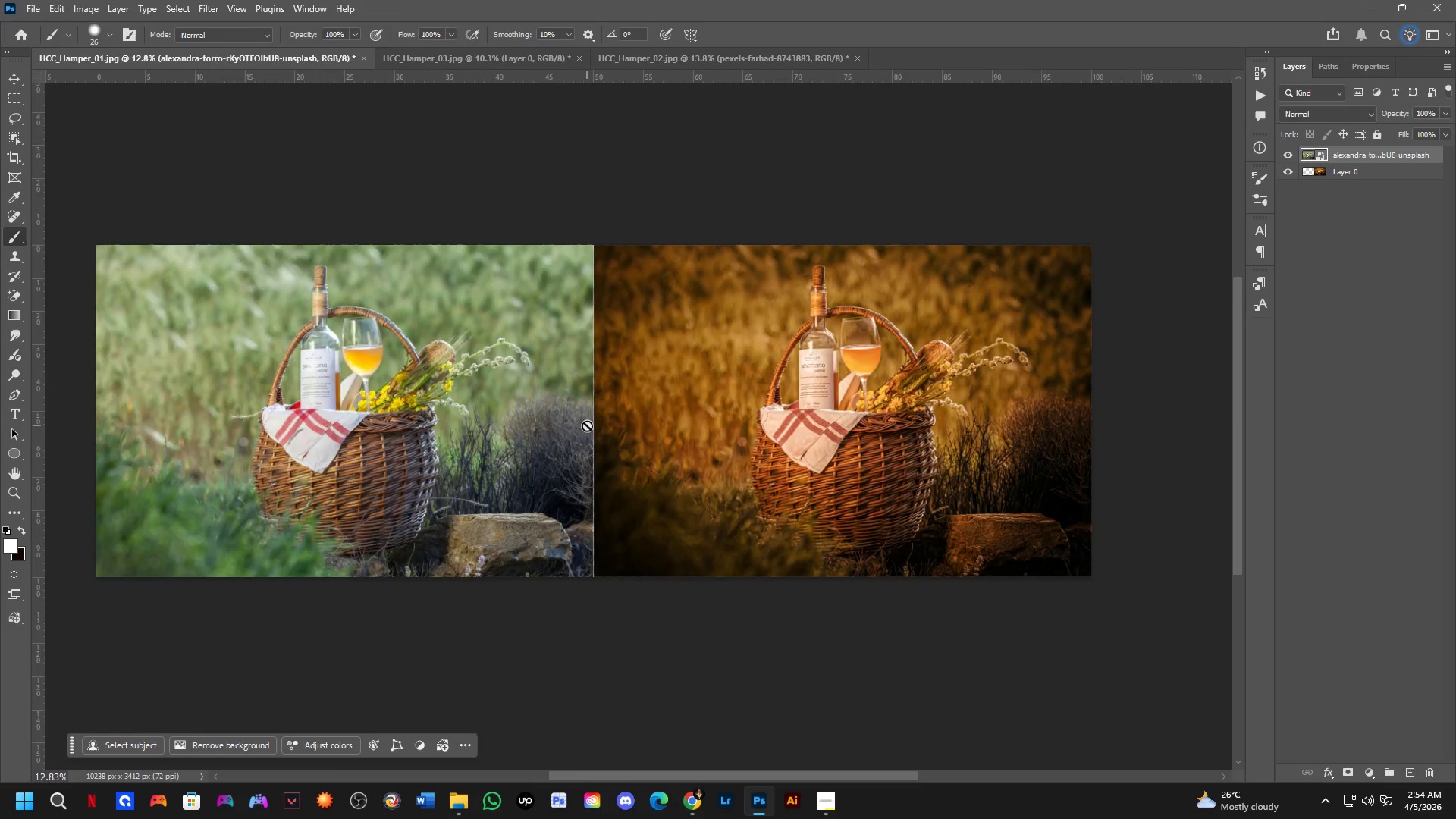 
scroll: coordinate [613, 504], scroll_direction: down, amount: 6.0
 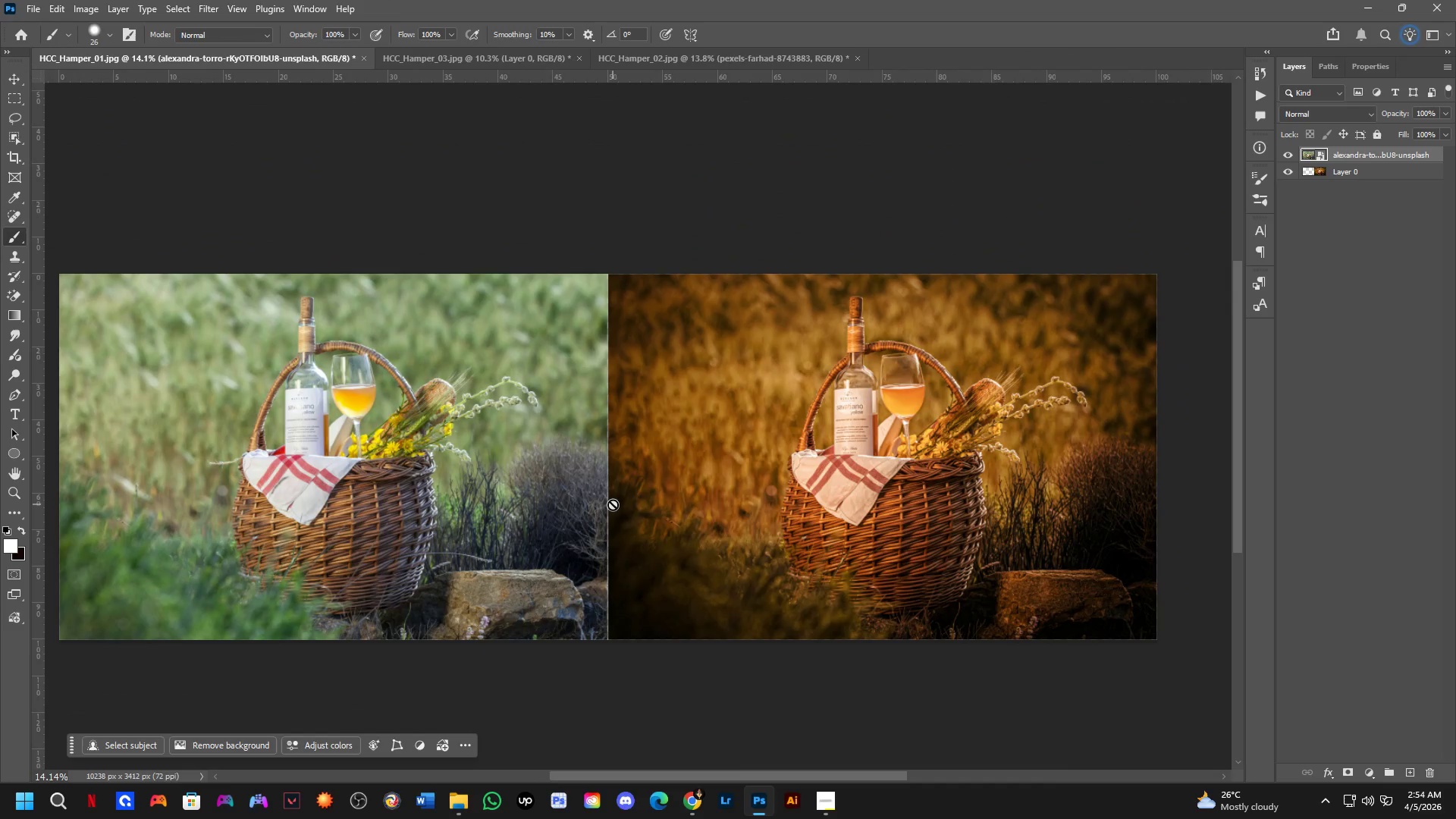 
key(T)
 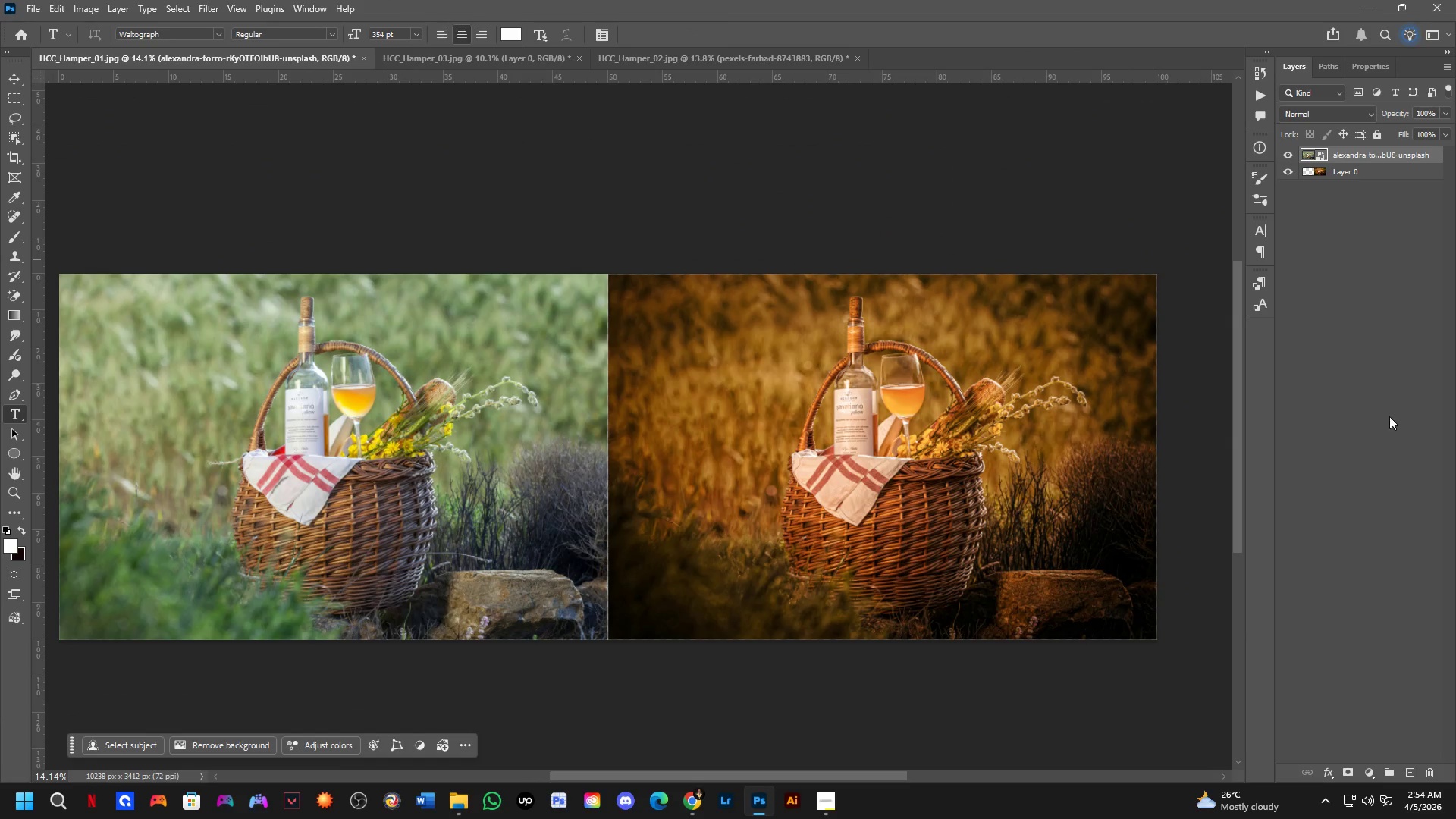 
key(Control+Shift+ShiftLeft)
 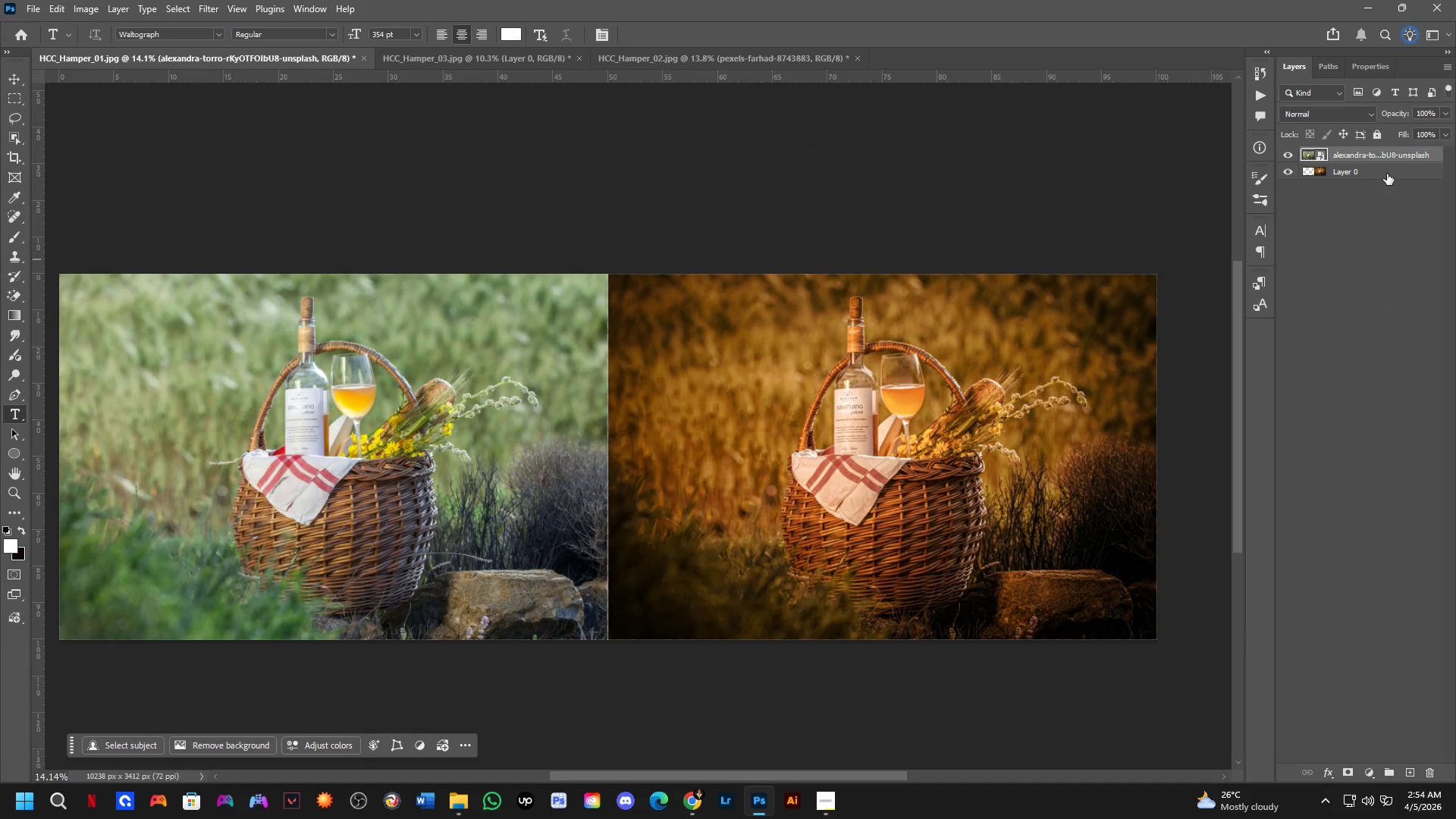 
left_click([1387, 174])
 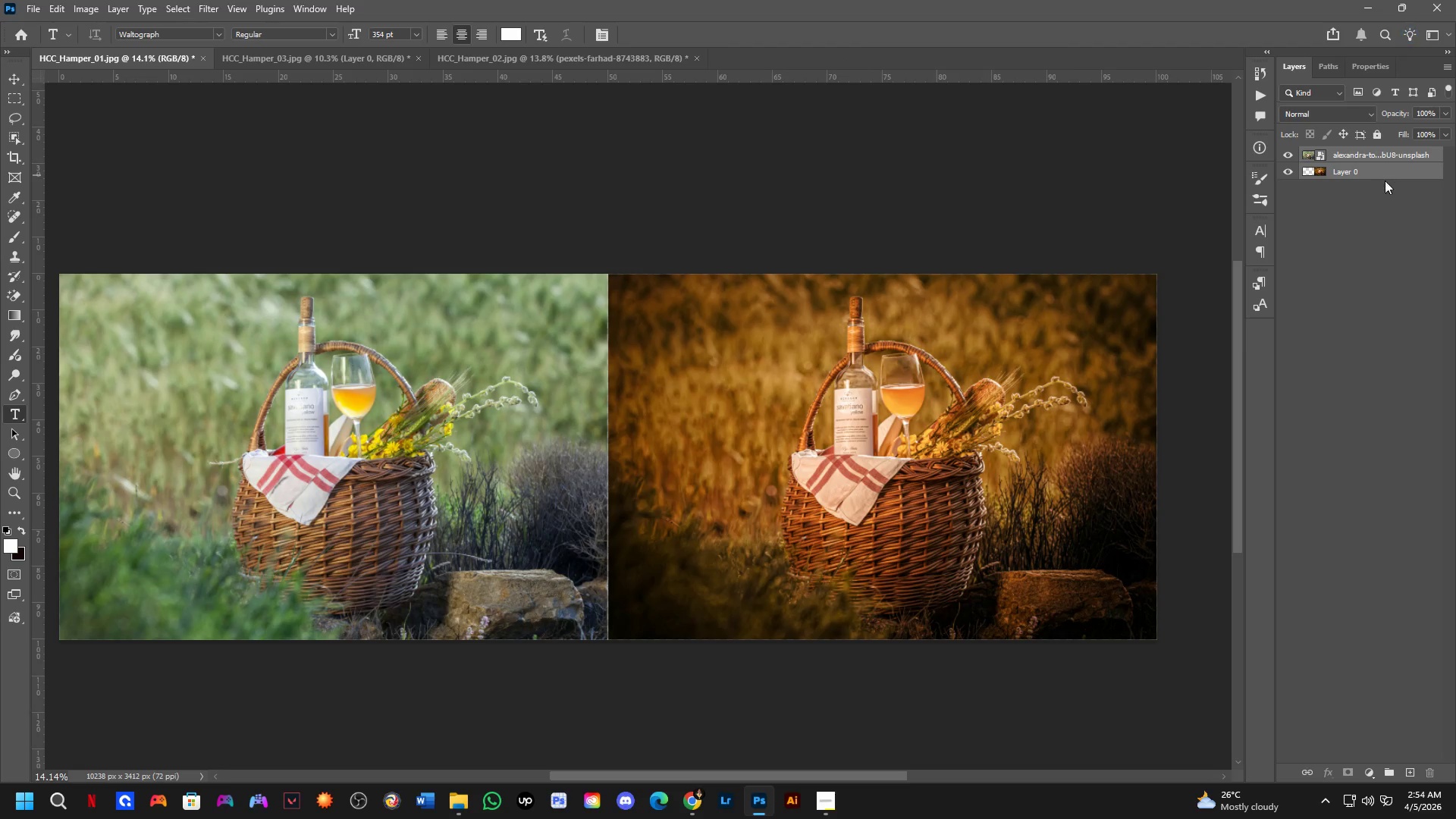 
key(Control+E)
 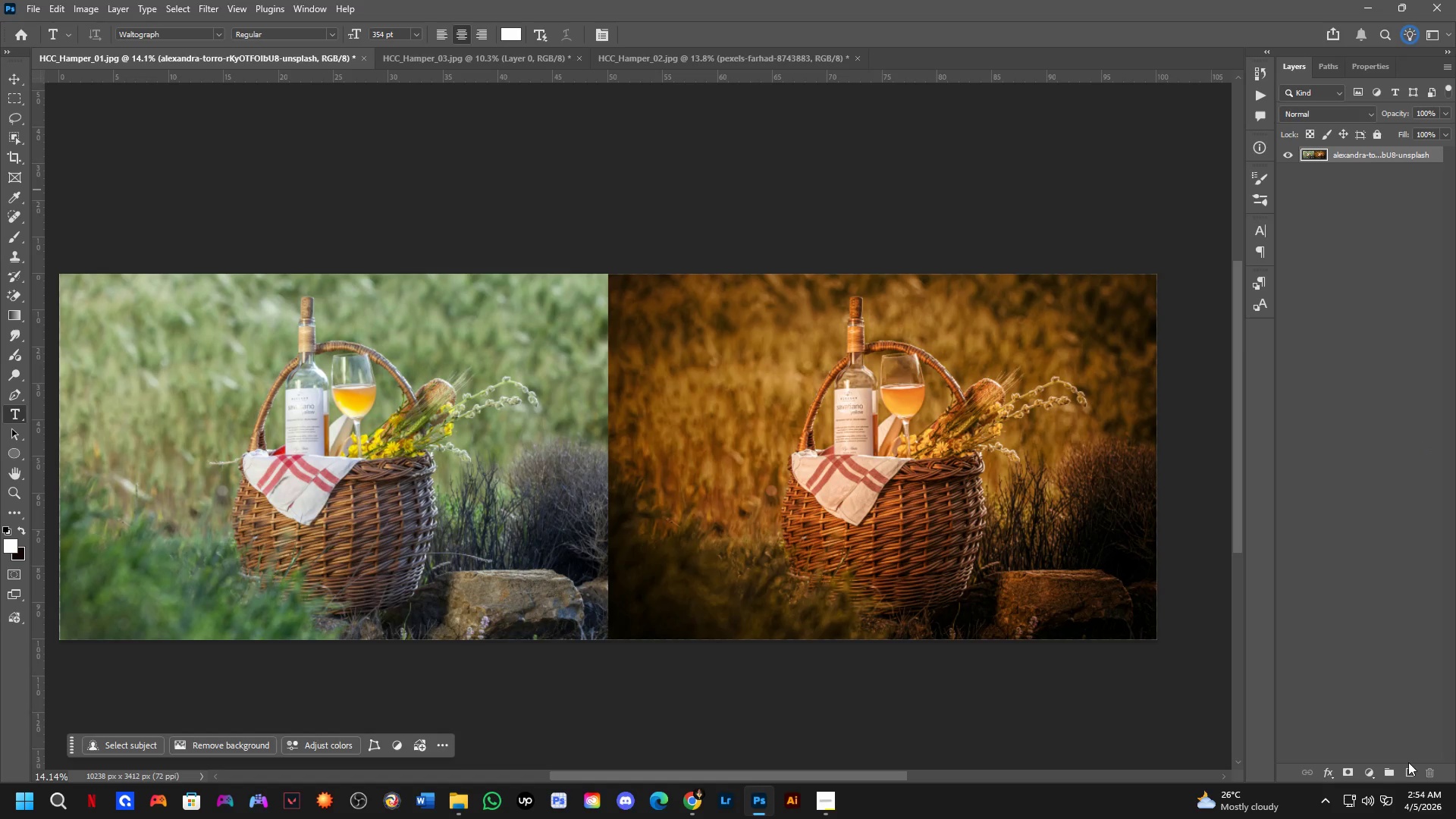 
key(Control+Z)
 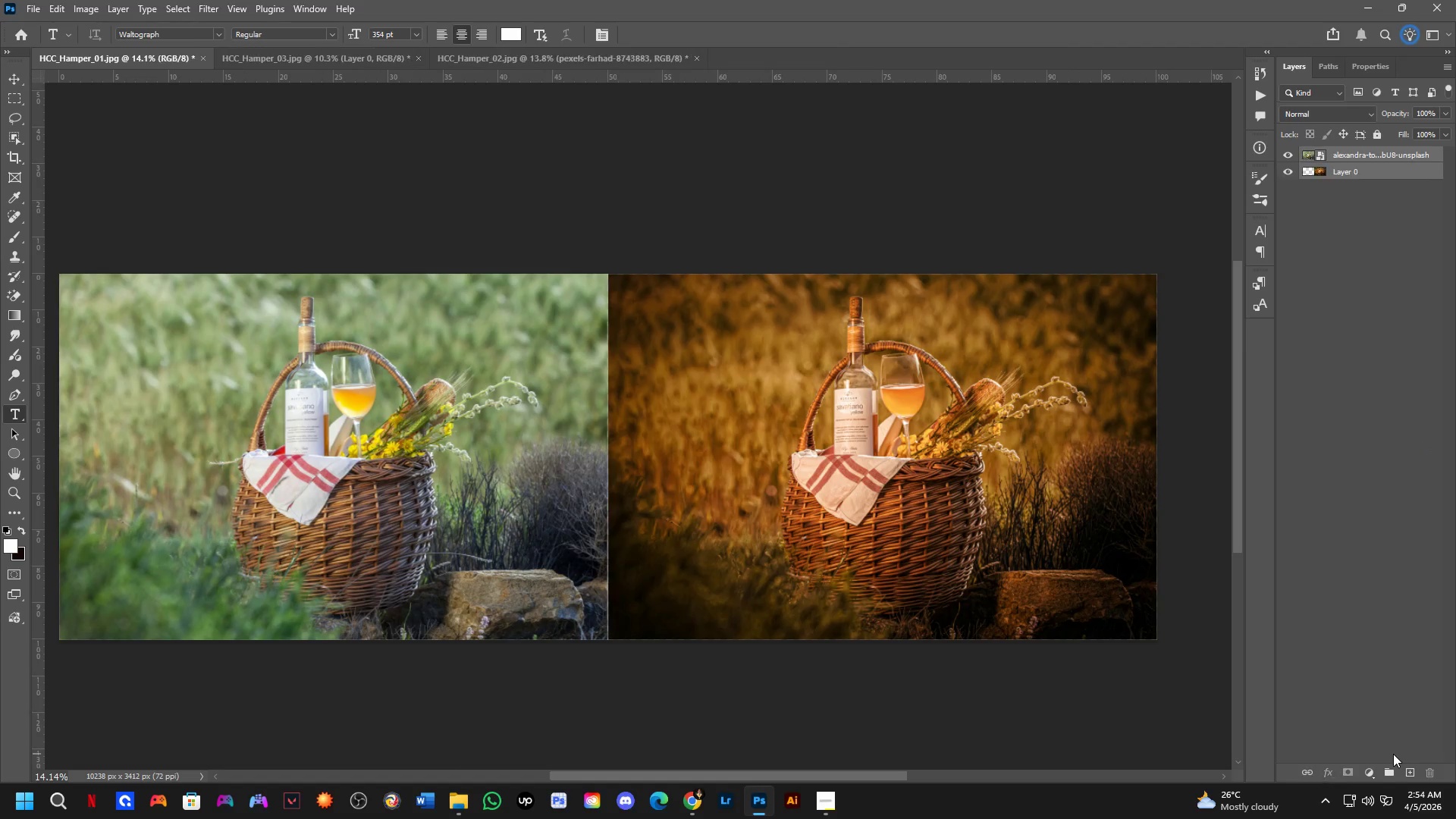 
key(Control+Shift+ShiftLeft)
 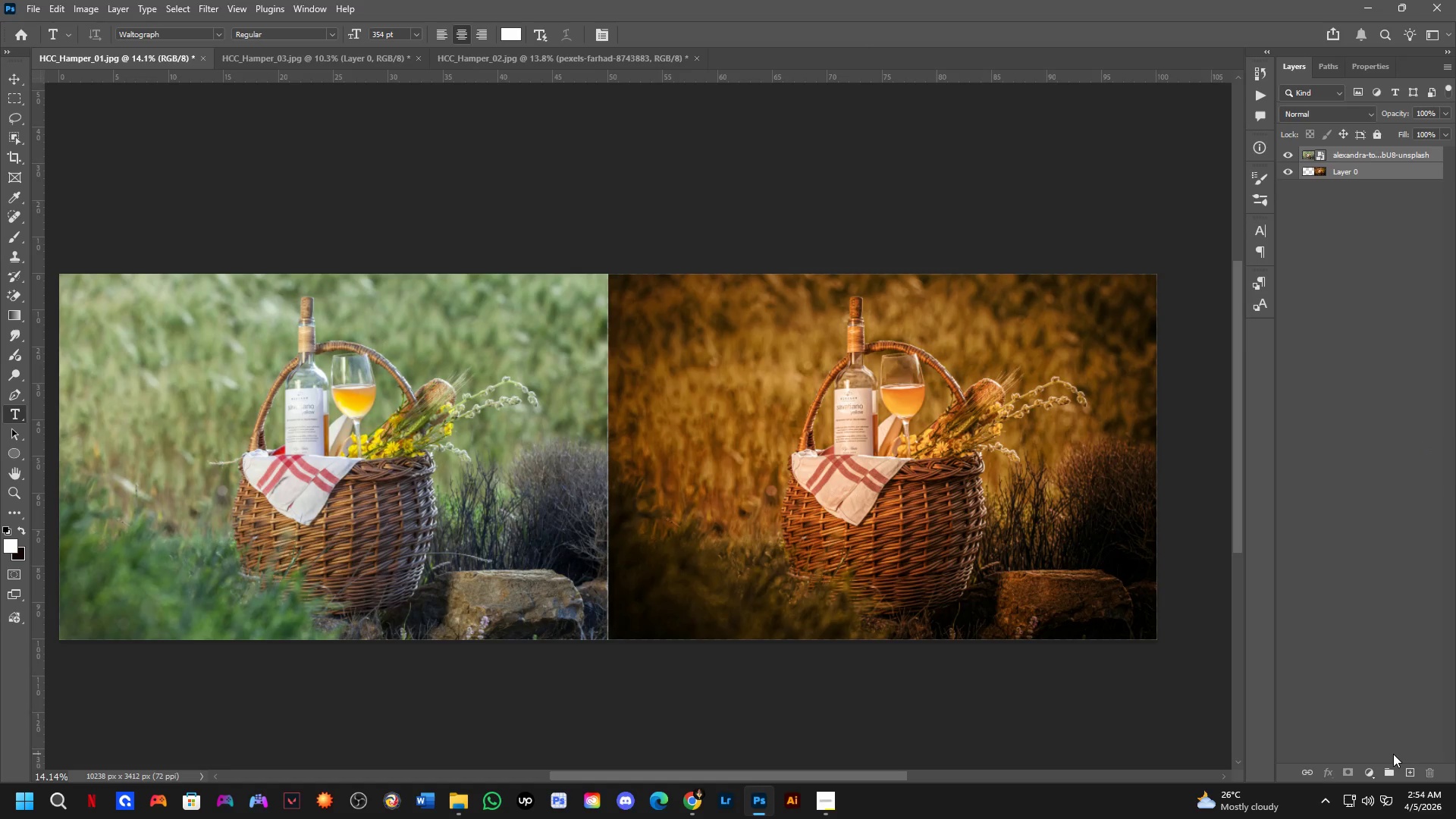 
key(Control+Shift+Z)
 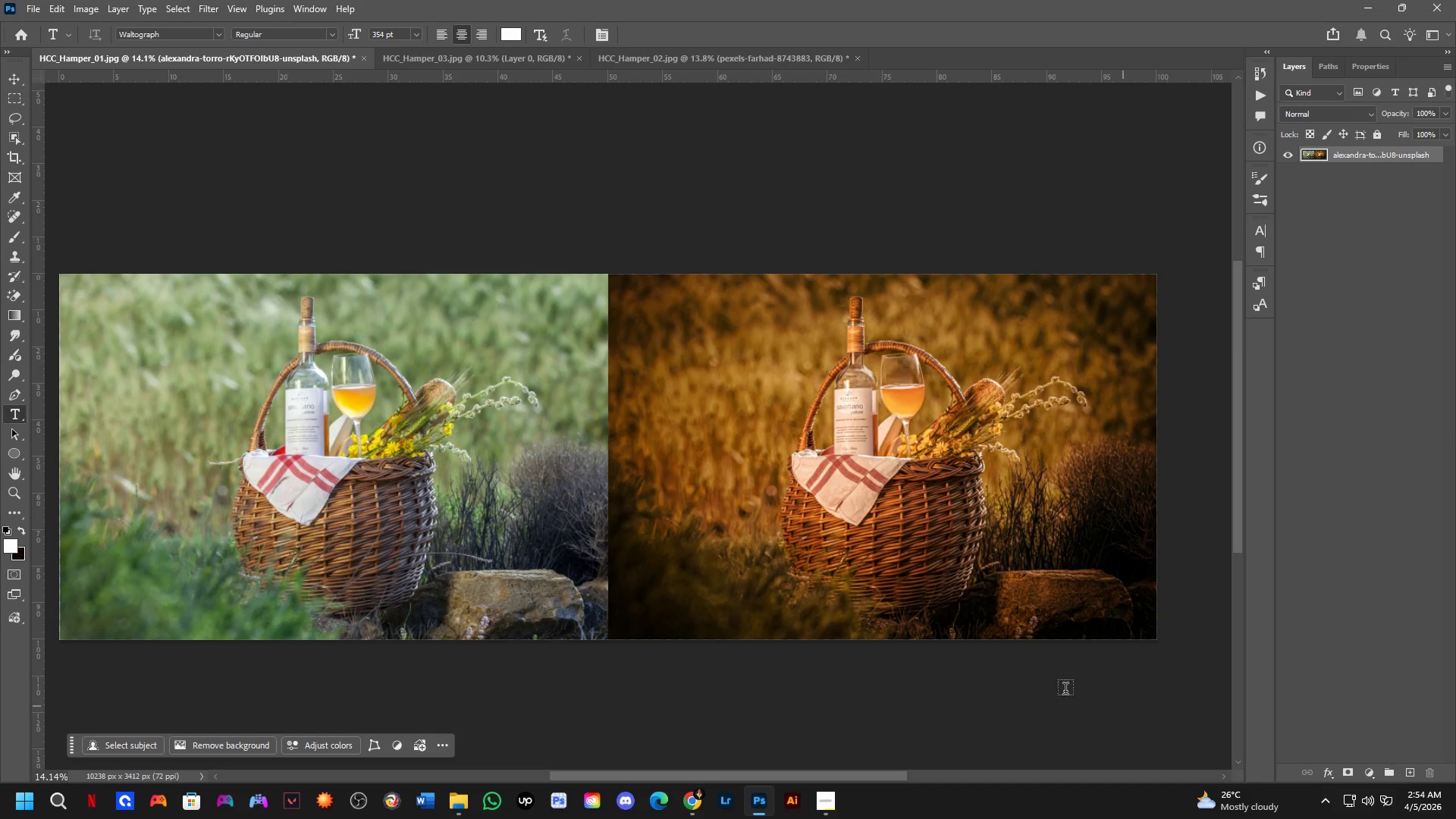 
key(Shift+ShiftLeft)
 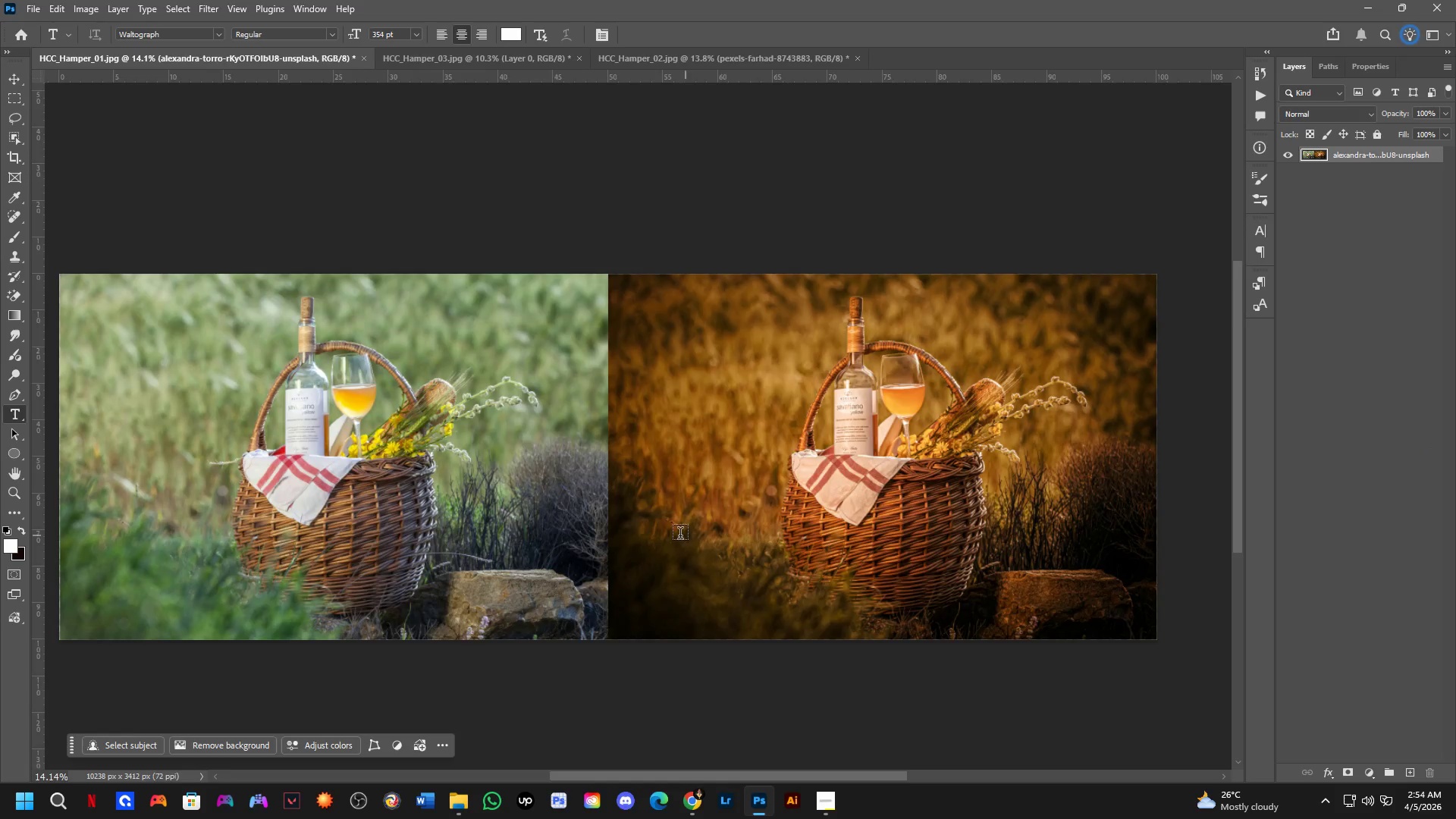 
hold_key(key=Space, duration=0.98)
 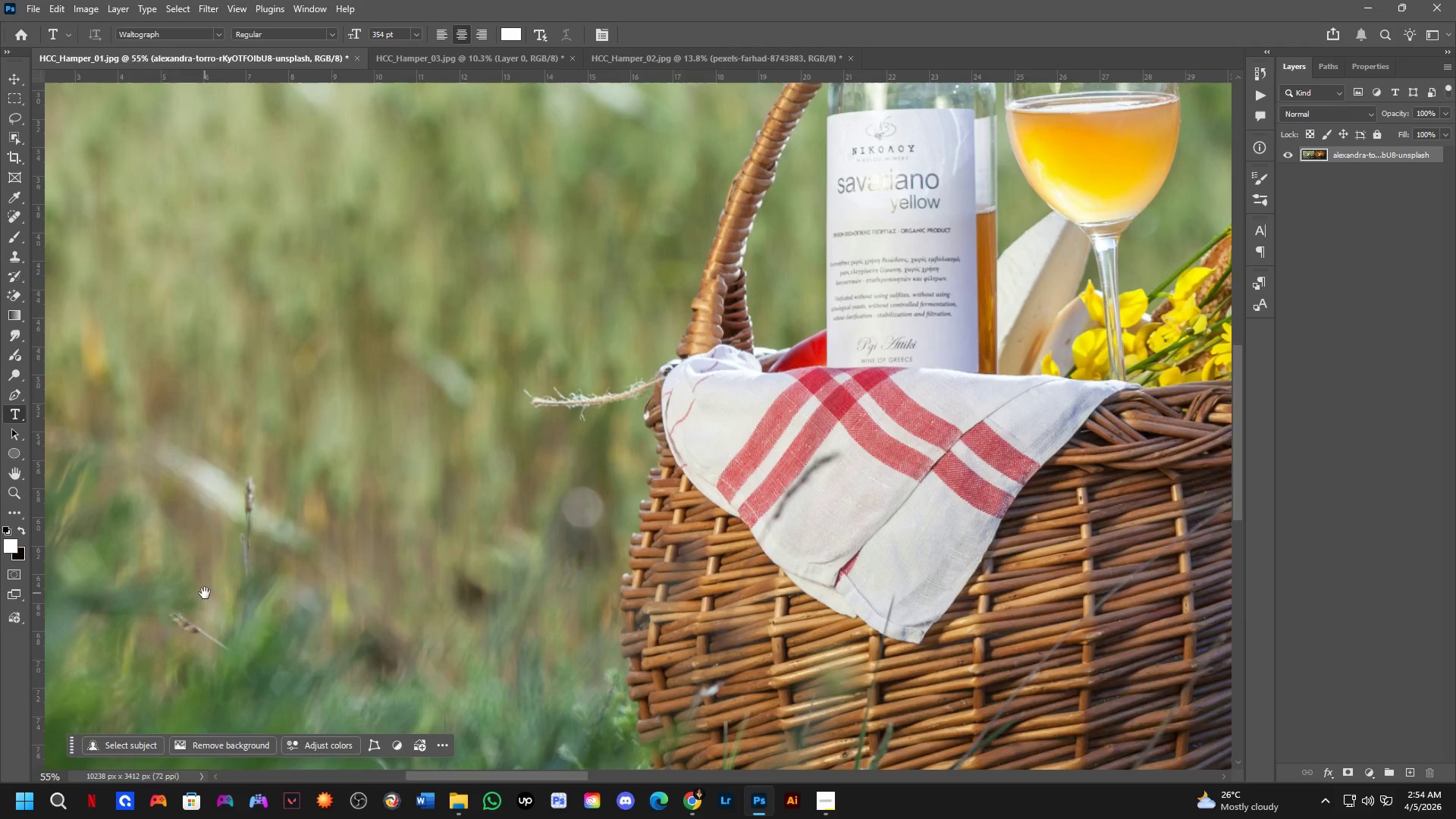 
left_click_drag(start_coordinate=[495, 575], to_coordinate=[813, 582])
 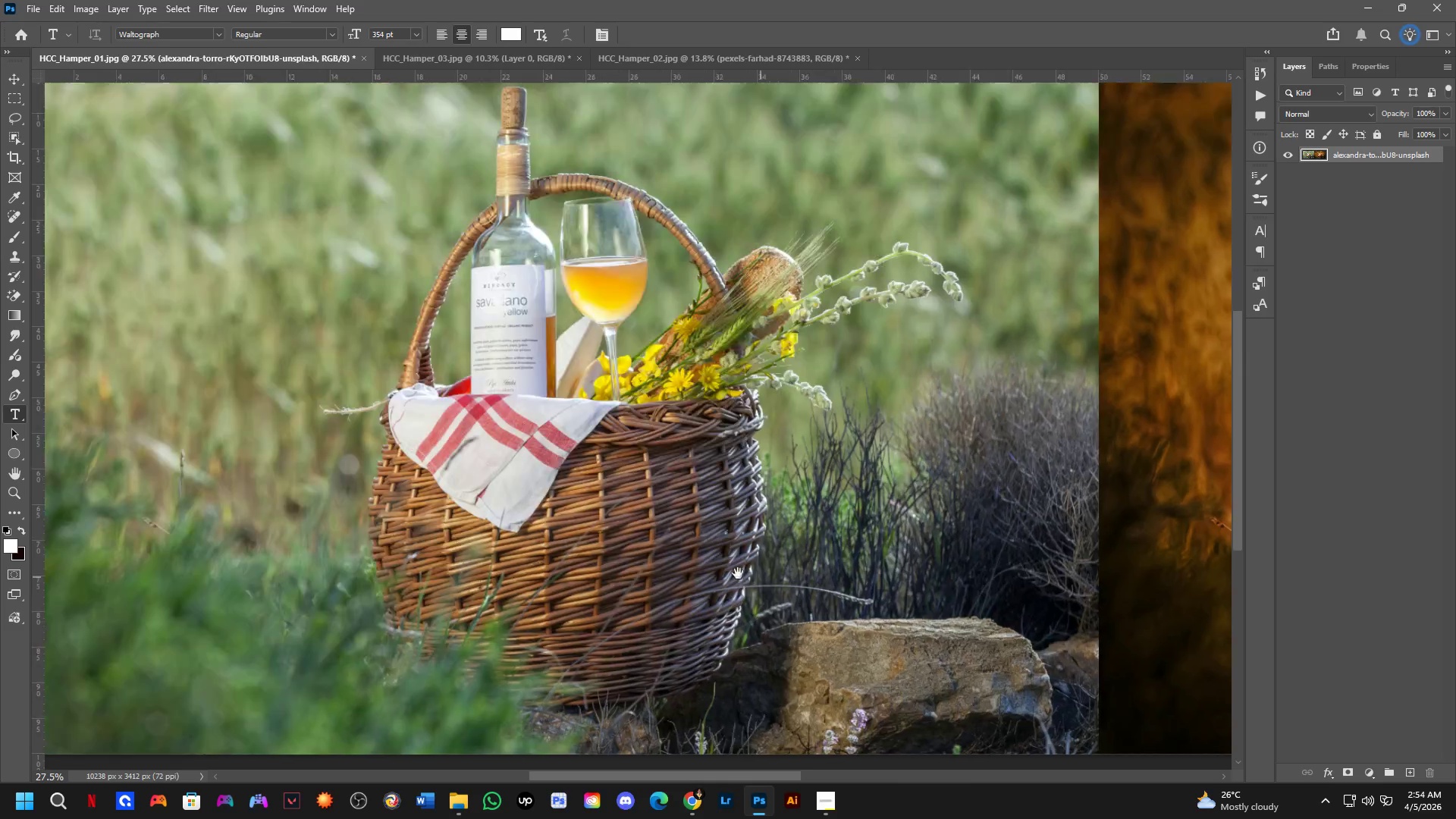 
scroll: coordinate [648, 532], scroll_direction: up, amount: 3.0
 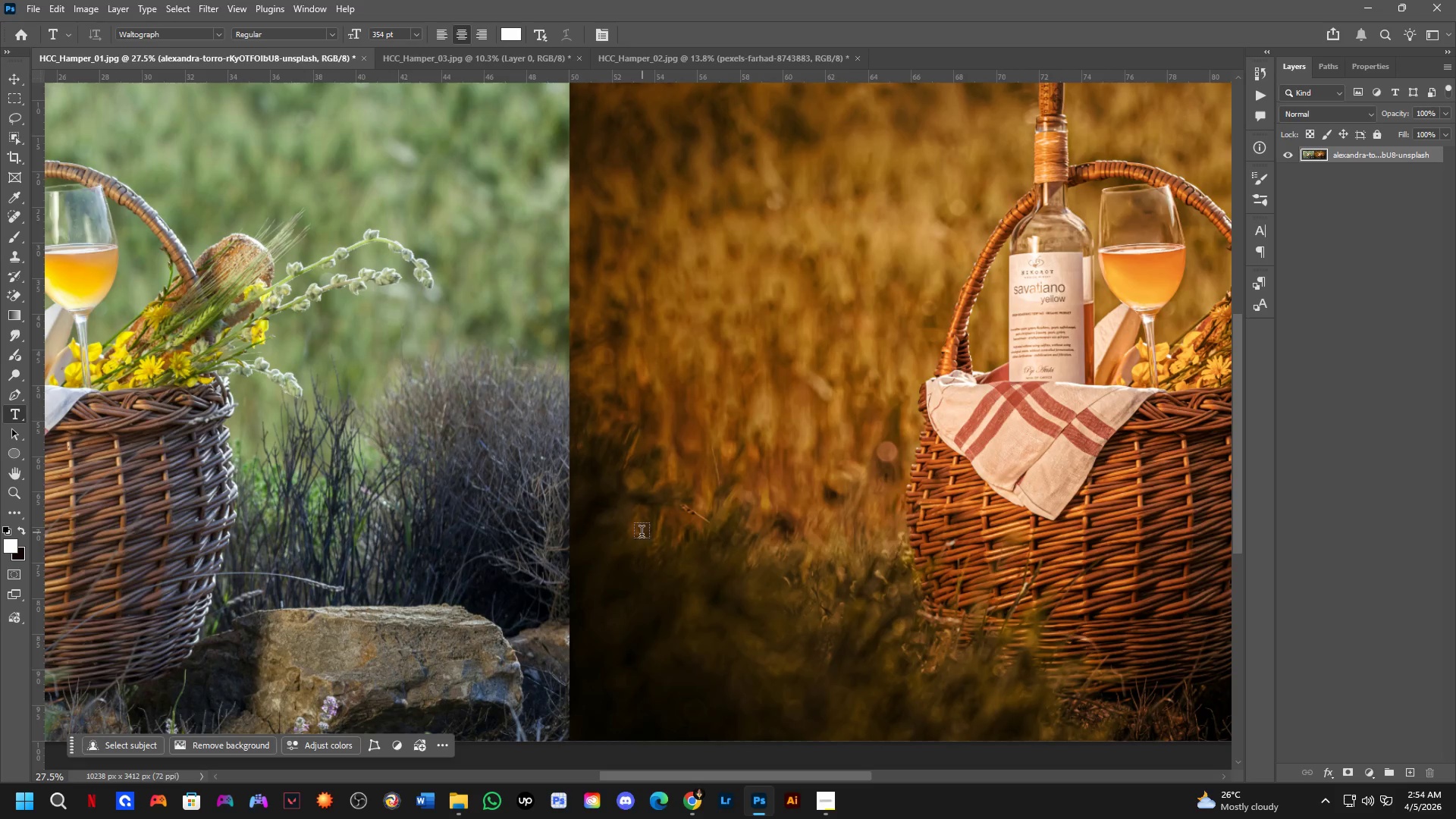 
left_click_drag(start_coordinate=[718, 569], to_coordinate=[755, 575])
 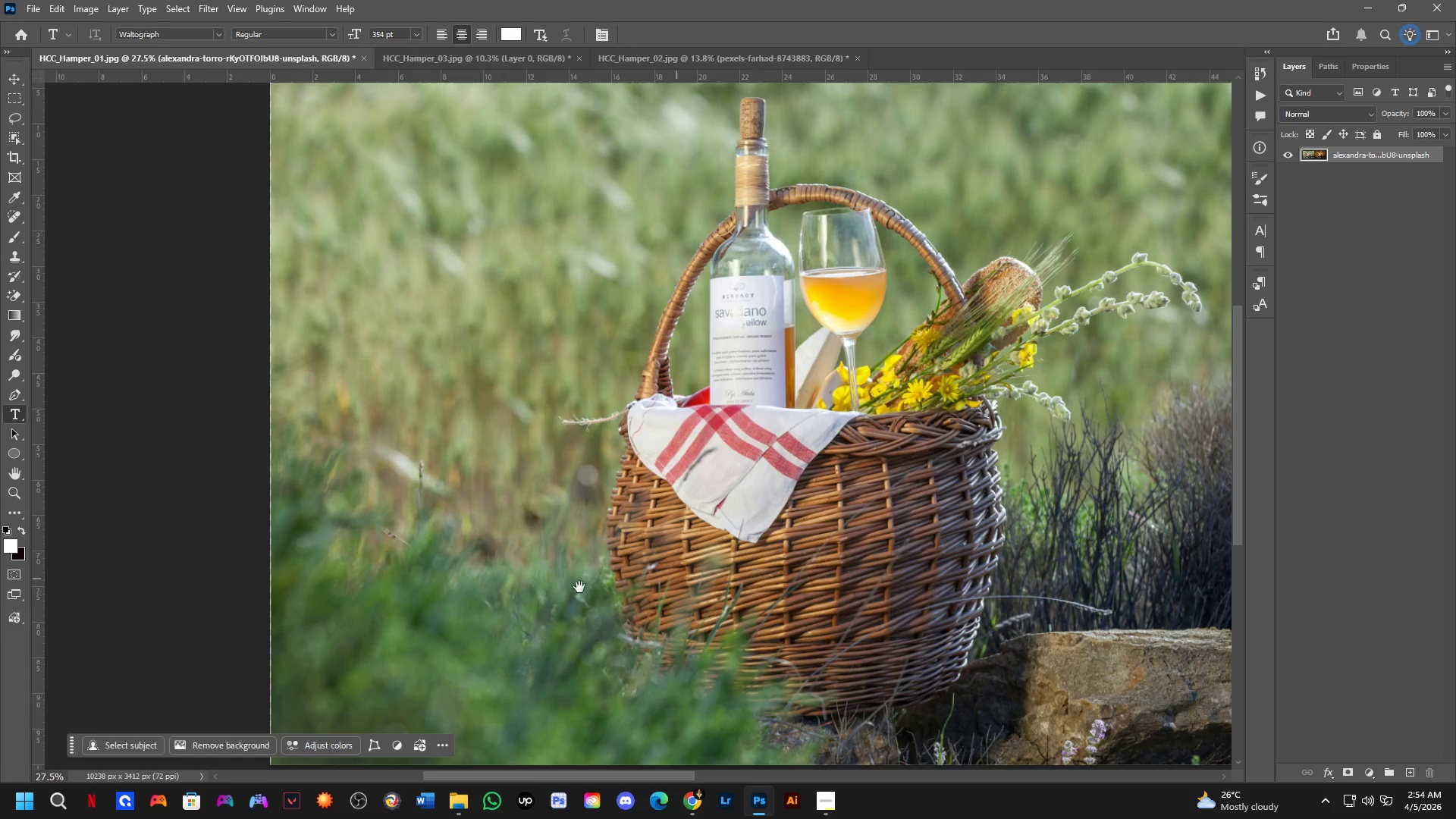 
key(Shift+ShiftLeft)
 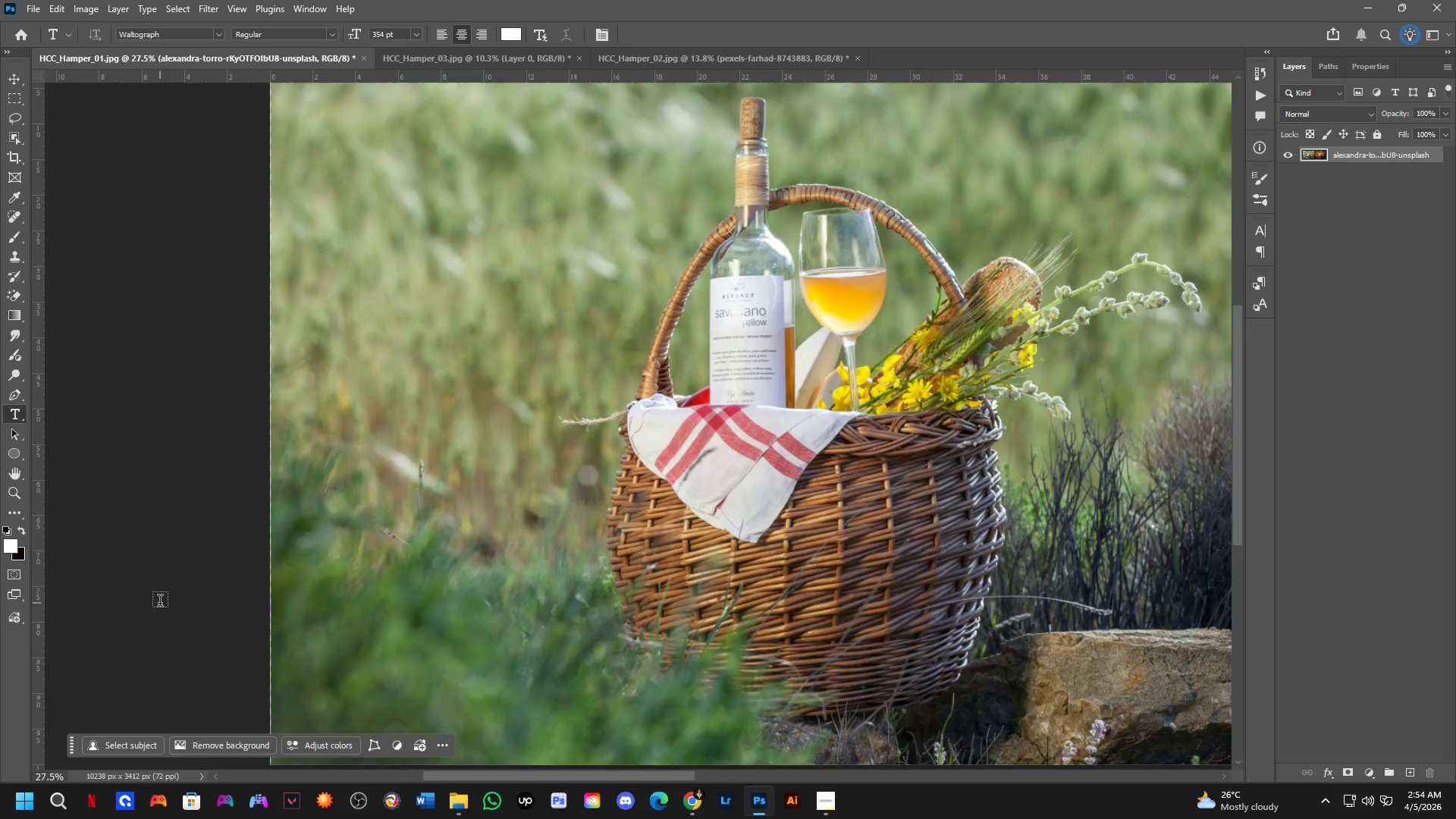 
hold_key(key=Space, duration=0.59)
 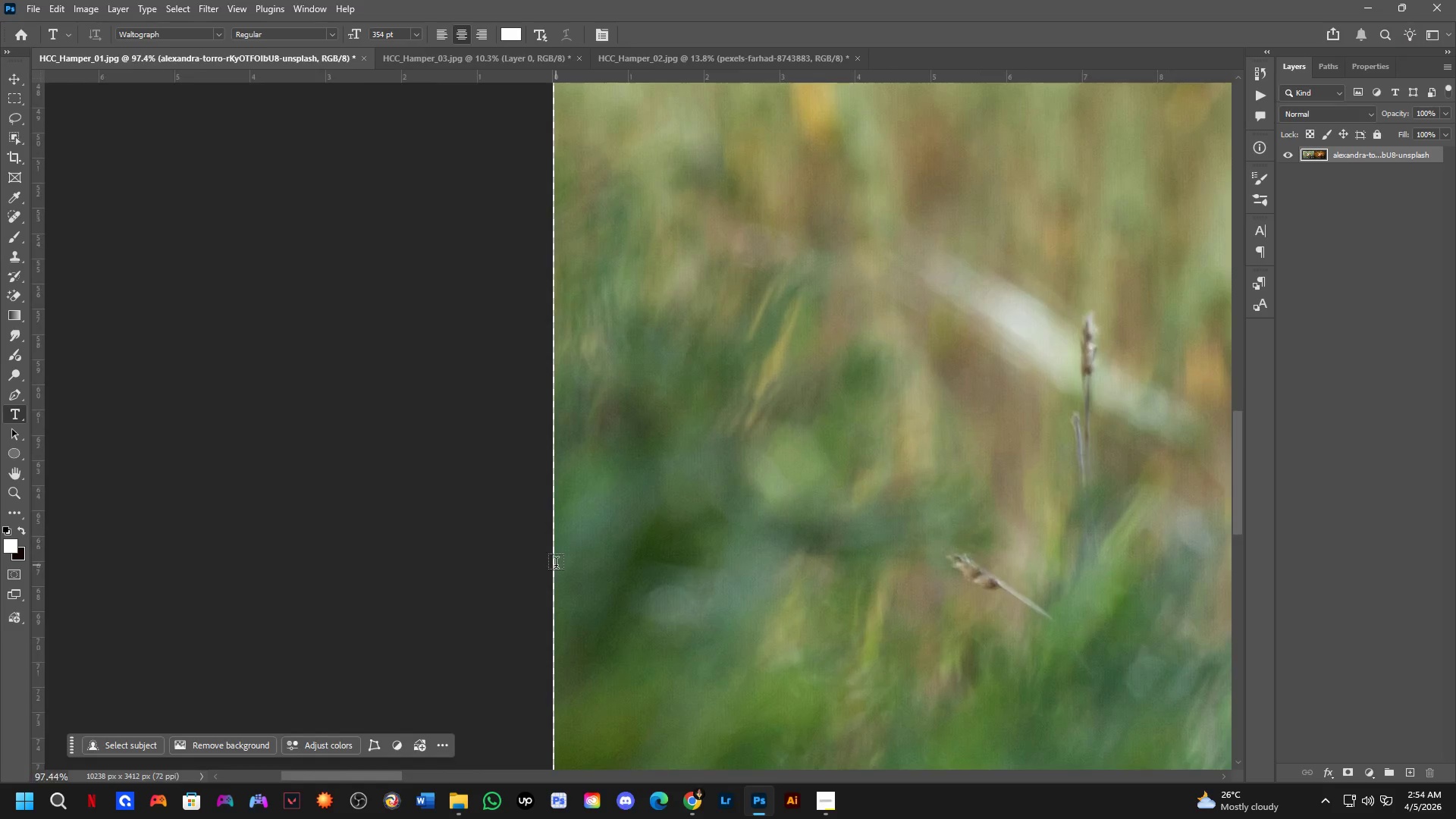 
left_click_drag(start_coordinate=[214, 598], to_coordinate=[826, 541])
 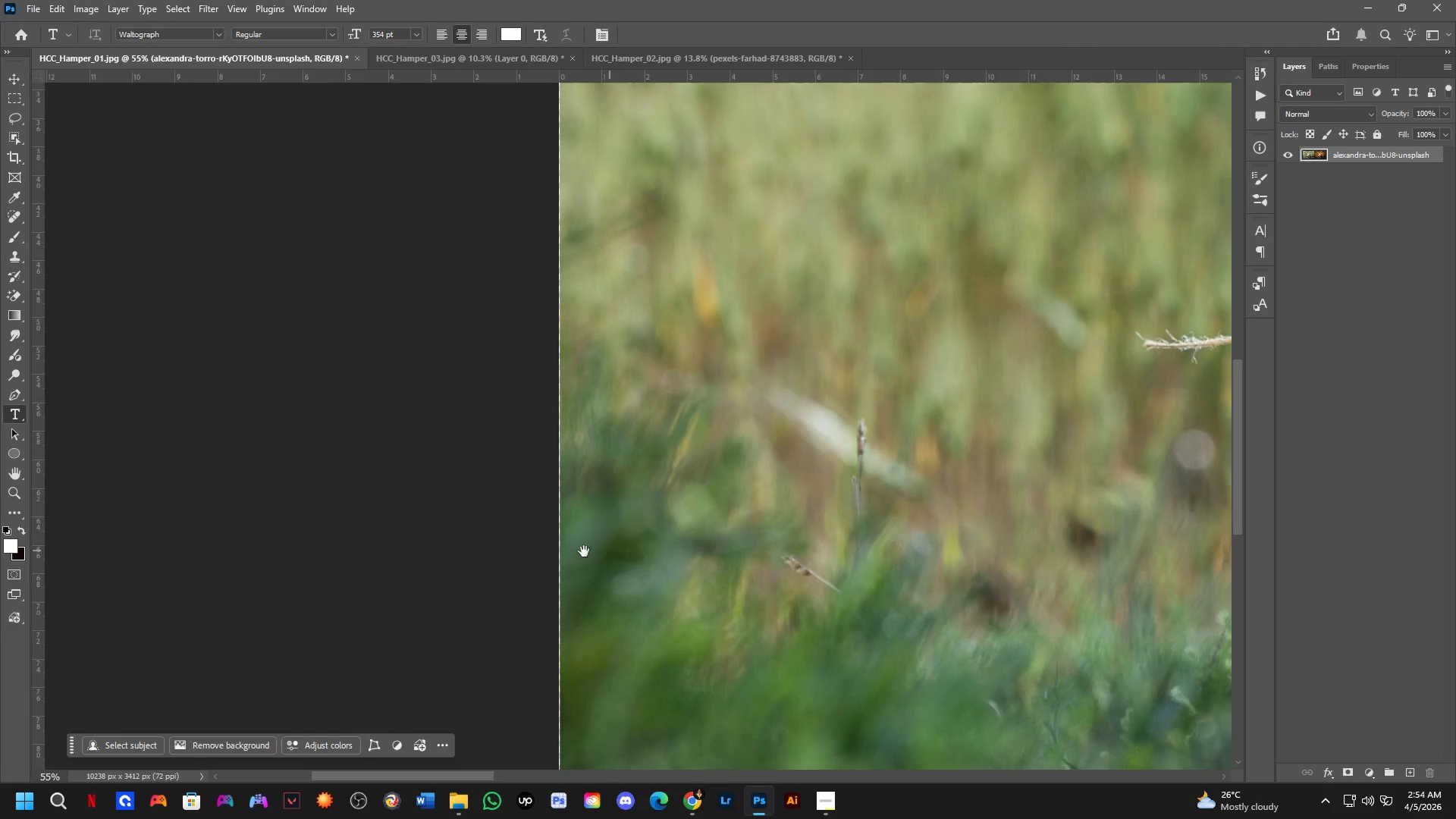 
scroll: coordinate [188, 593], scroll_direction: up, amount: 3.0
 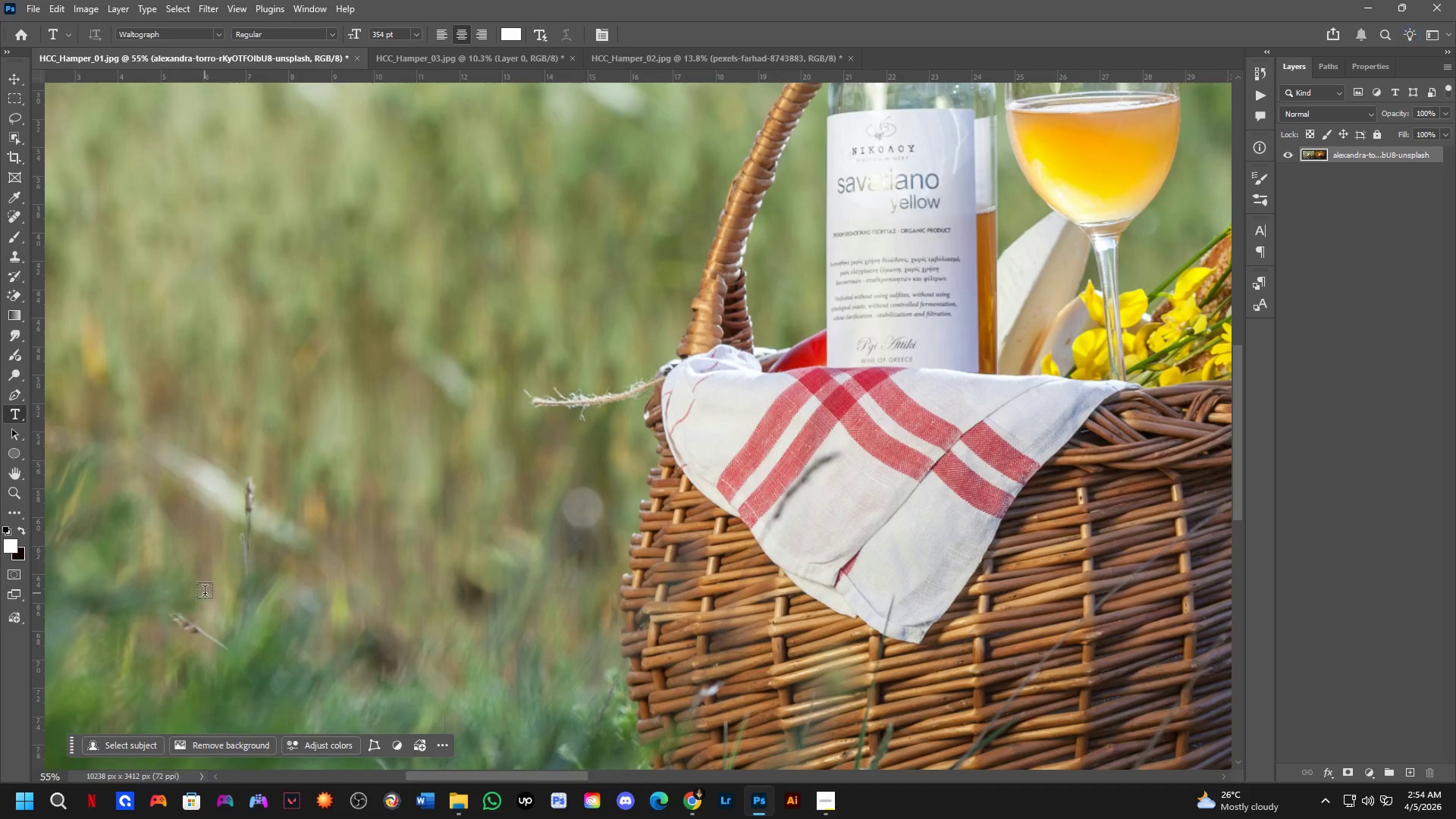 
key(V)
 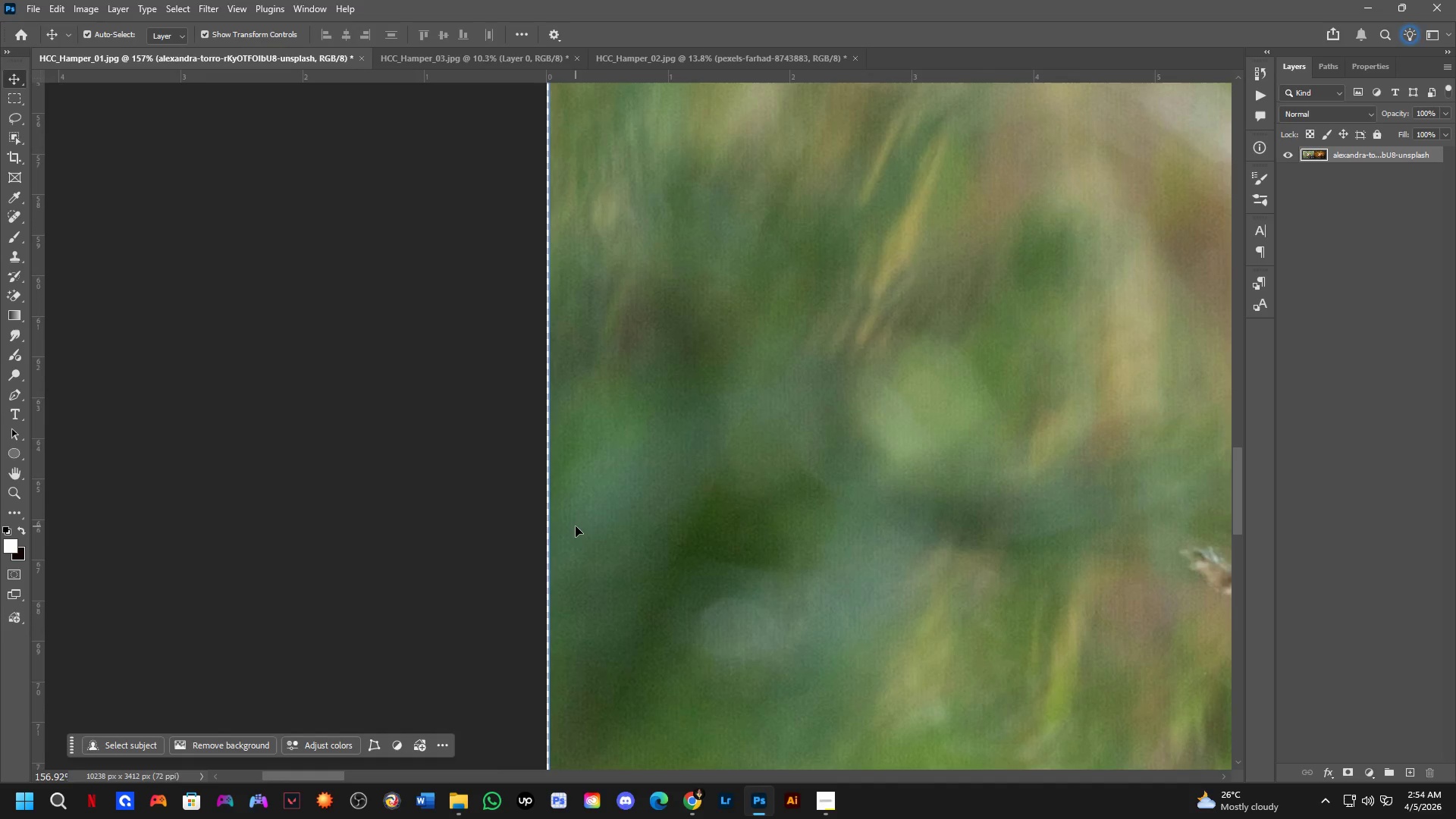 
scroll: coordinate [577, 560], scroll_direction: up, amount: 11.0
 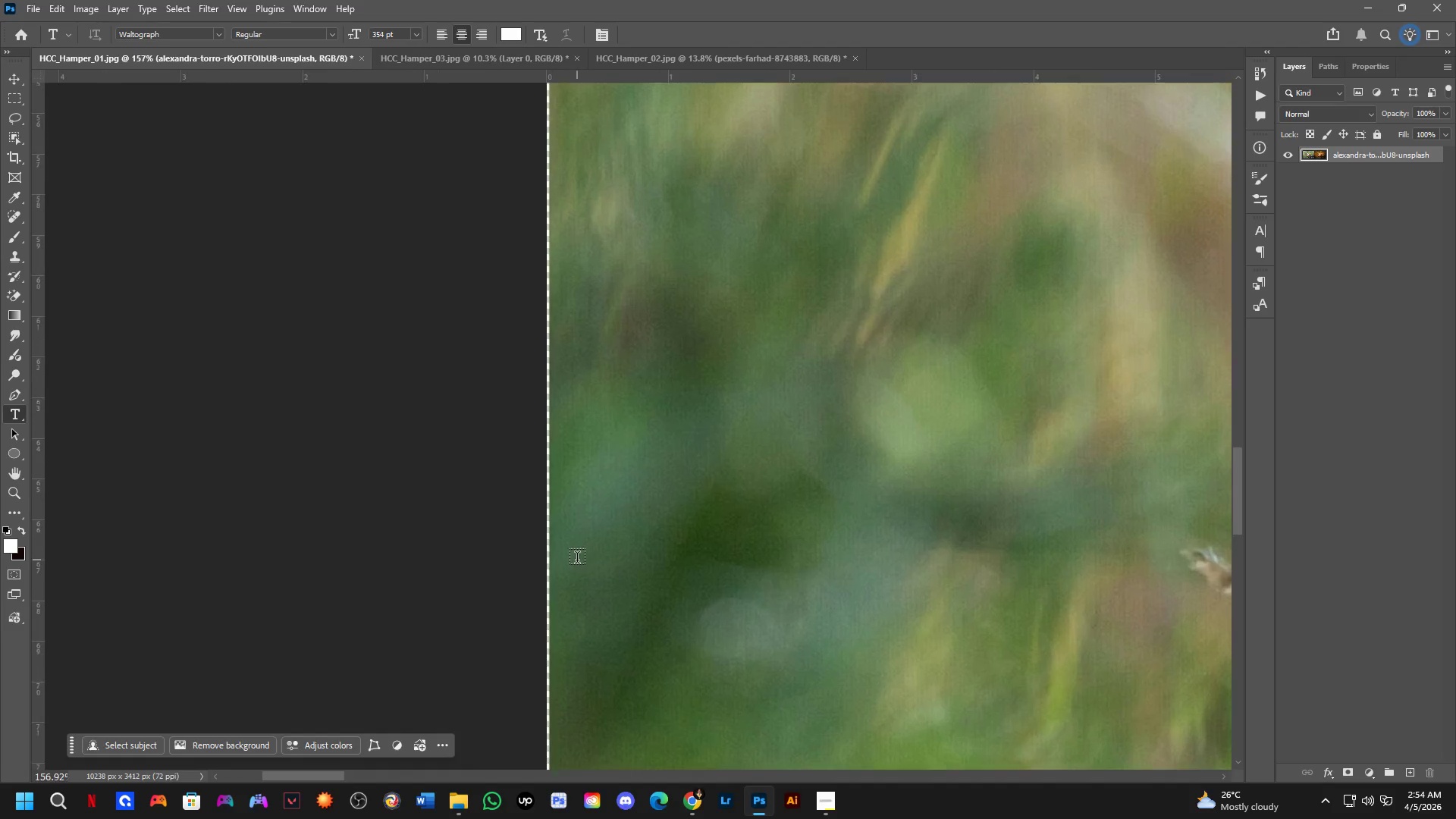 
left_click([576, 526])
 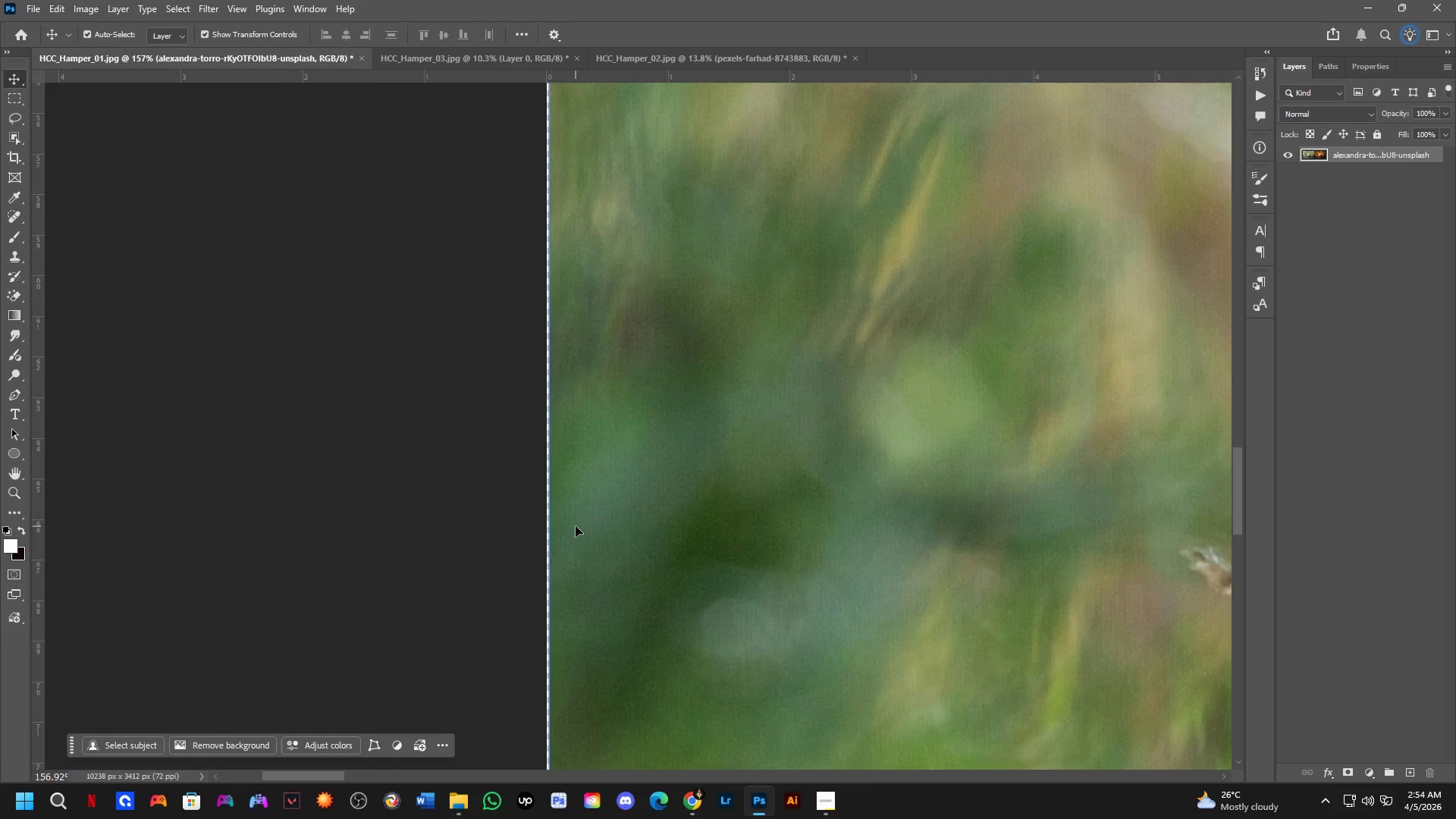 
key(C)
 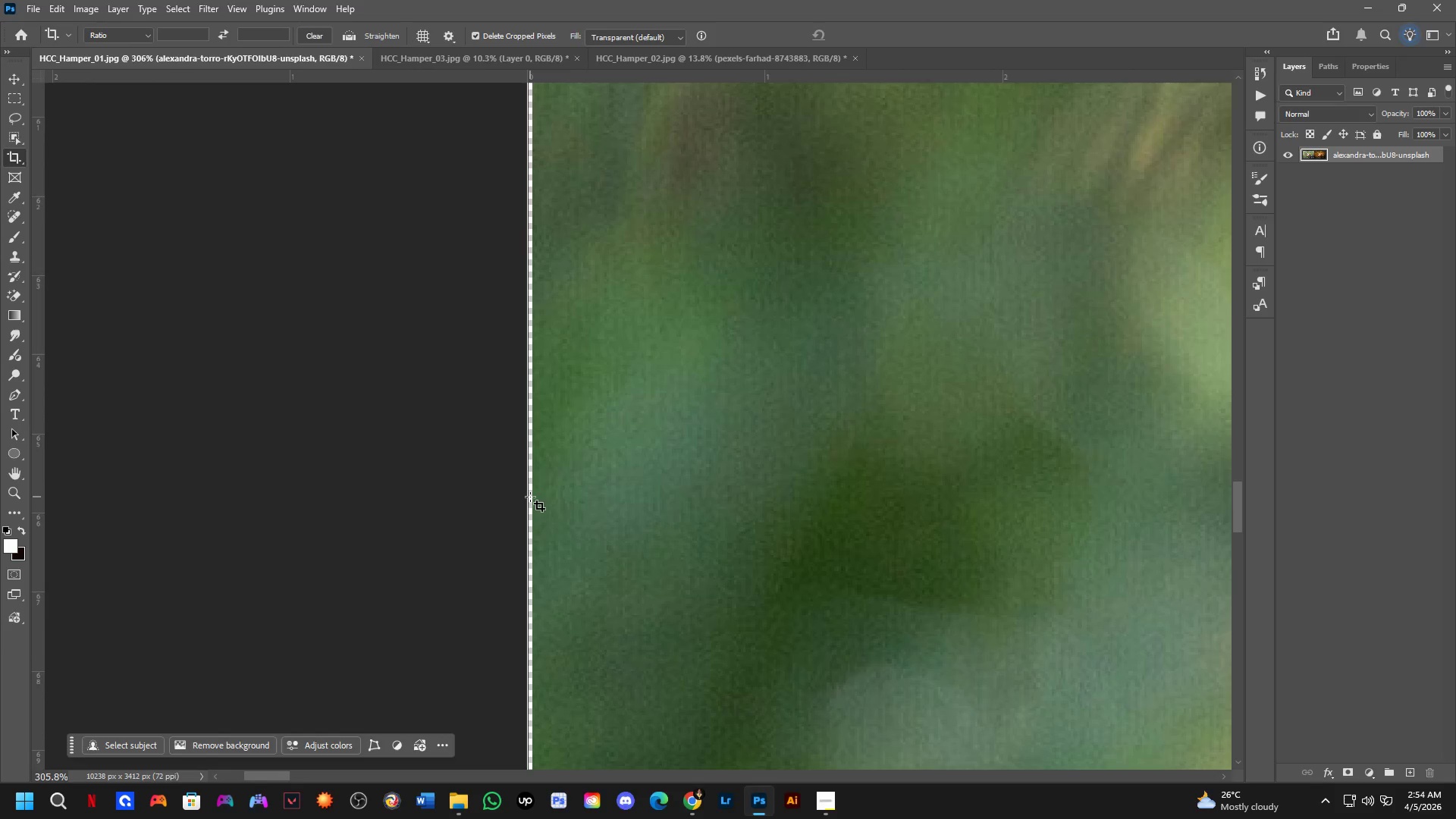 
scroll: coordinate [561, 529], scroll_direction: up, amount: 7.0
 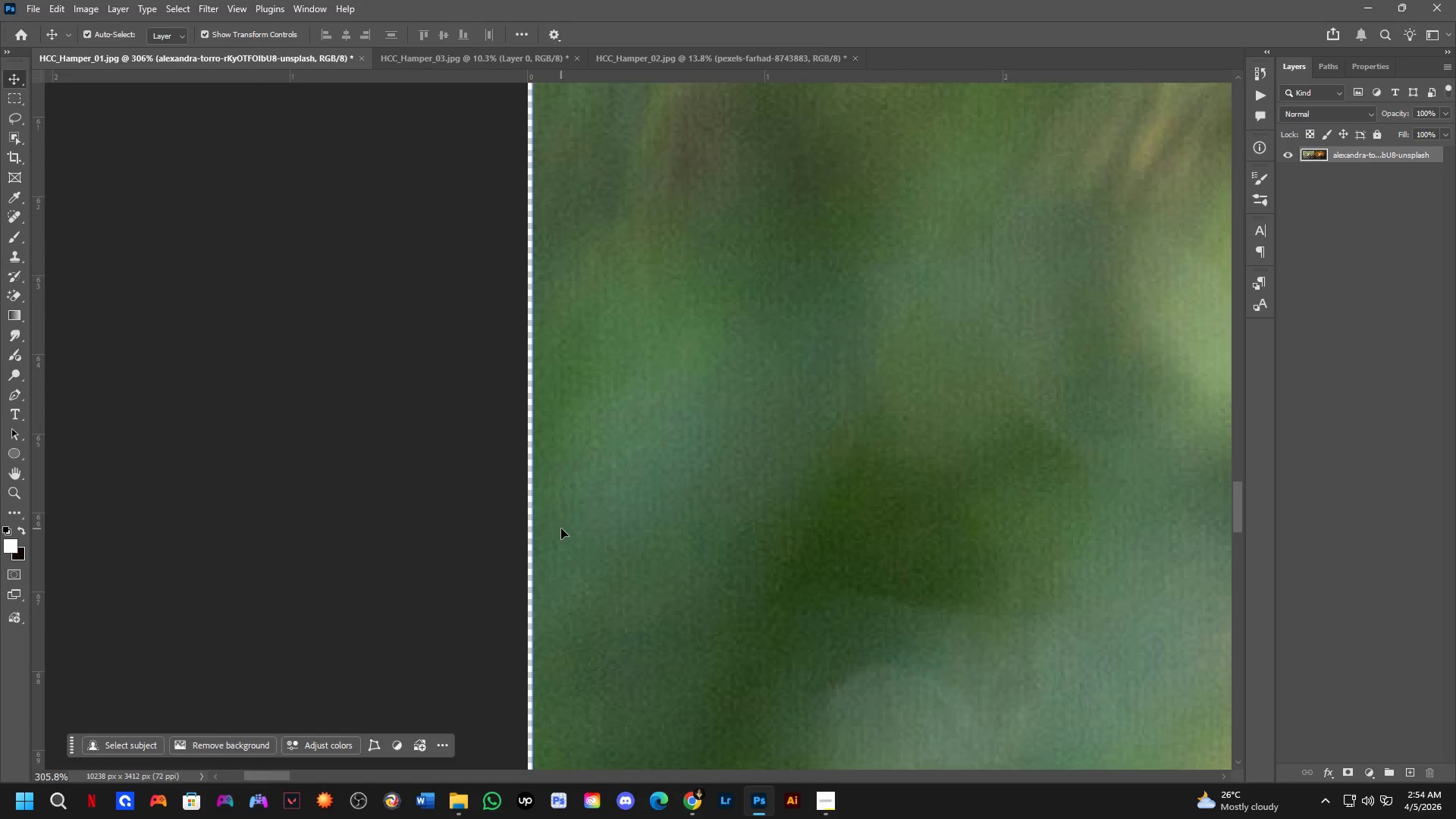 
left_click_drag(start_coordinate=[525, 499], to_coordinate=[528, 522])
 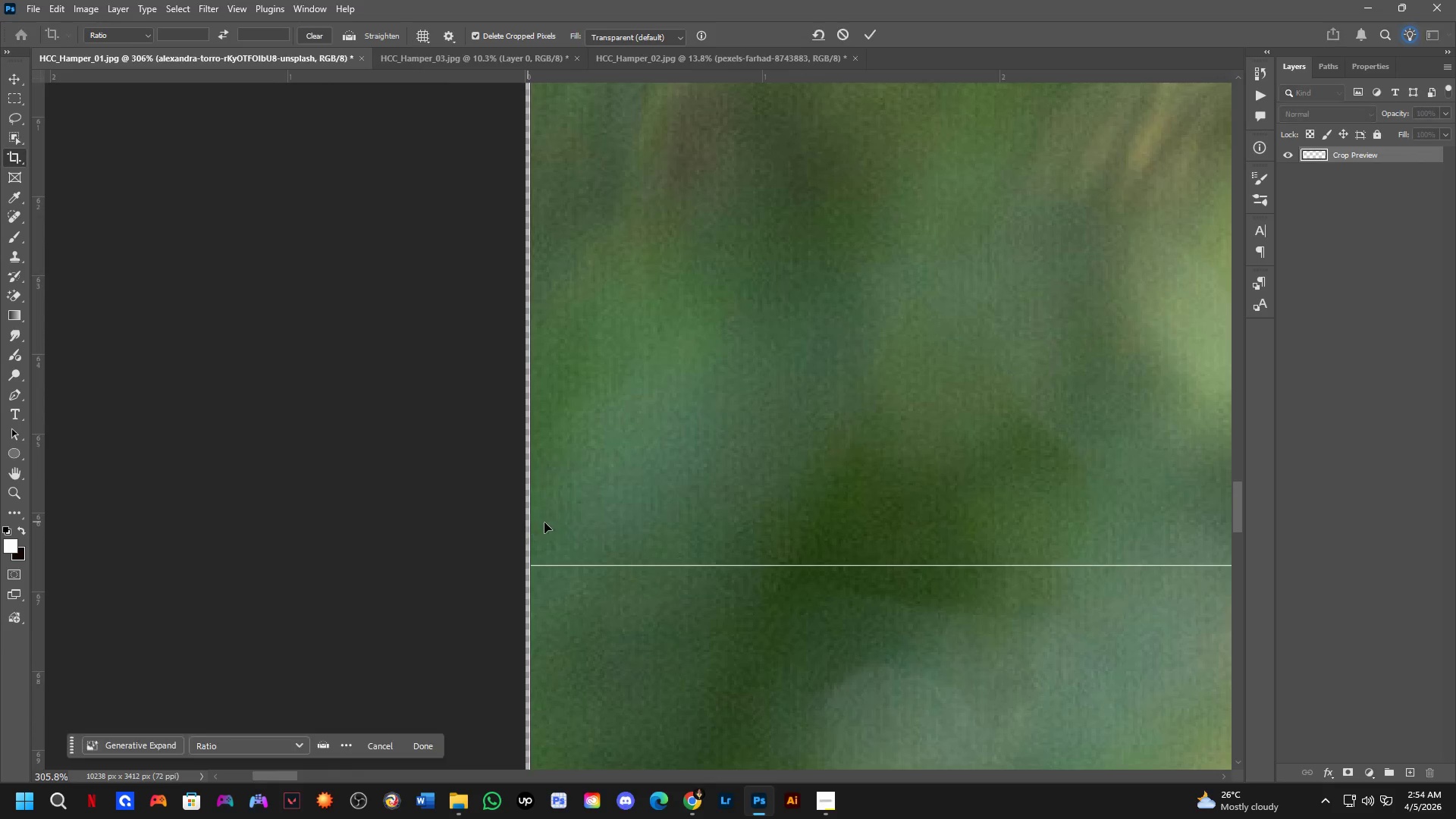 
key(Shift+ShiftLeft)
 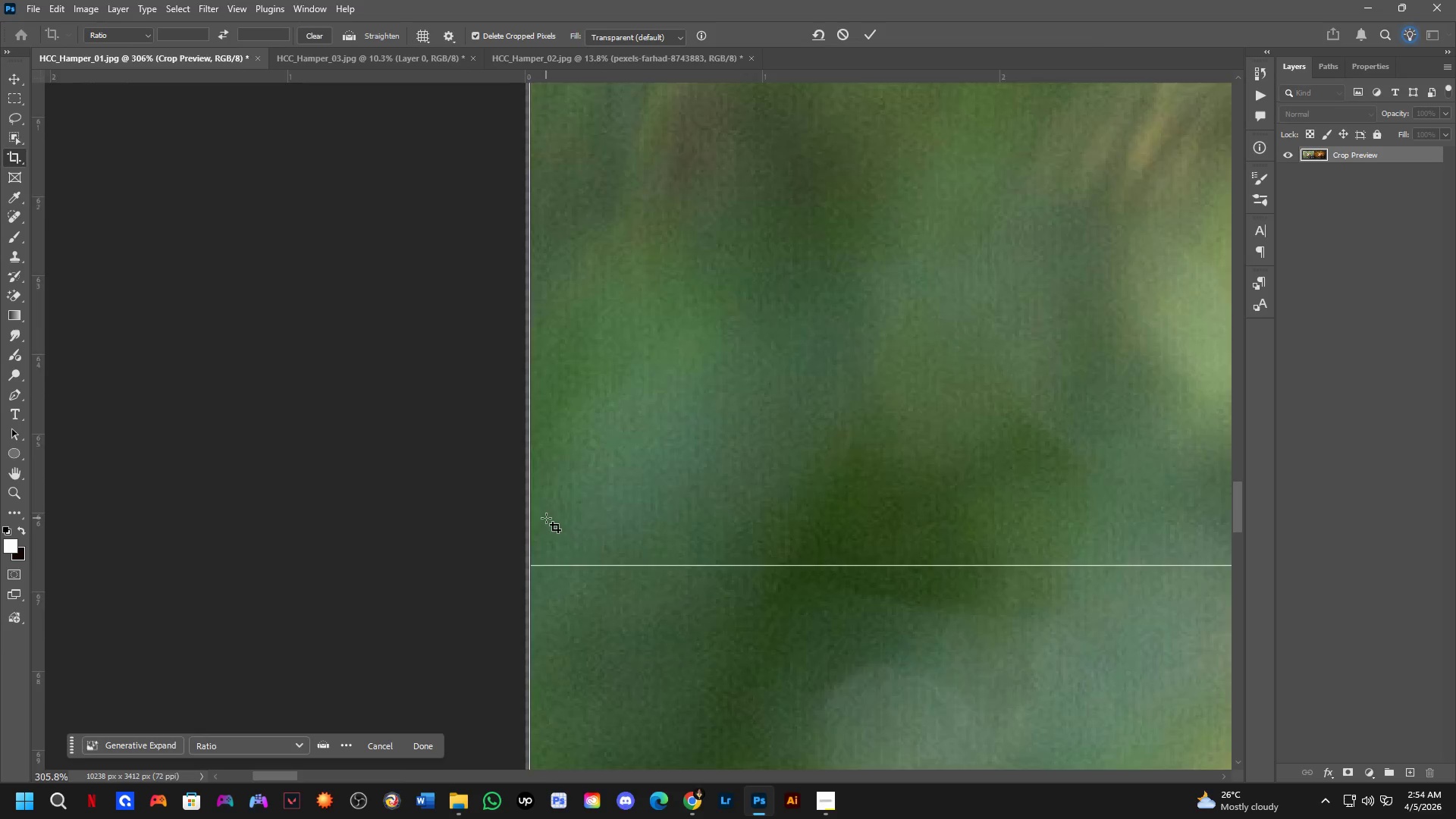 
hold_key(key=Space, duration=1.5)
 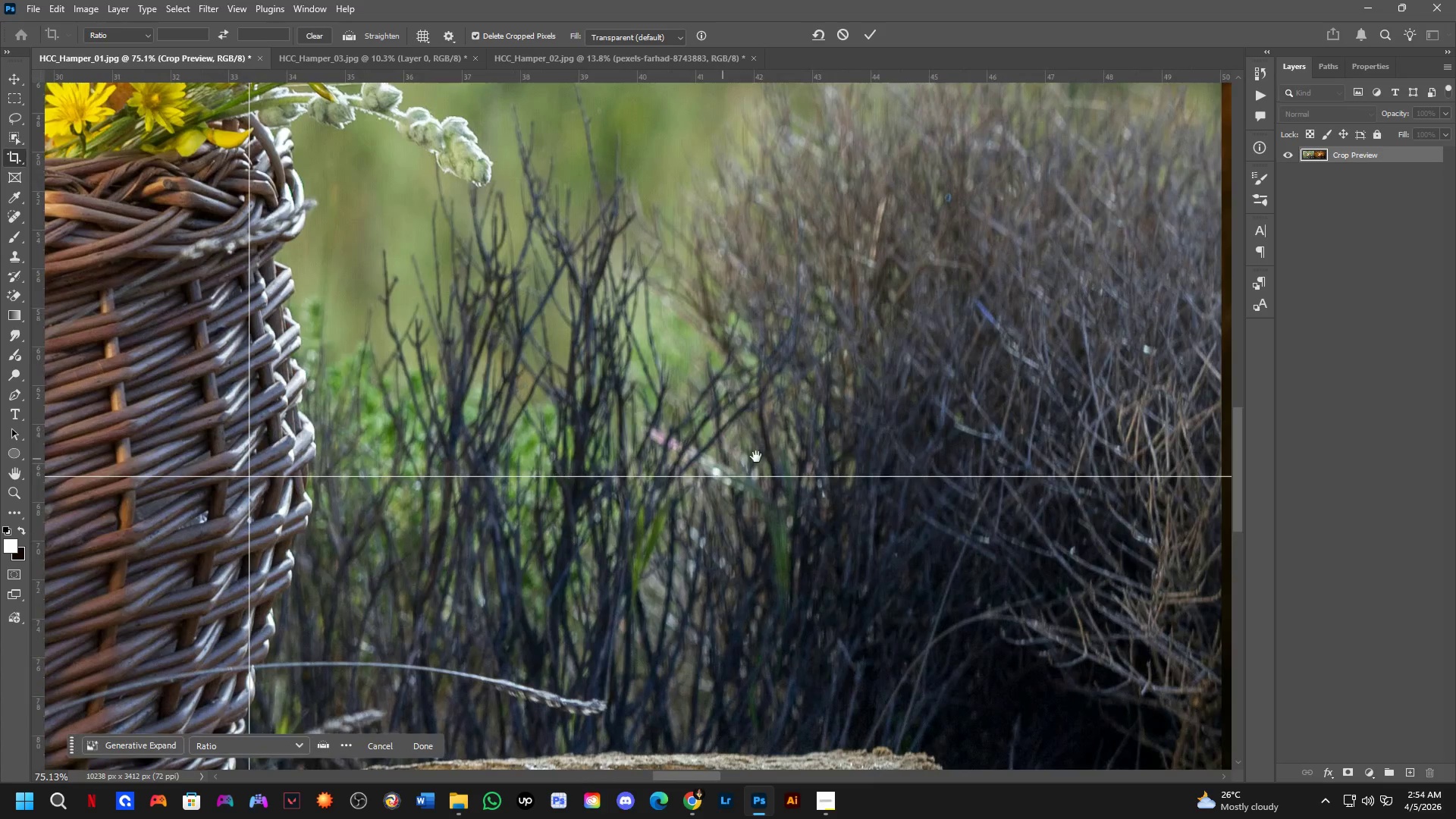 
left_click_drag(start_coordinate=[924, 513], to_coordinate=[287, 390])
 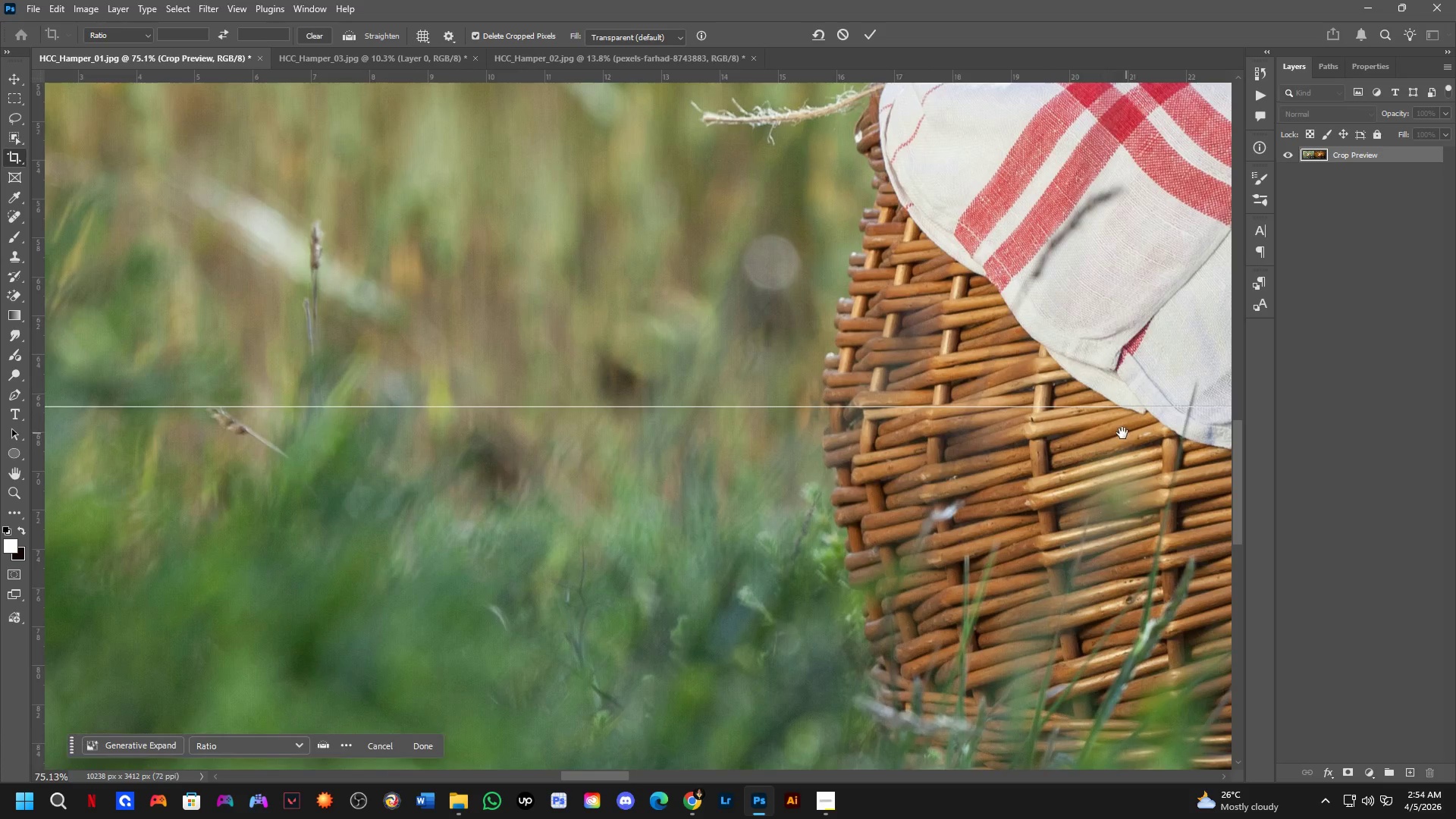 
scroll: coordinate [546, 518], scroll_direction: down, amount: 6.0
 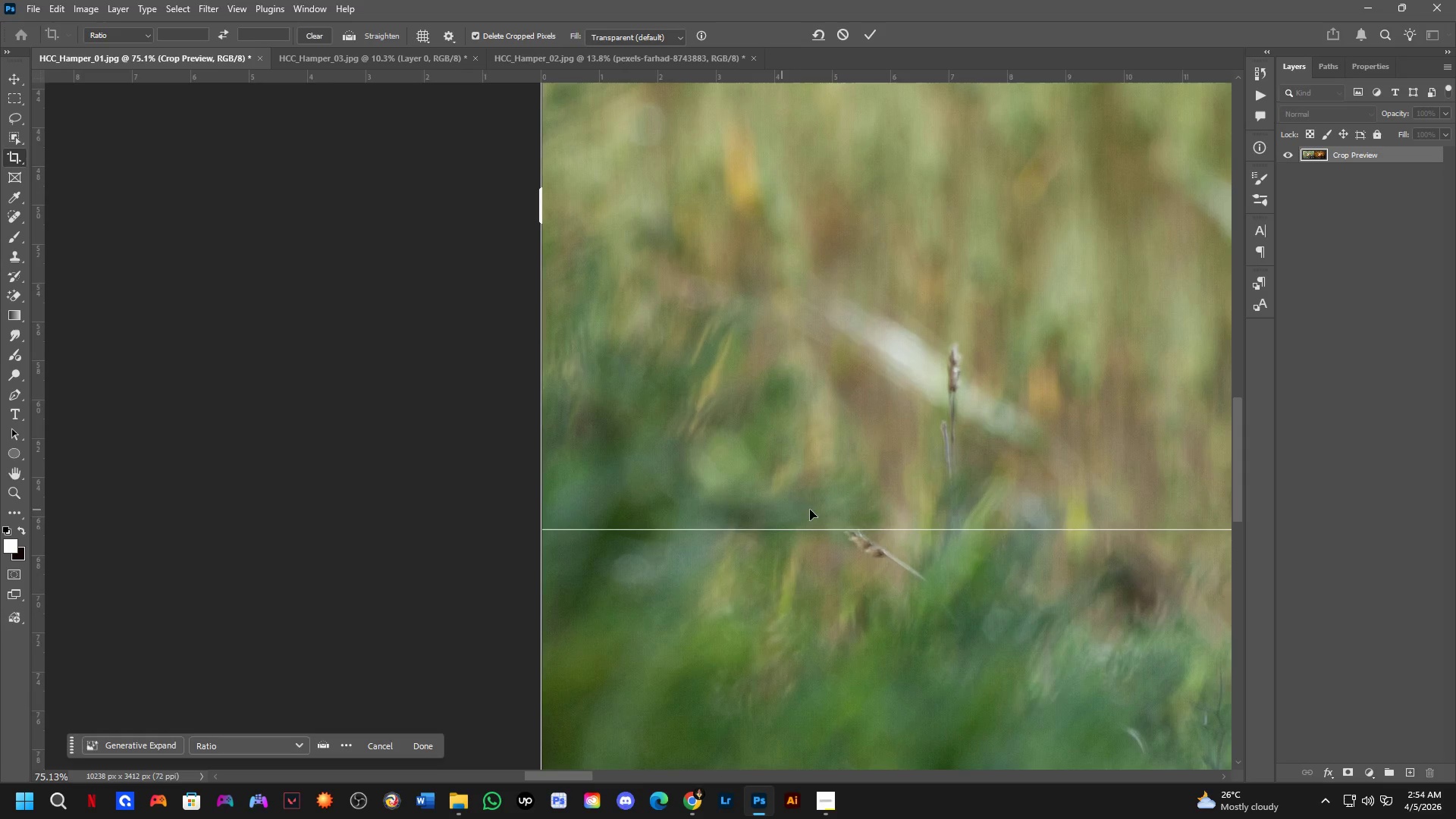 
left_click_drag(start_coordinate=[1104, 437], to_coordinate=[762, 457])
 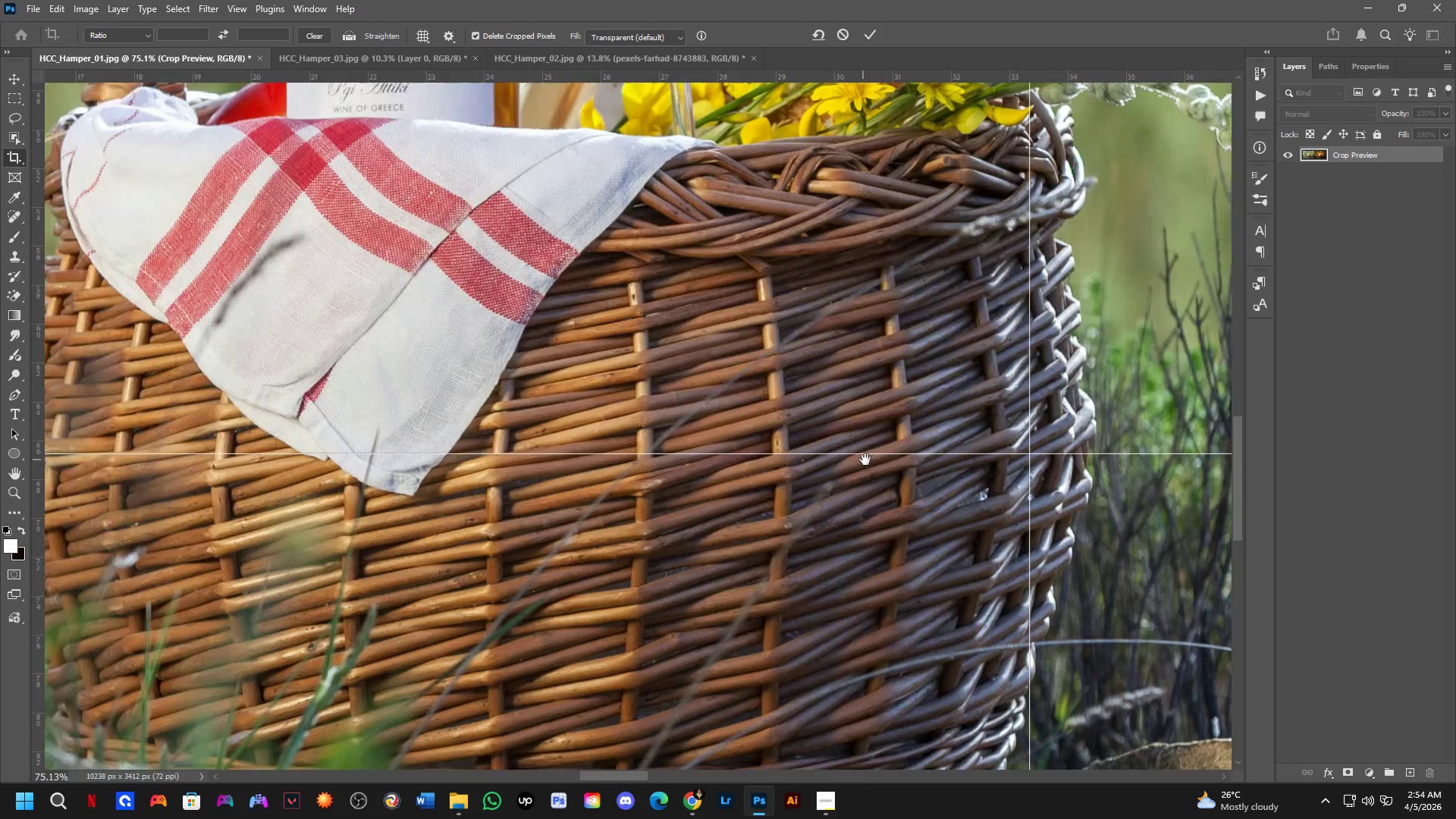 
left_click_drag(start_coordinate=[943, 463], to_coordinate=[397, 472])
 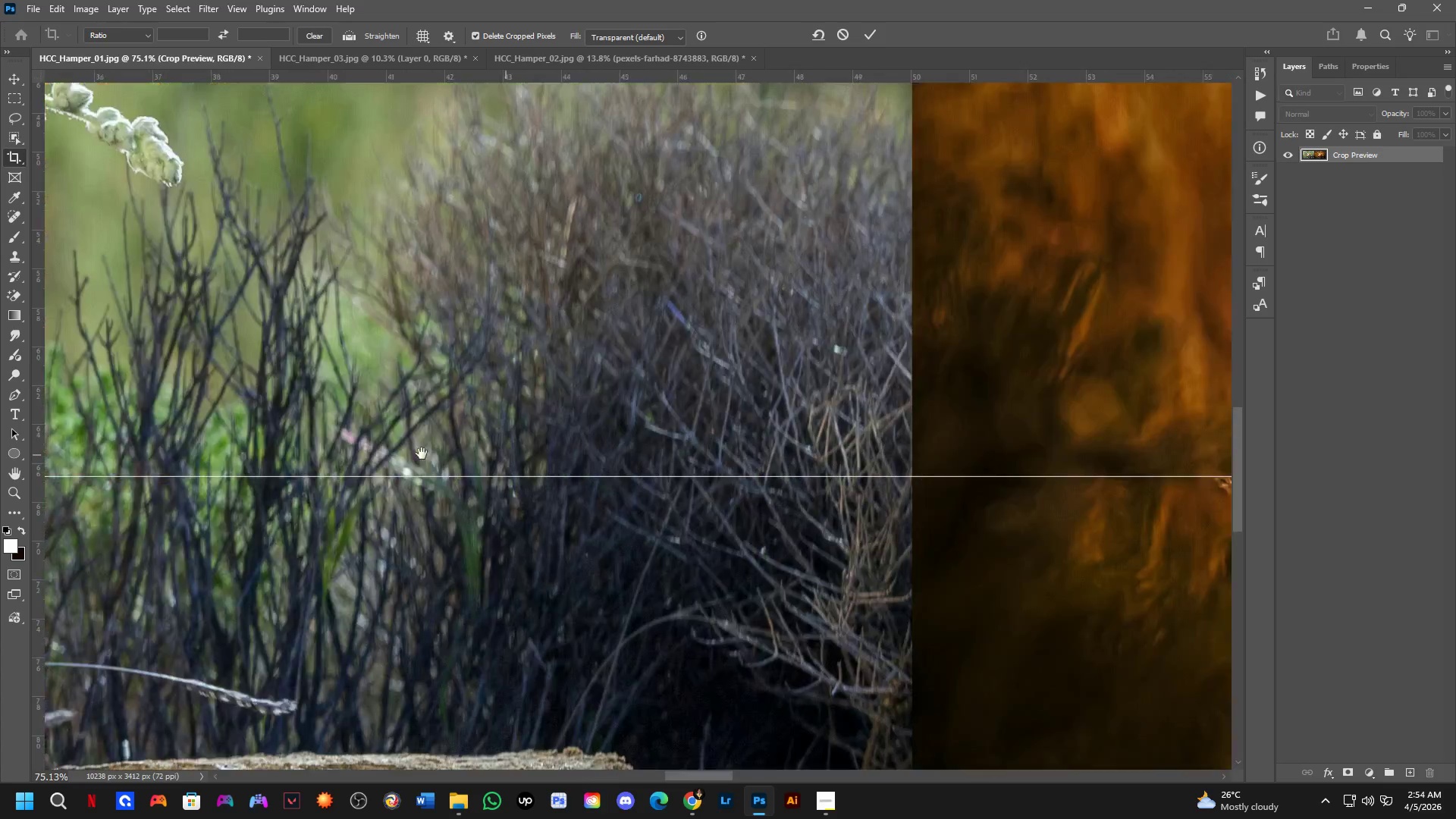 
hold_key(key=Space, duration=1.52)
 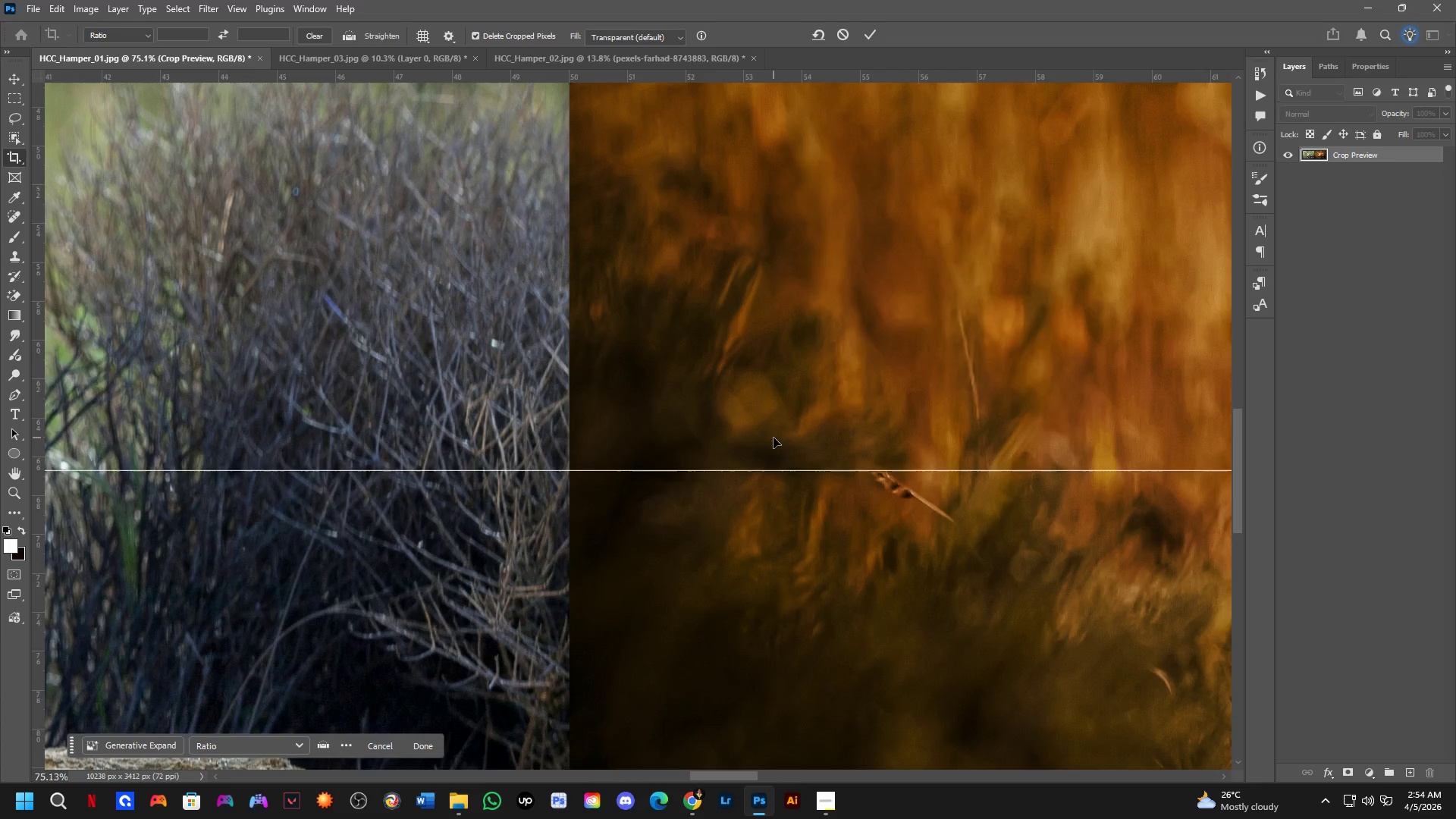 
left_click_drag(start_coordinate=[864, 455], to_coordinate=[393, 452])
 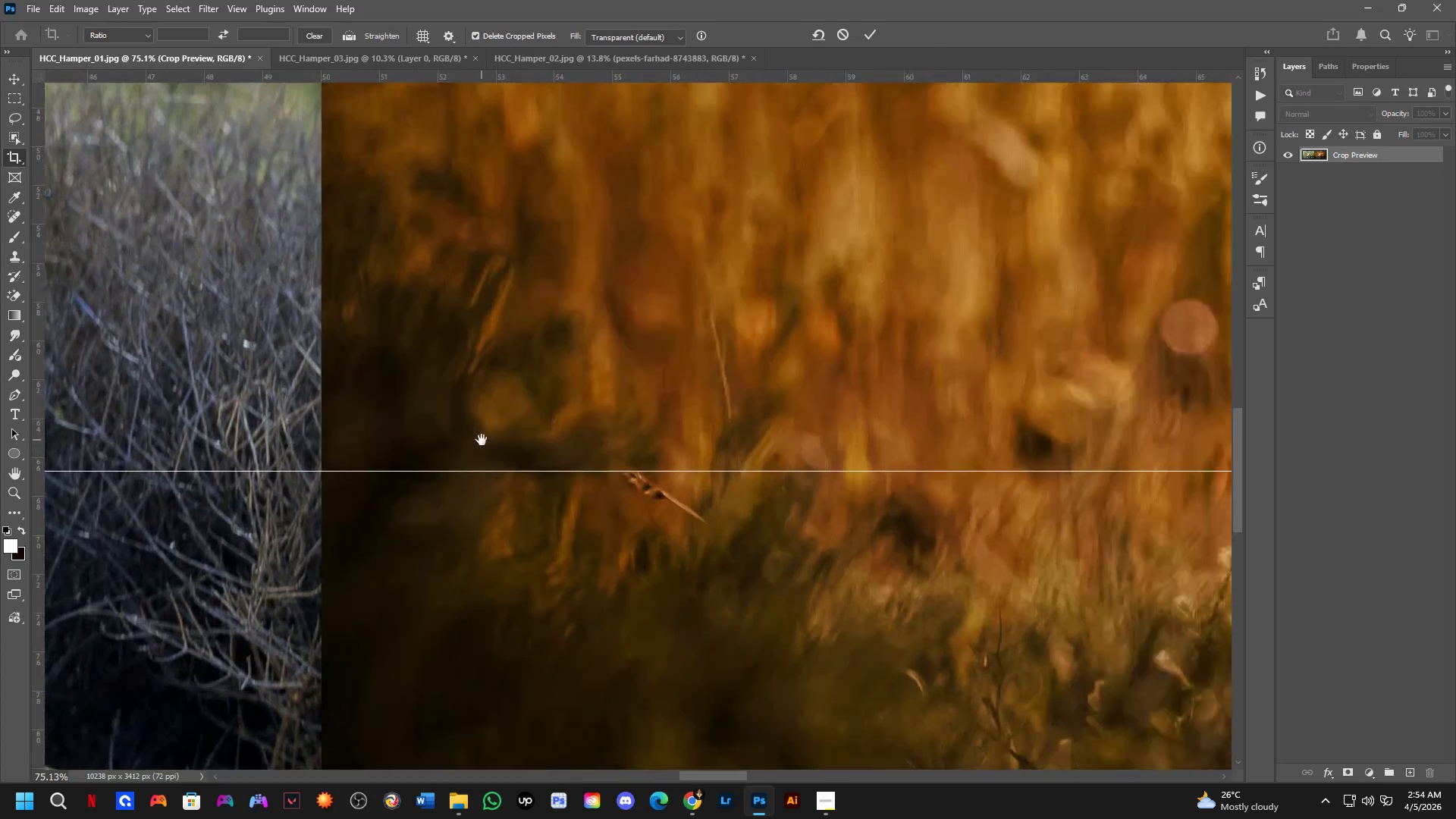 
left_click_drag(start_coordinate=[482, 440], to_coordinate=[852, 440])
 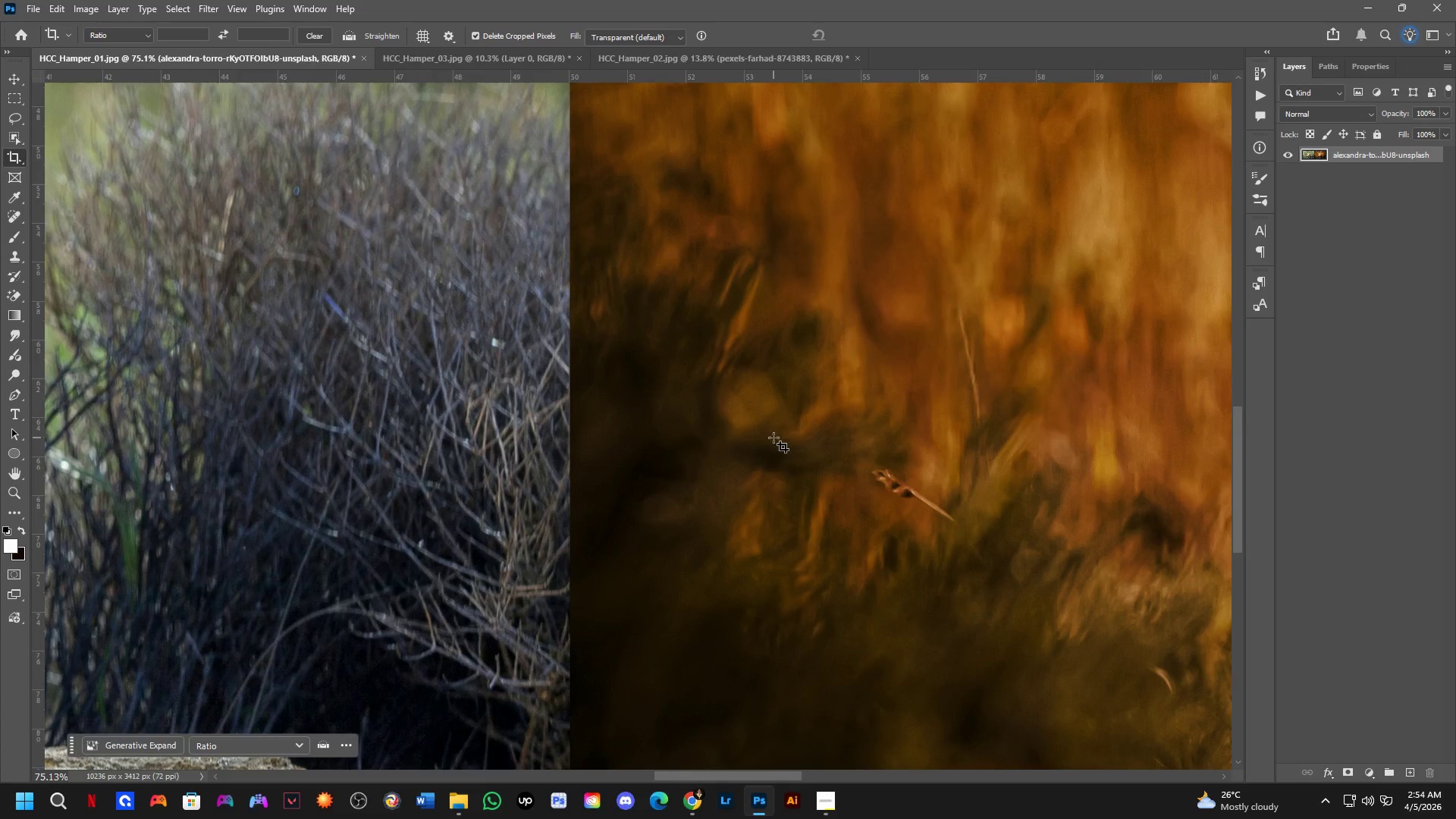 
hold_key(key=Space, duration=0.39)
 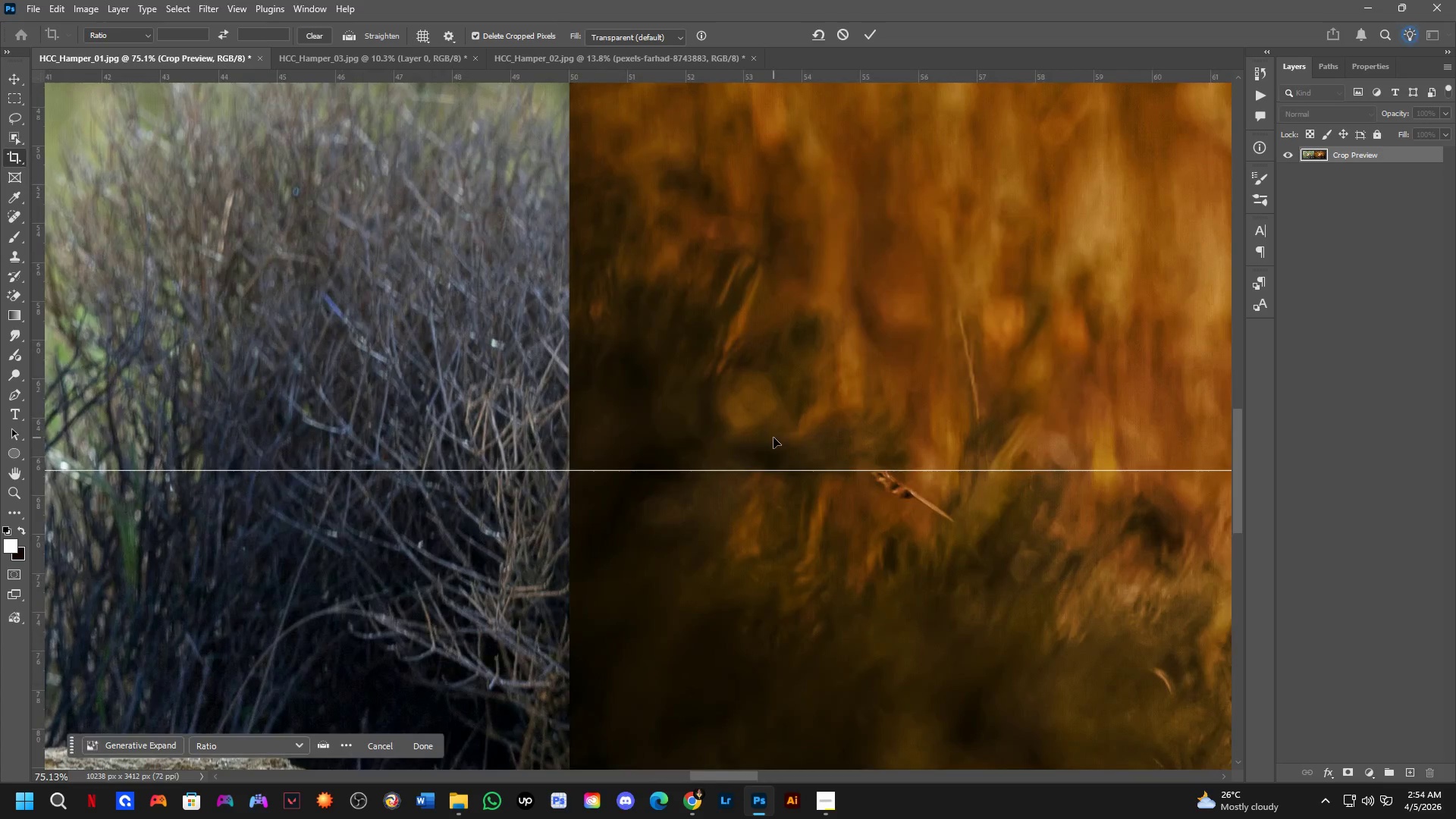 
key(NumpadEnter)
 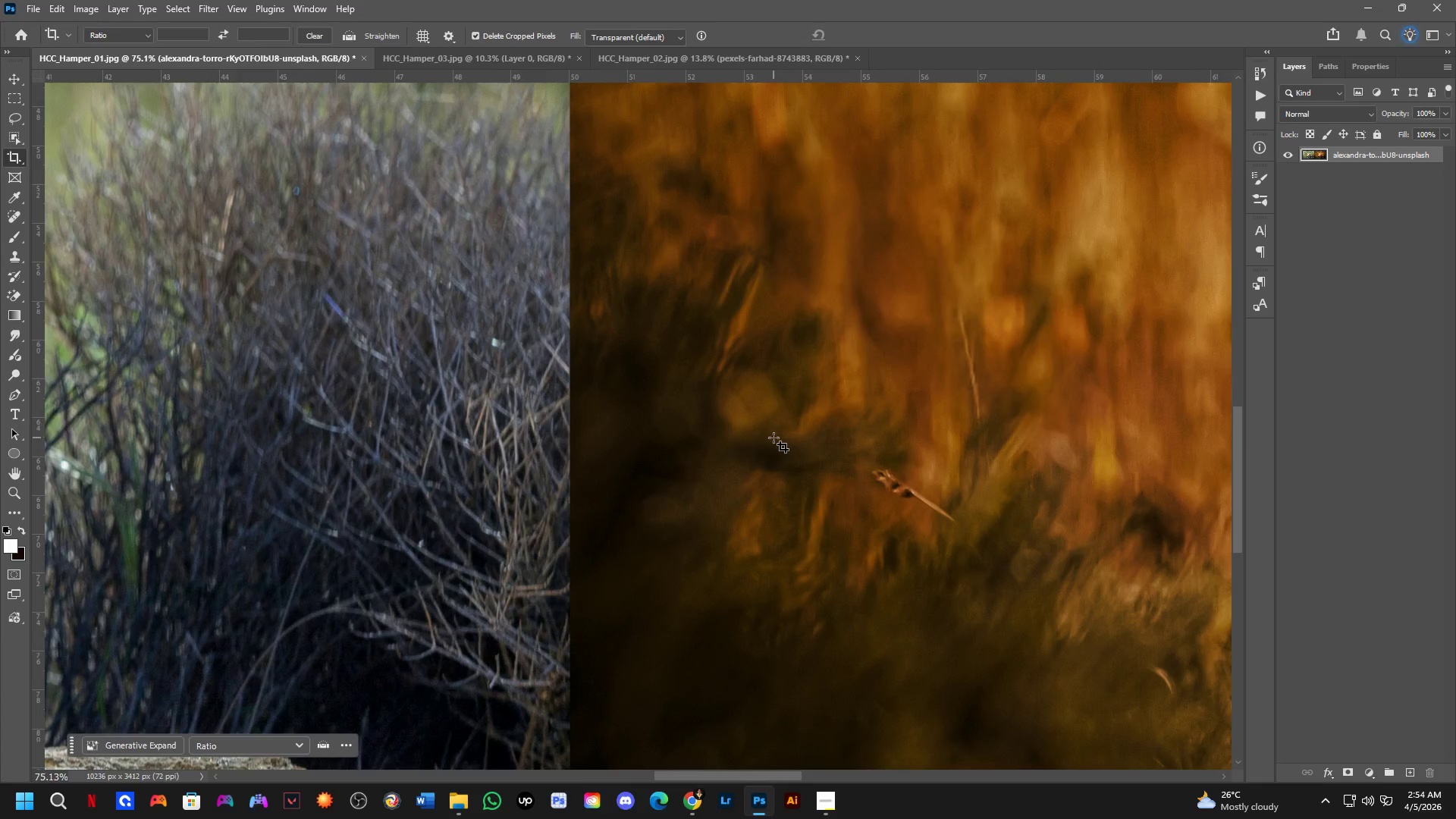 
key(Shift+ShiftLeft)
 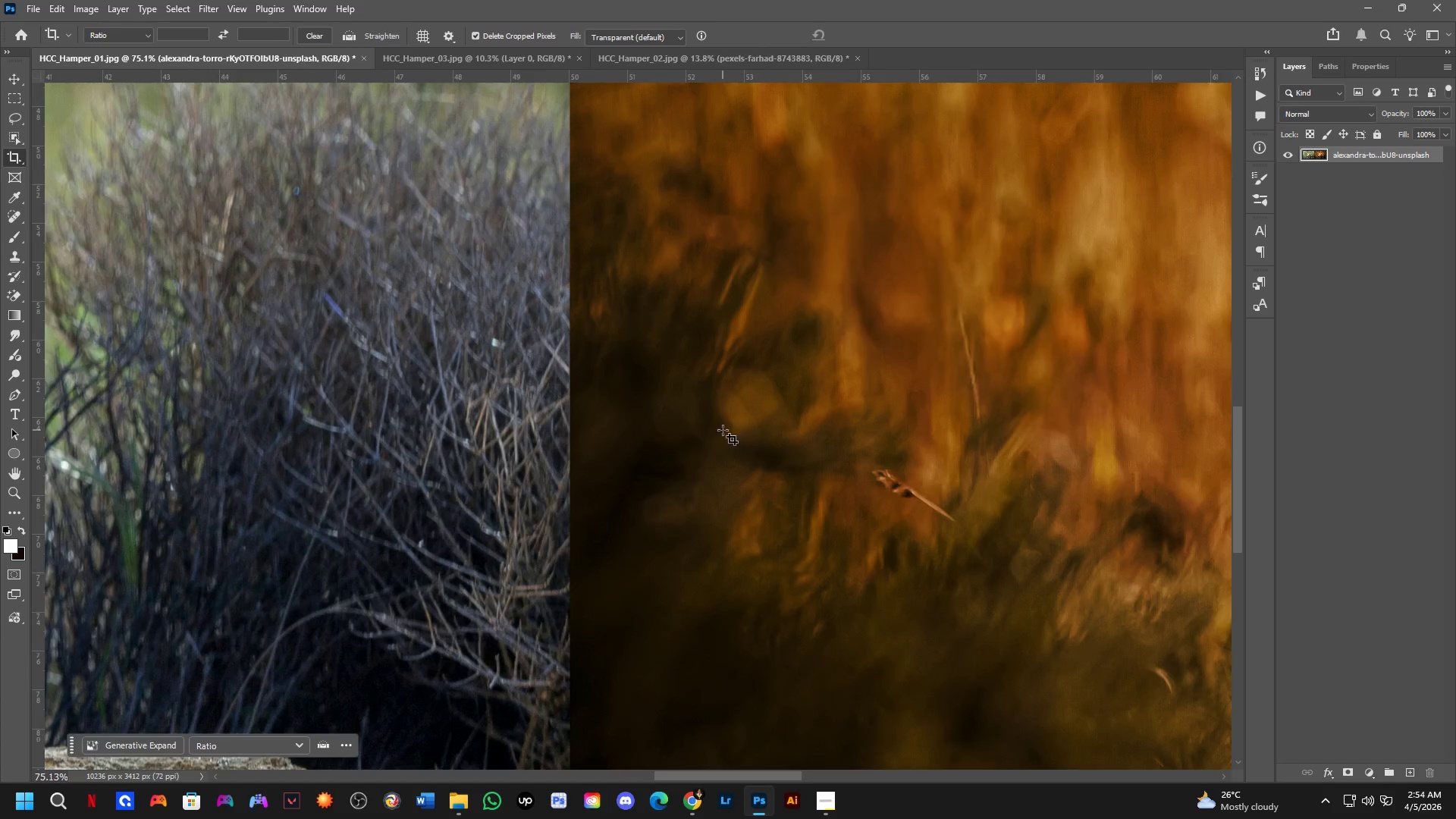 
hold_key(key=Space, duration=1.5)
 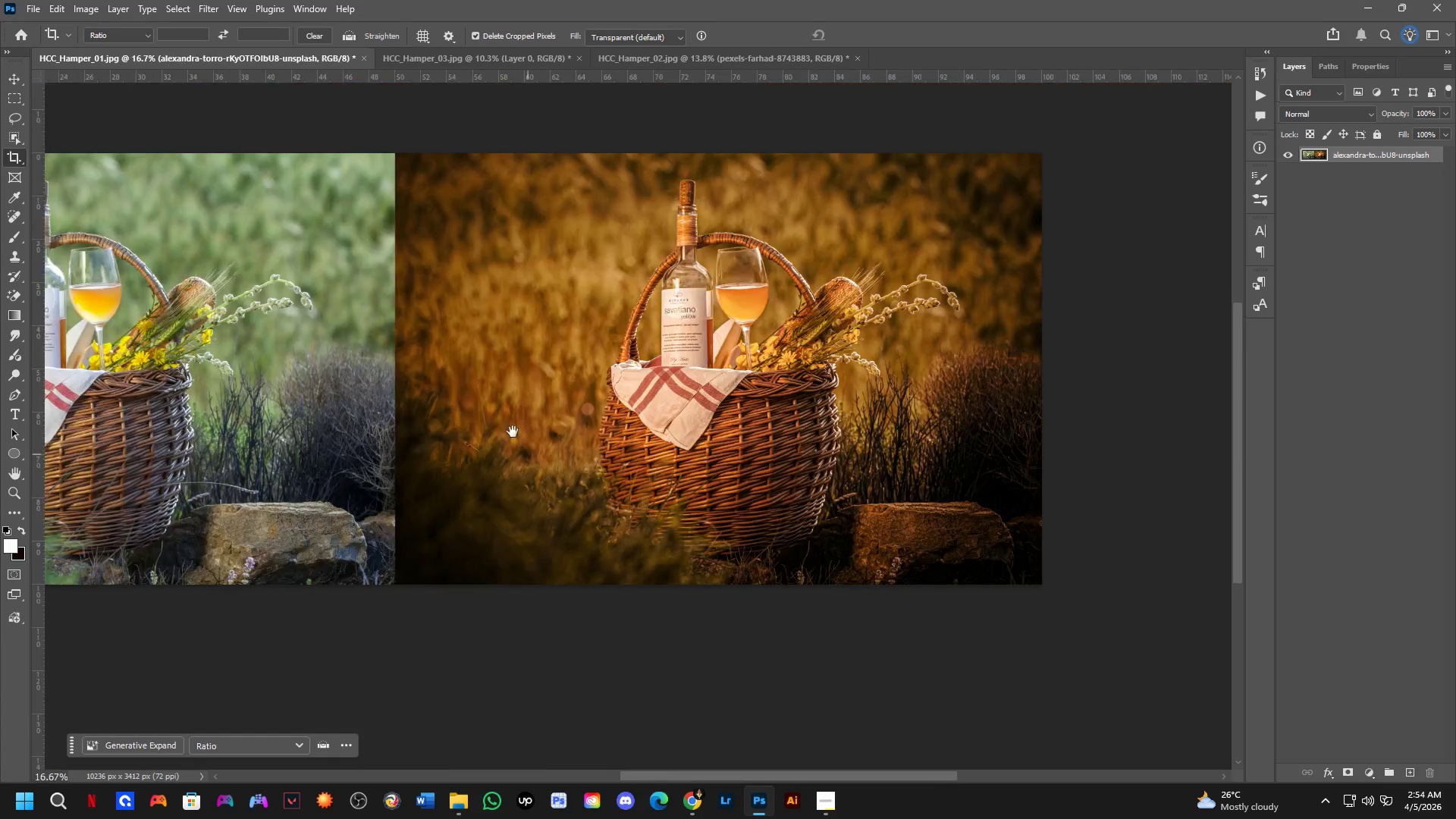 
left_click_drag(start_coordinate=[743, 543], to_coordinate=[531, 372])
 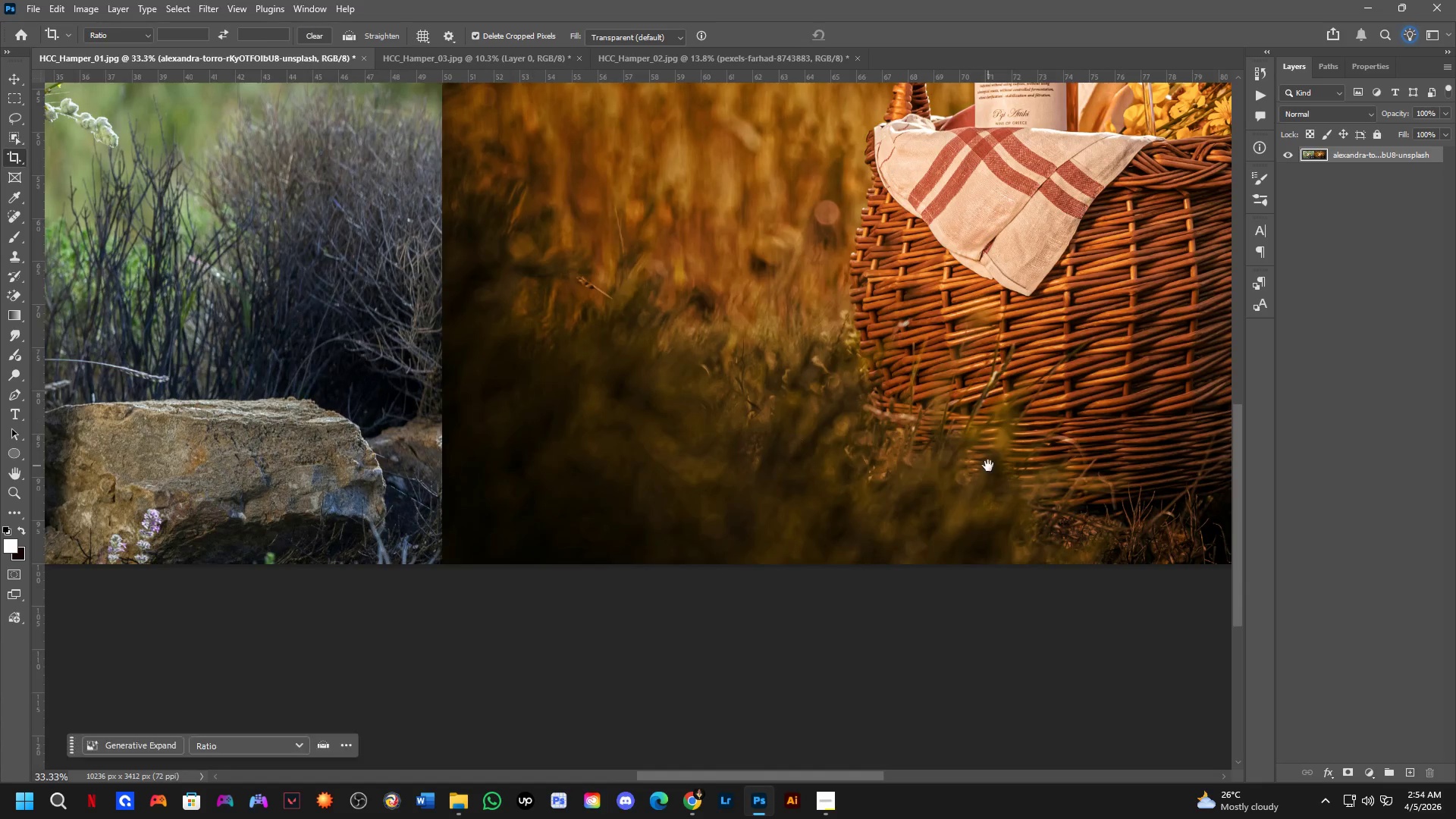 
scroll: coordinate [723, 430], scroll_direction: down, amount: 4.0
 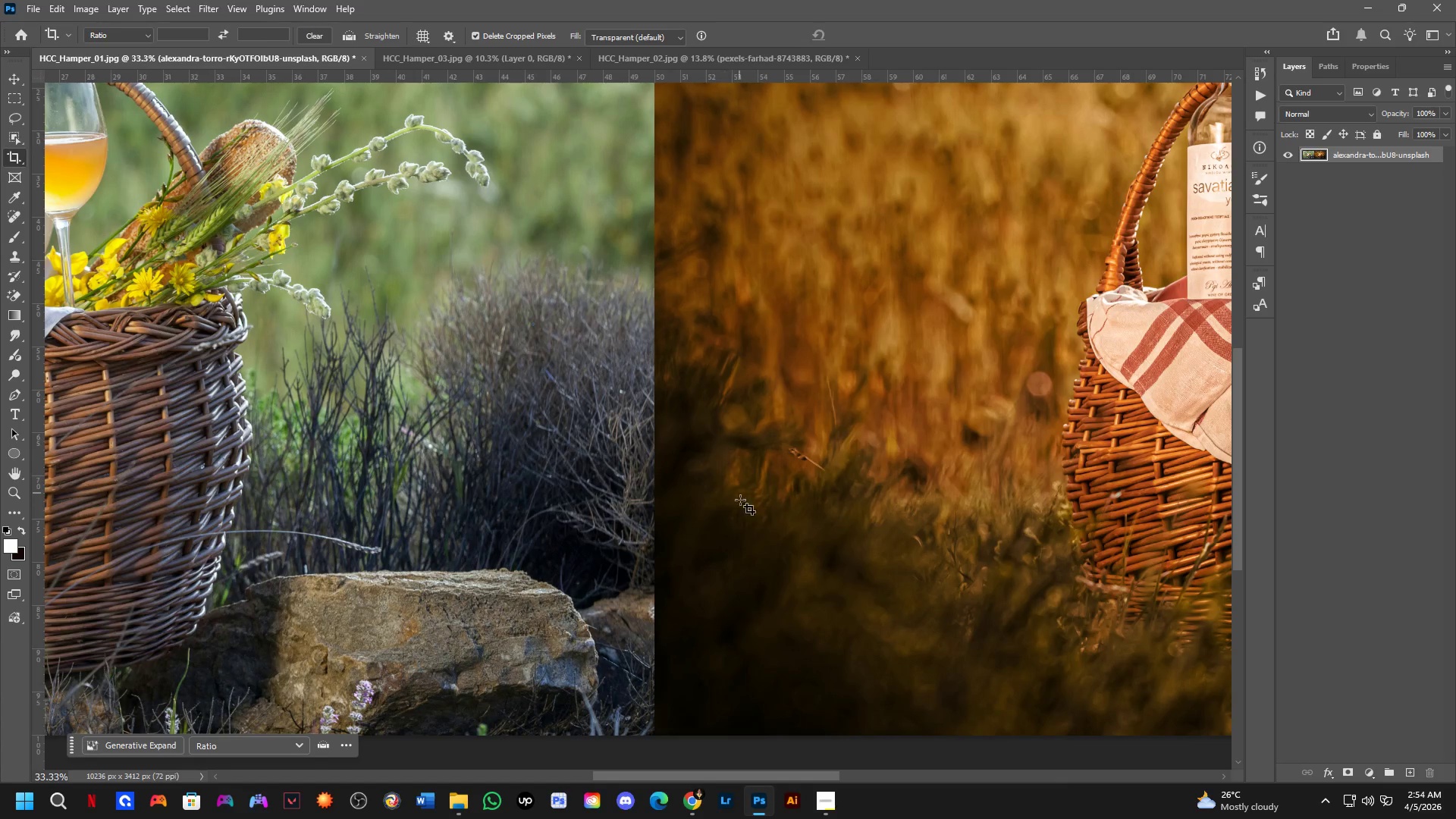 
left_click_drag(start_coordinate=[987, 466], to_coordinate=[752, 529])
 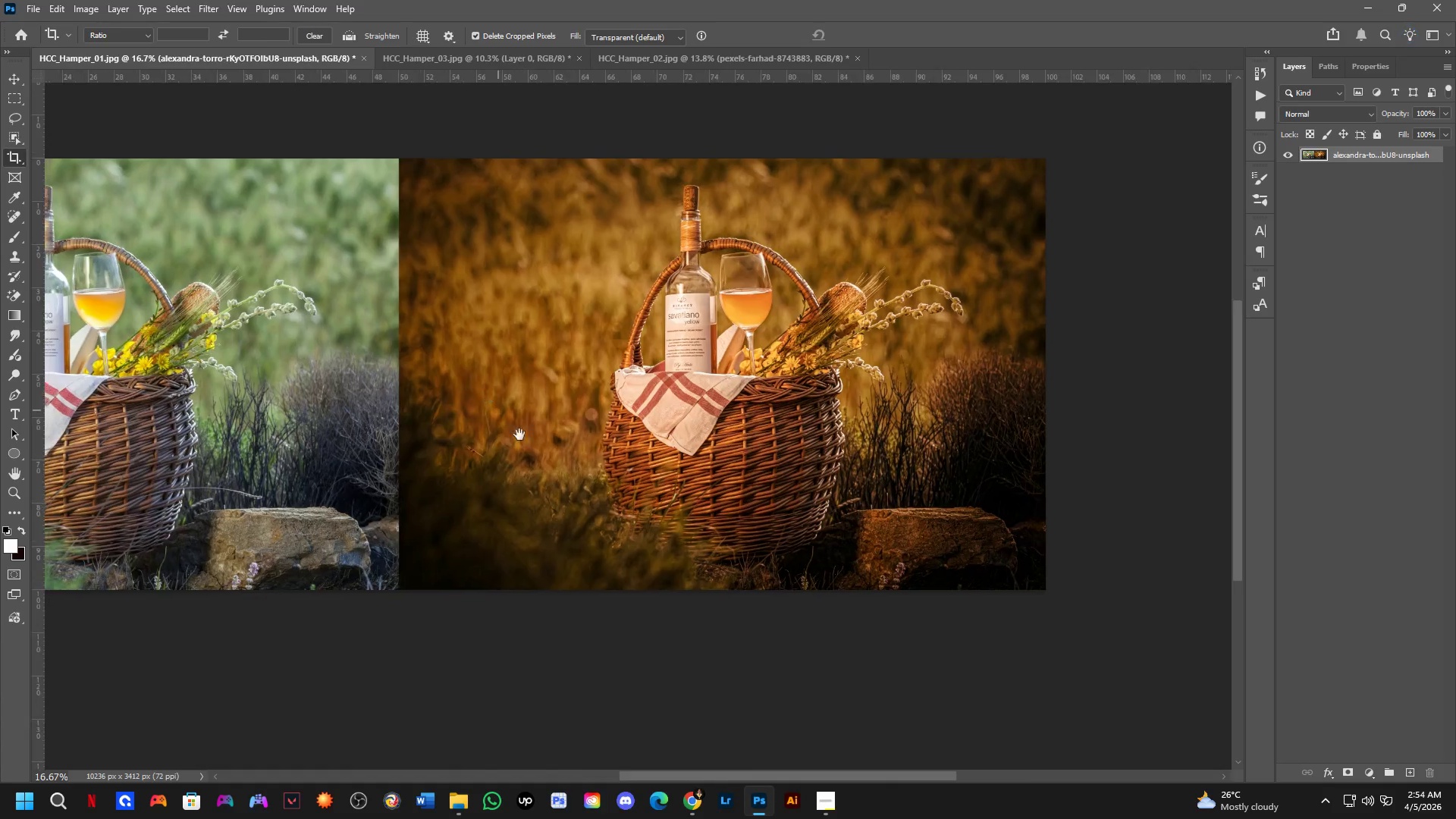 
key(Space)
 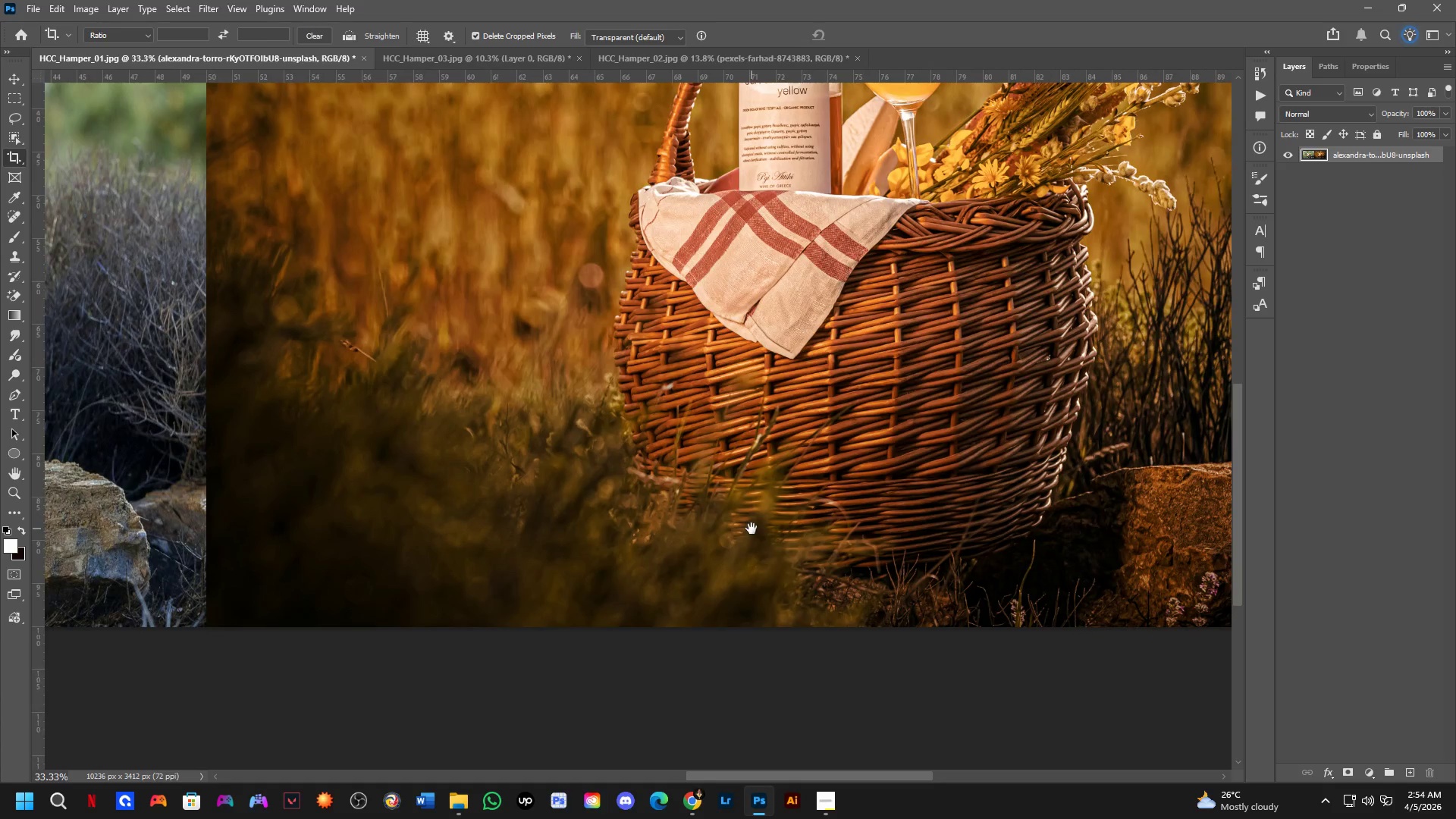 
key(Space)
 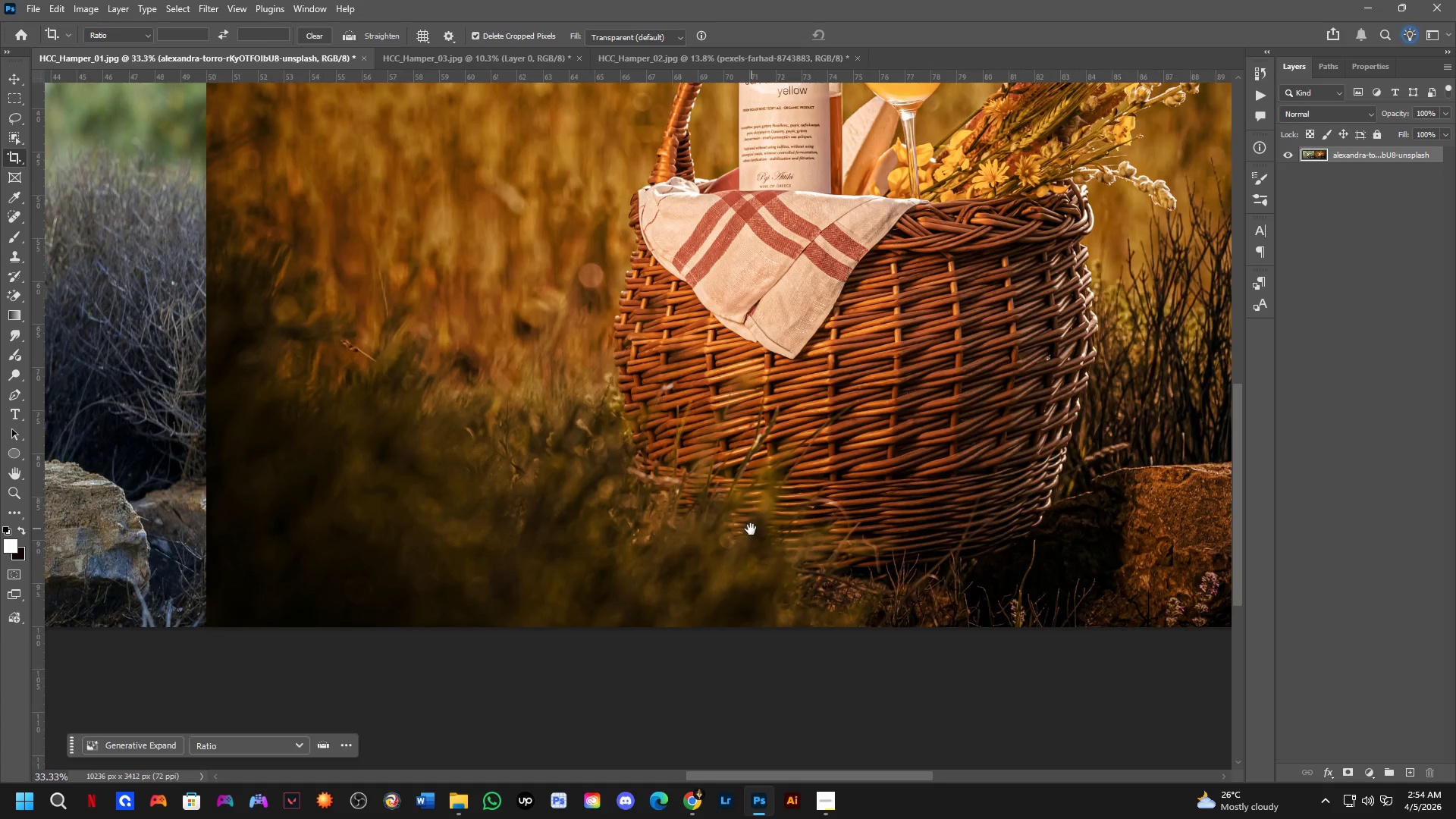 
key(Space)
 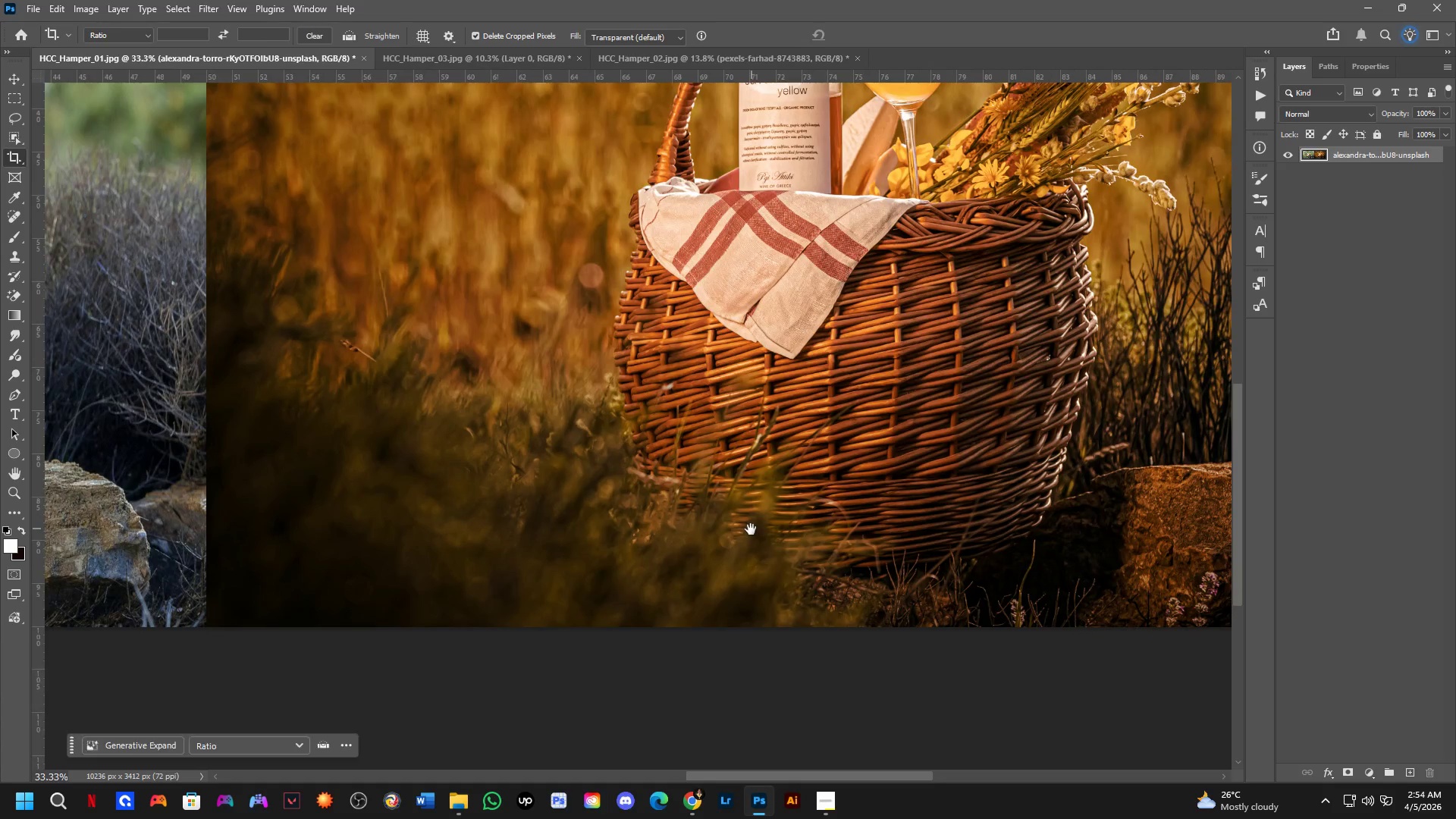 
key(Space)
 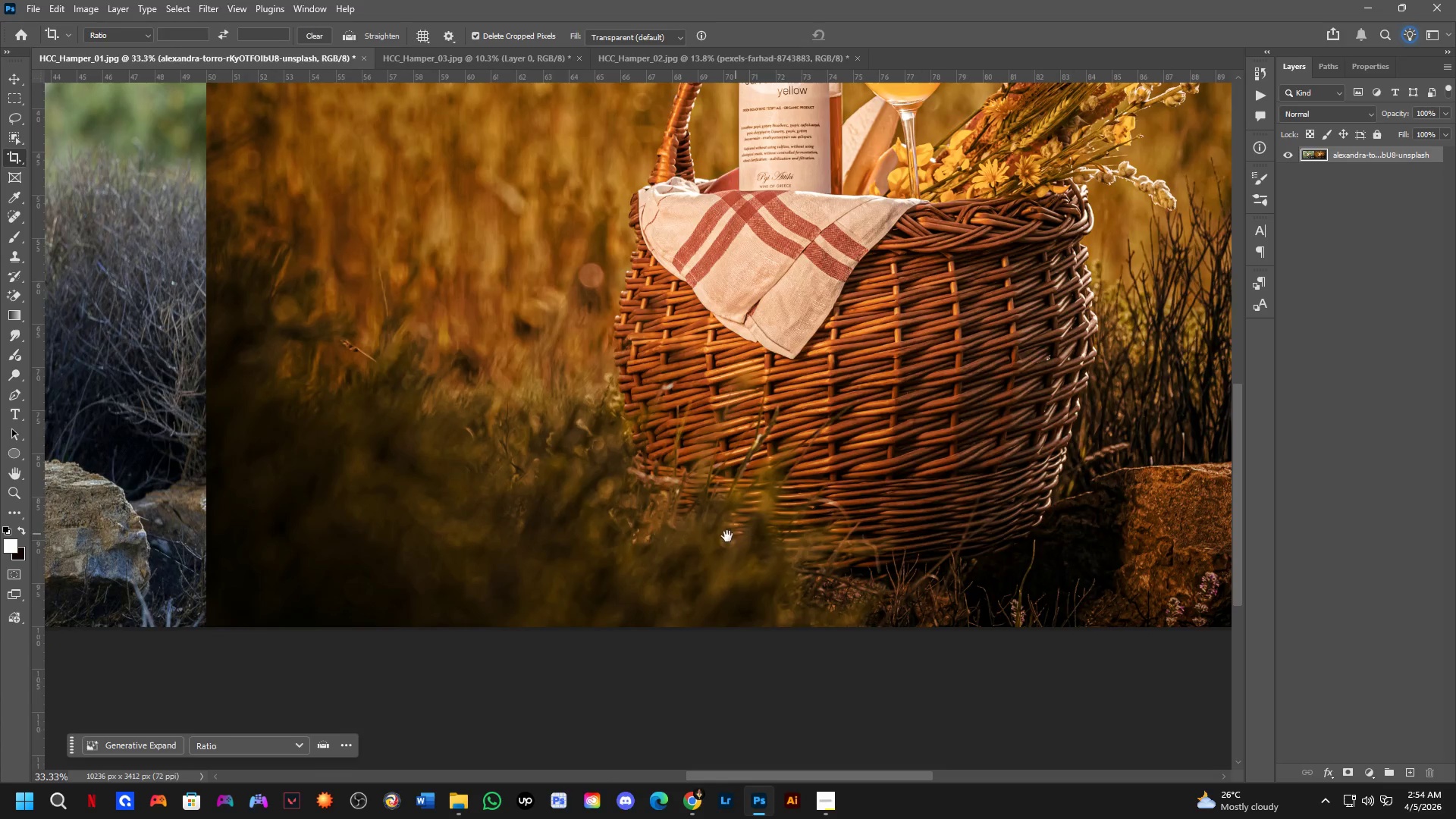 
key(Space)
 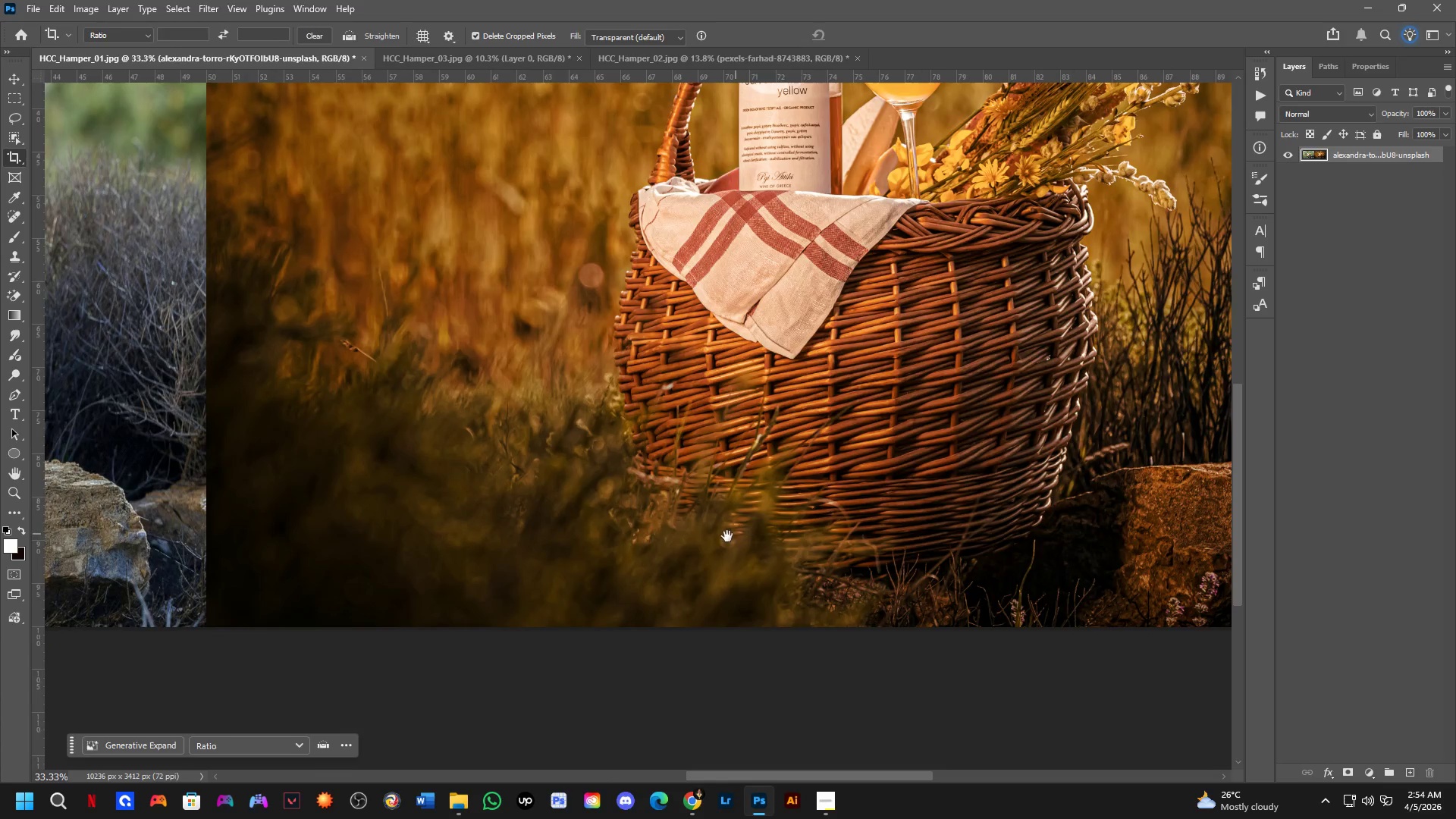 
key(Space)
 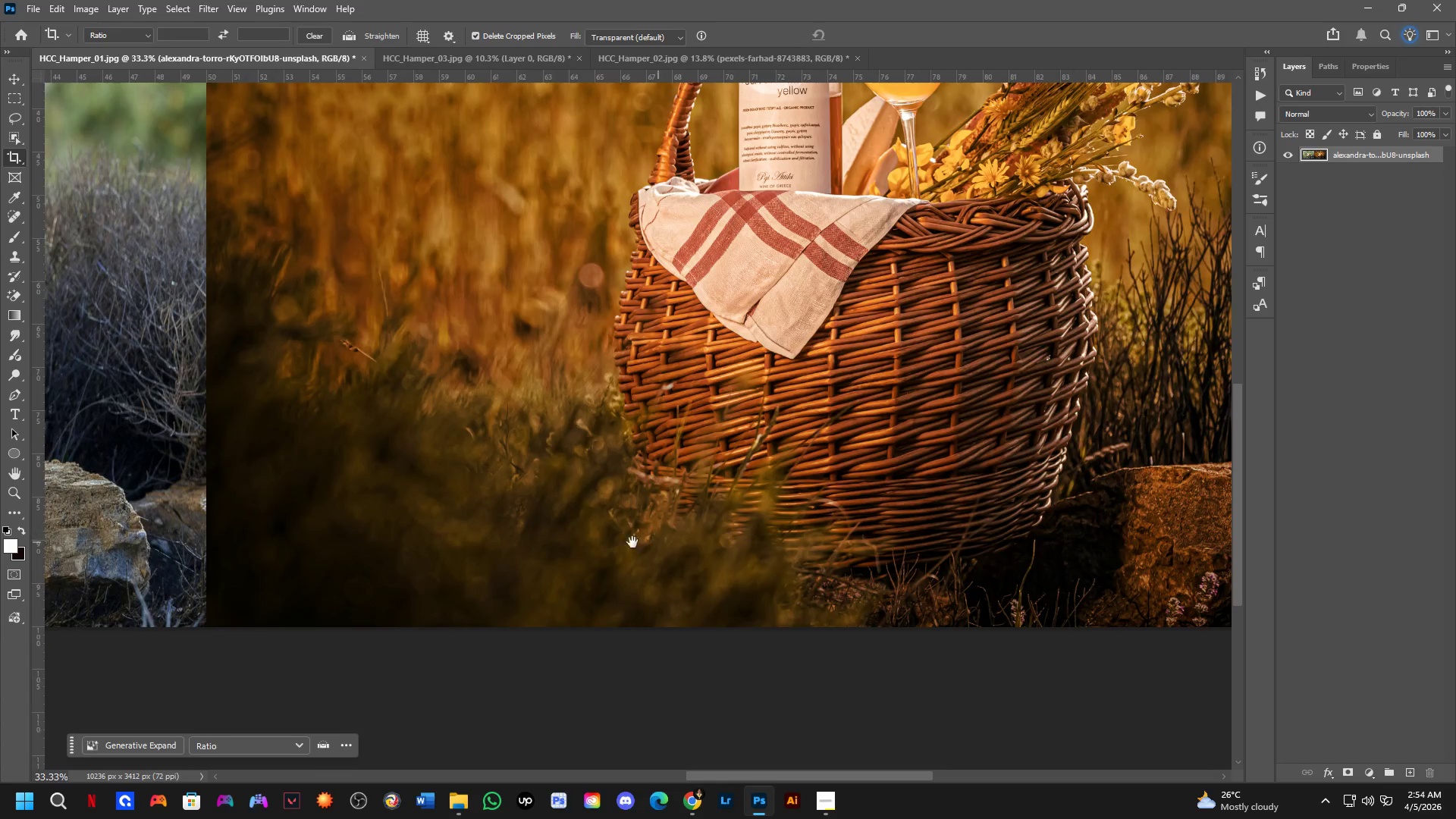 
key(Space)
 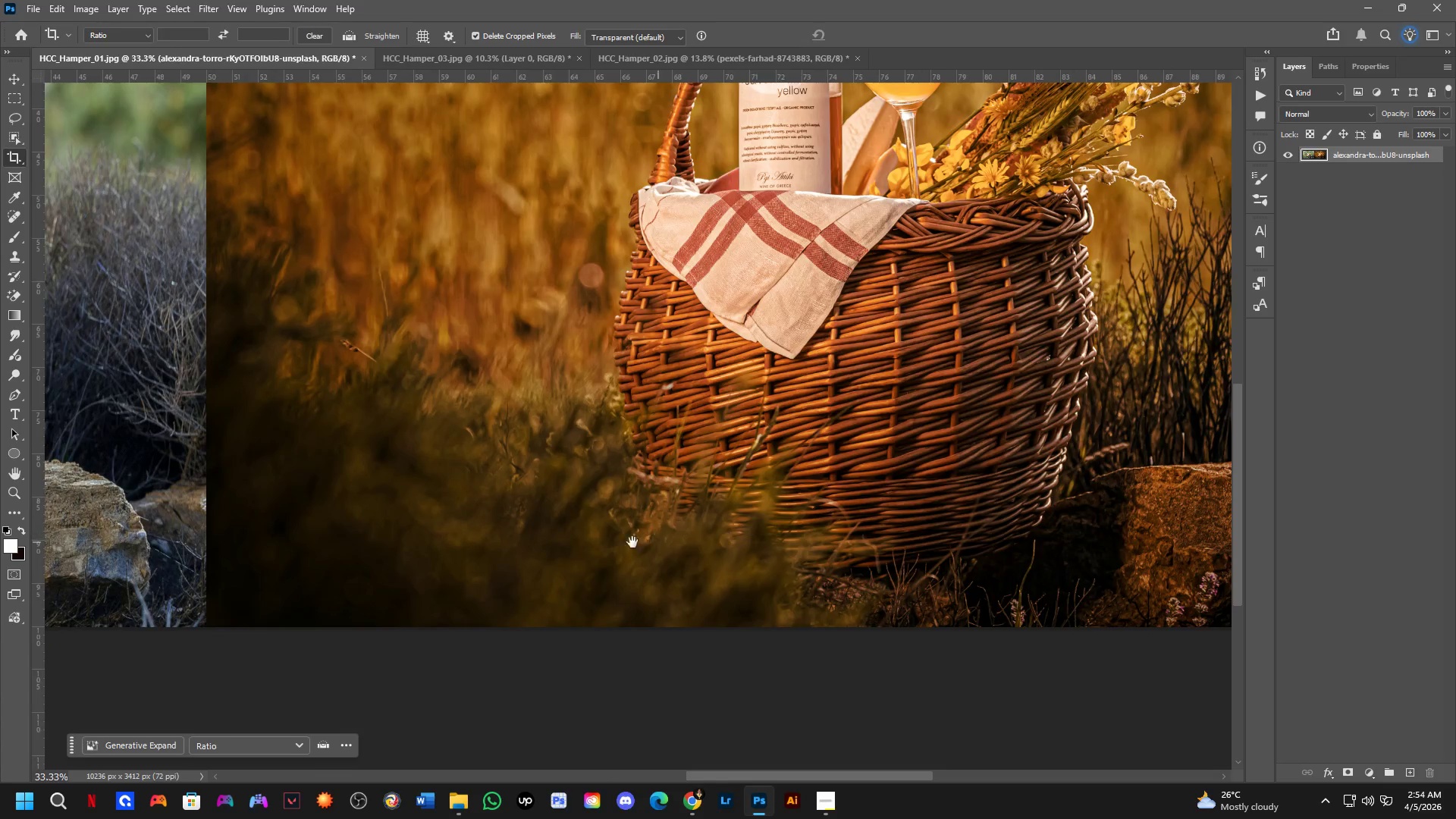 
key(Space)
 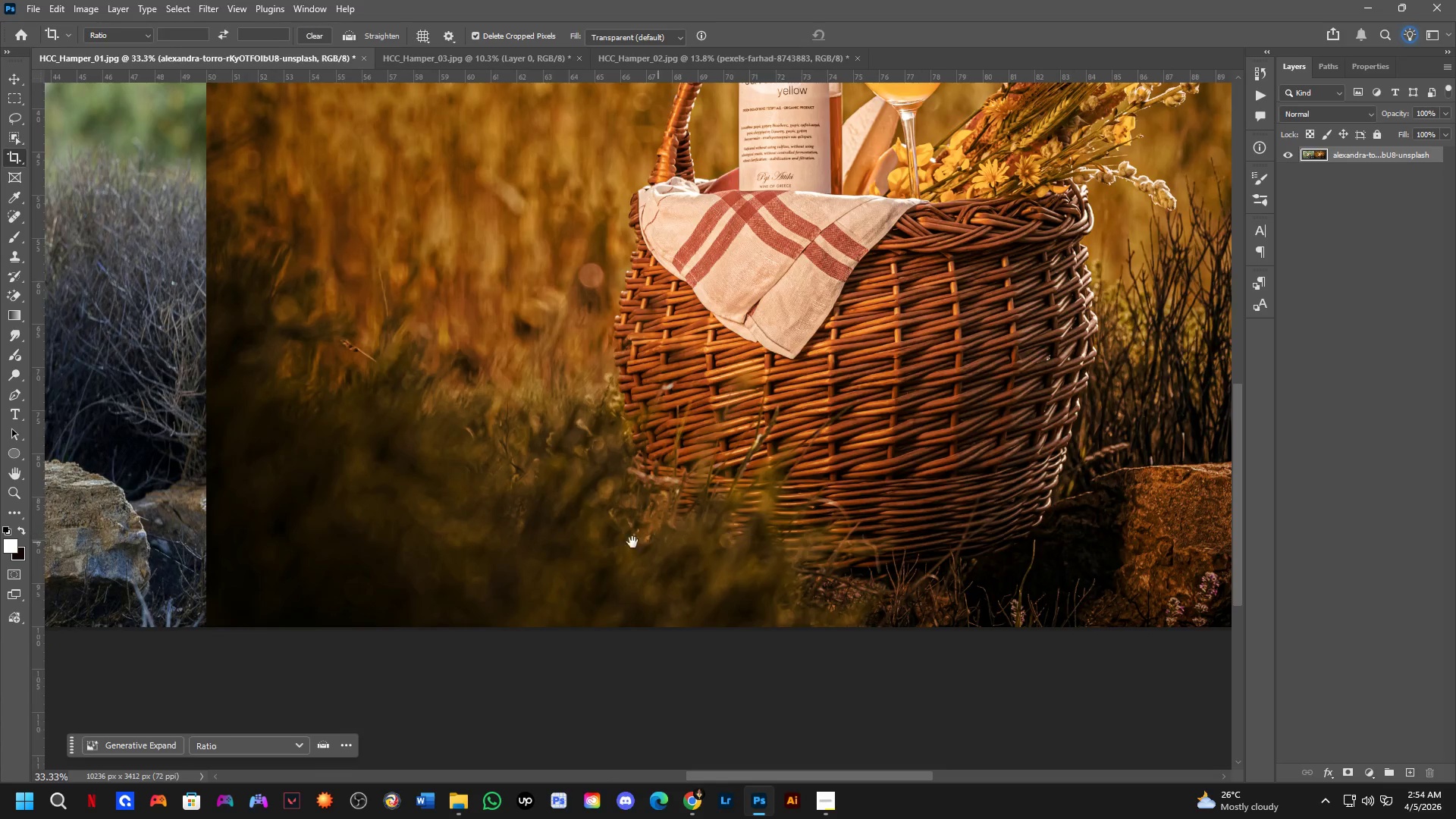 
key(Space)
 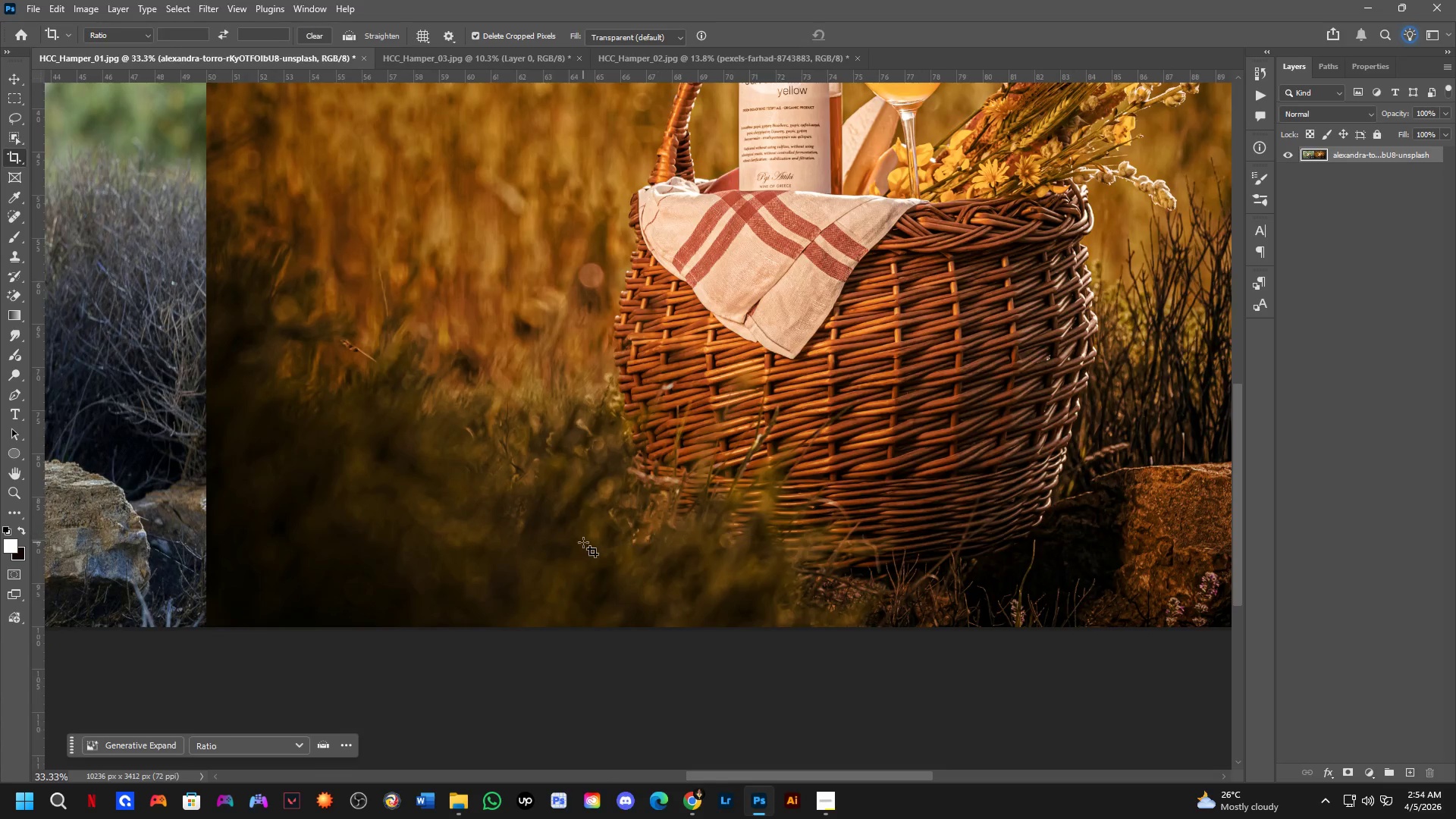 
key(Shift+ShiftLeft)
 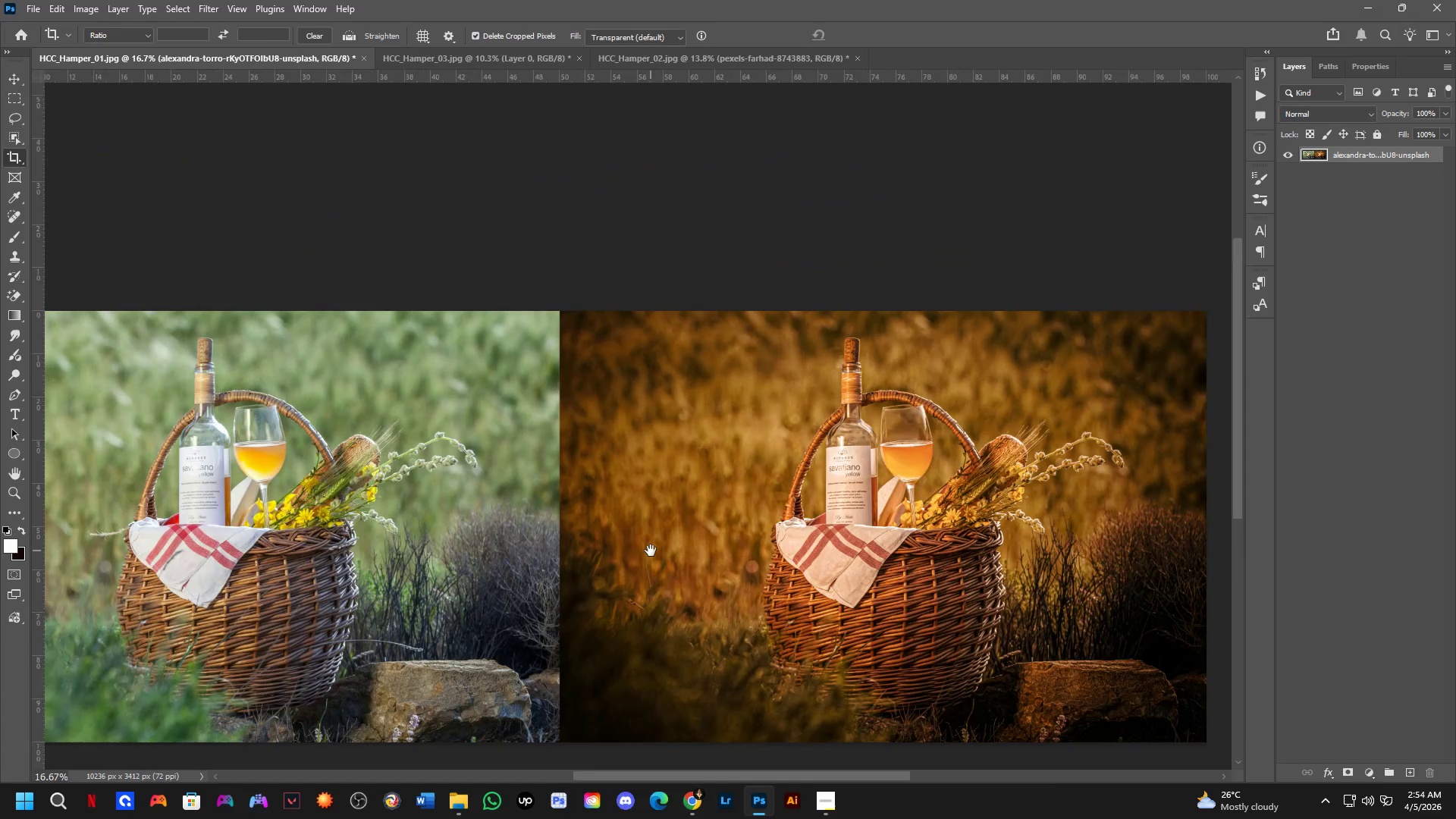 
hold_key(key=Space, duration=0.91)
 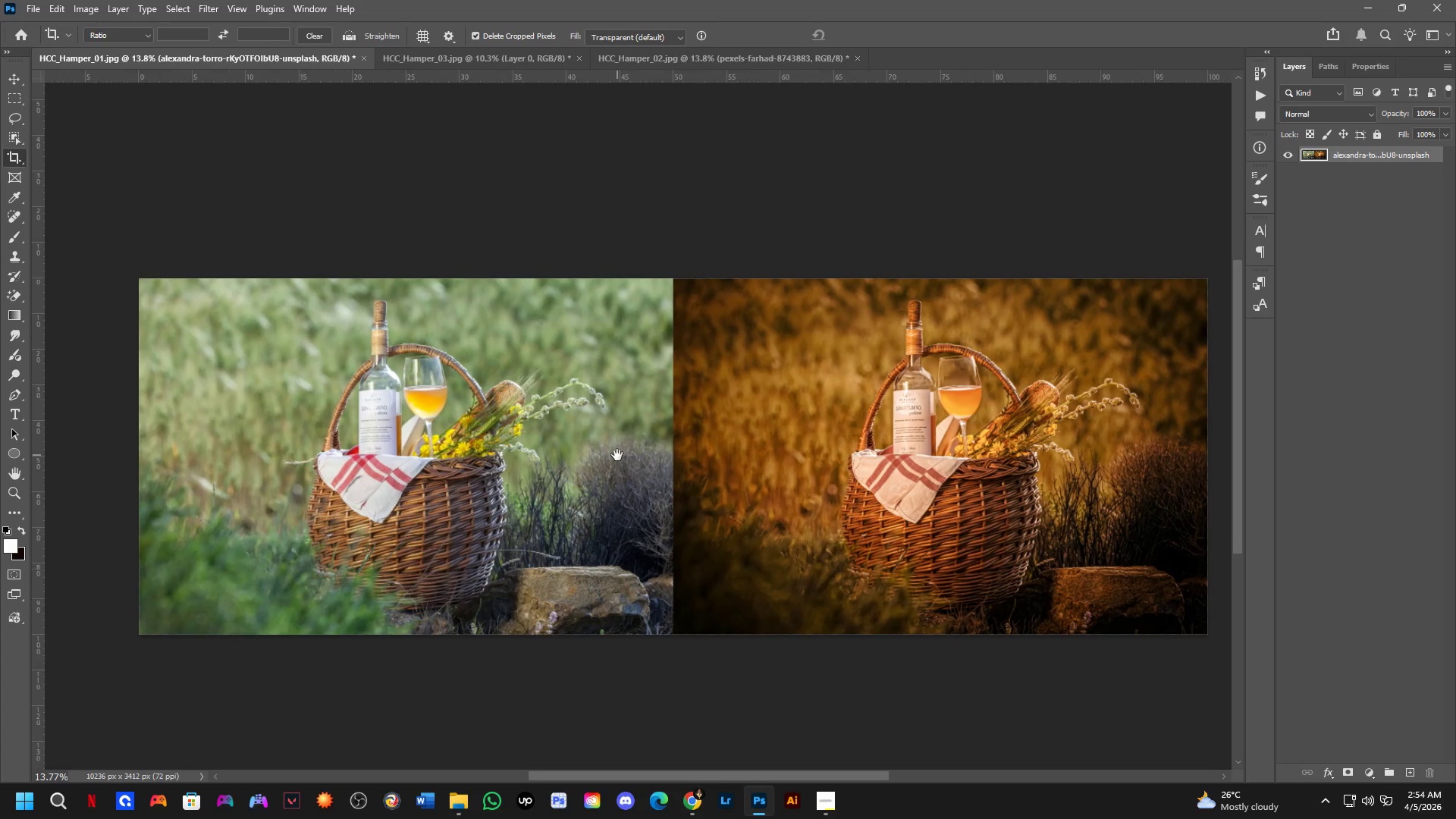 
left_click_drag(start_coordinate=[486, 393], to_coordinate=[734, 485])
 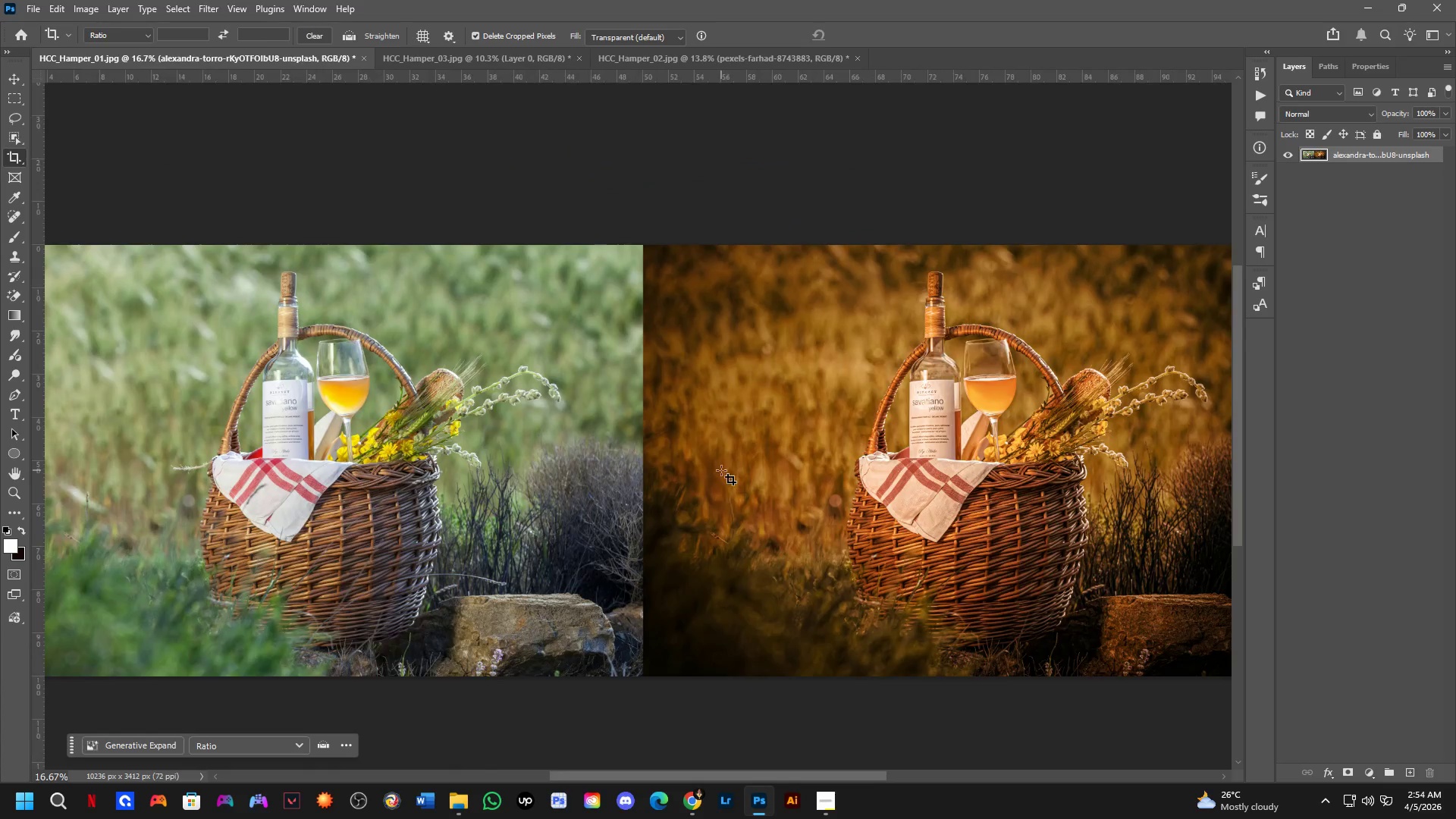 
scroll: coordinate [583, 542], scroll_direction: down, amount: 2.0
 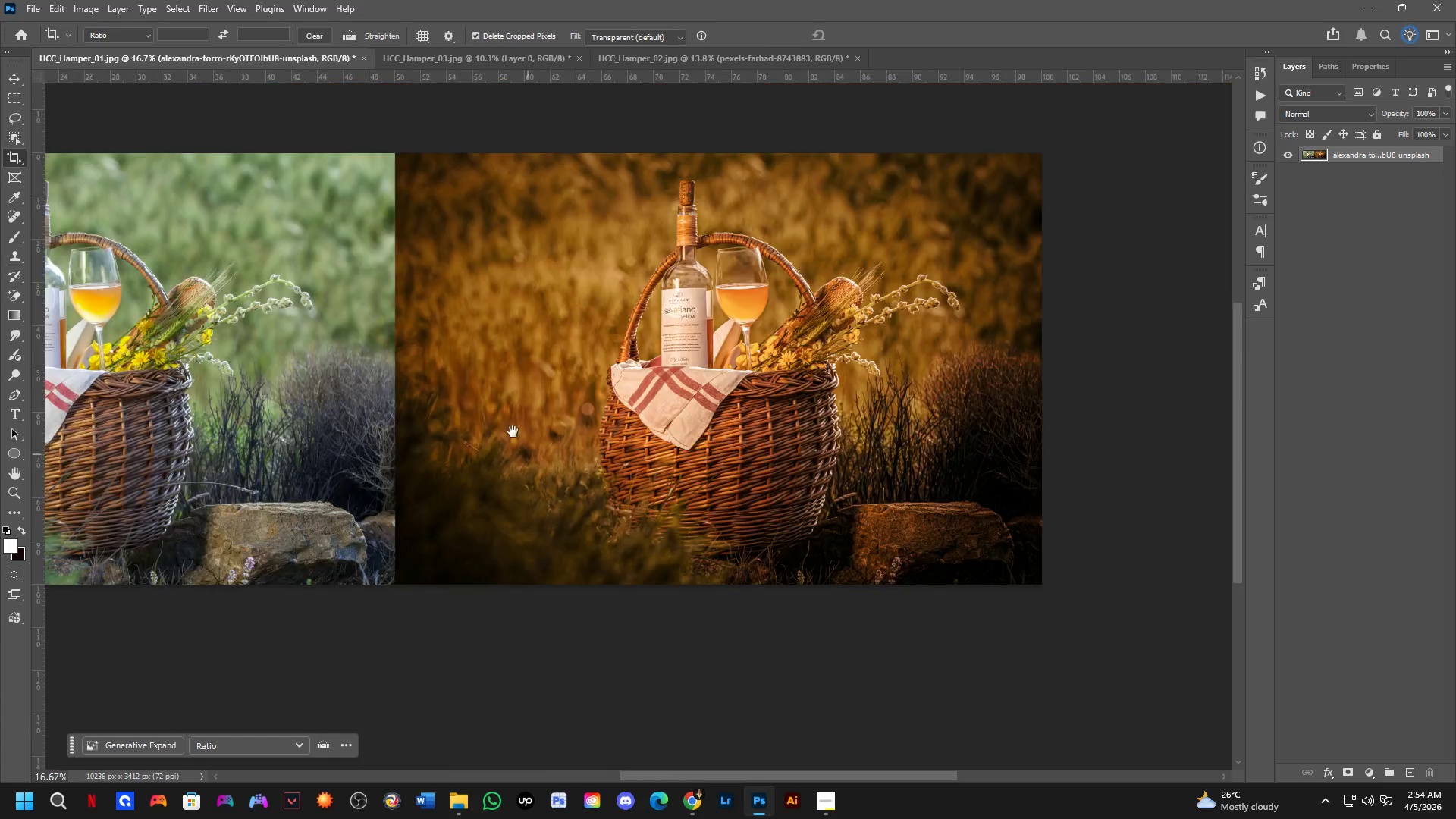 
hold_key(key=Space, duration=0.88)
 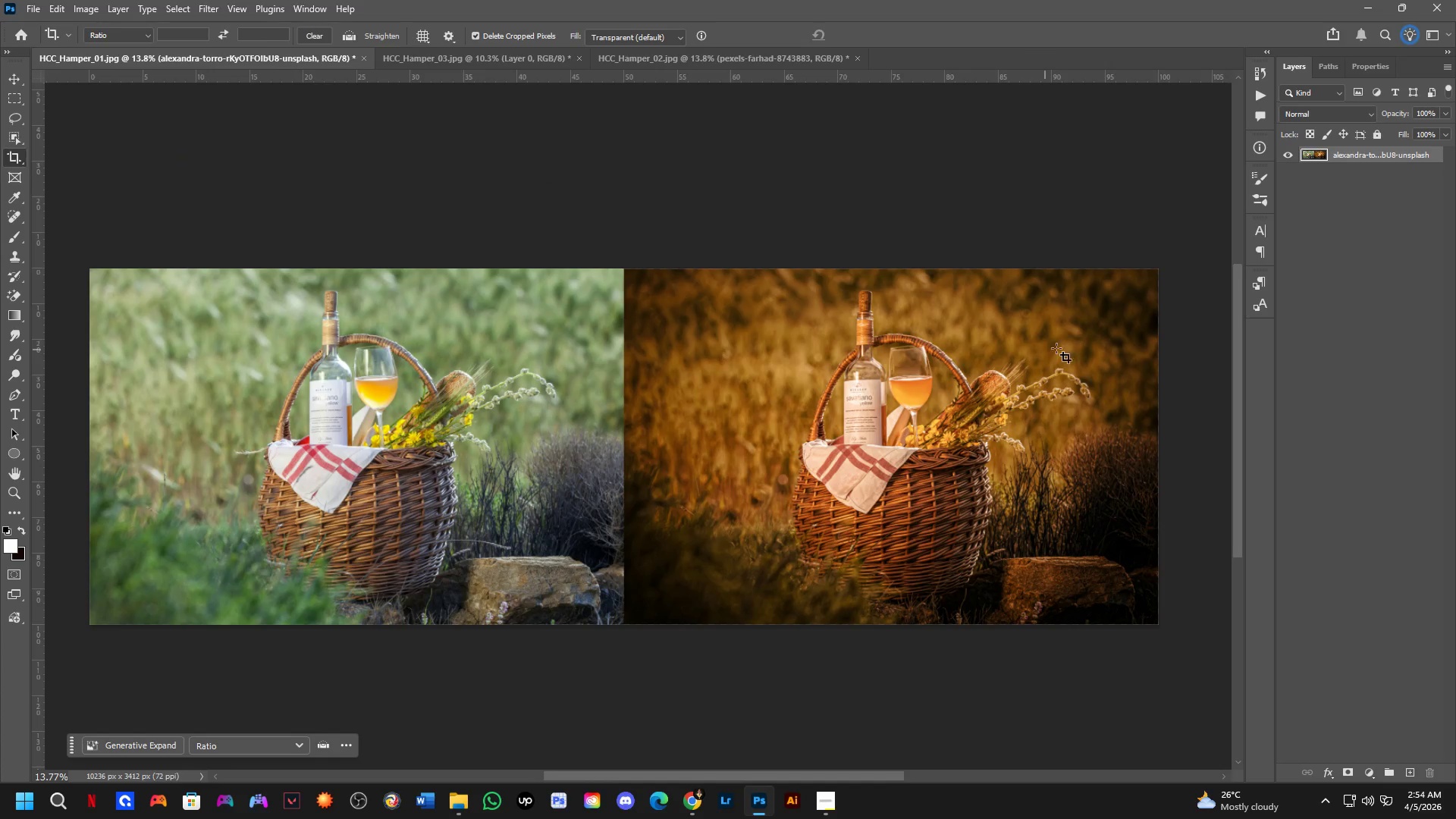 
left_click_drag(start_coordinate=[601, 461], to_coordinate=[568, 445])
 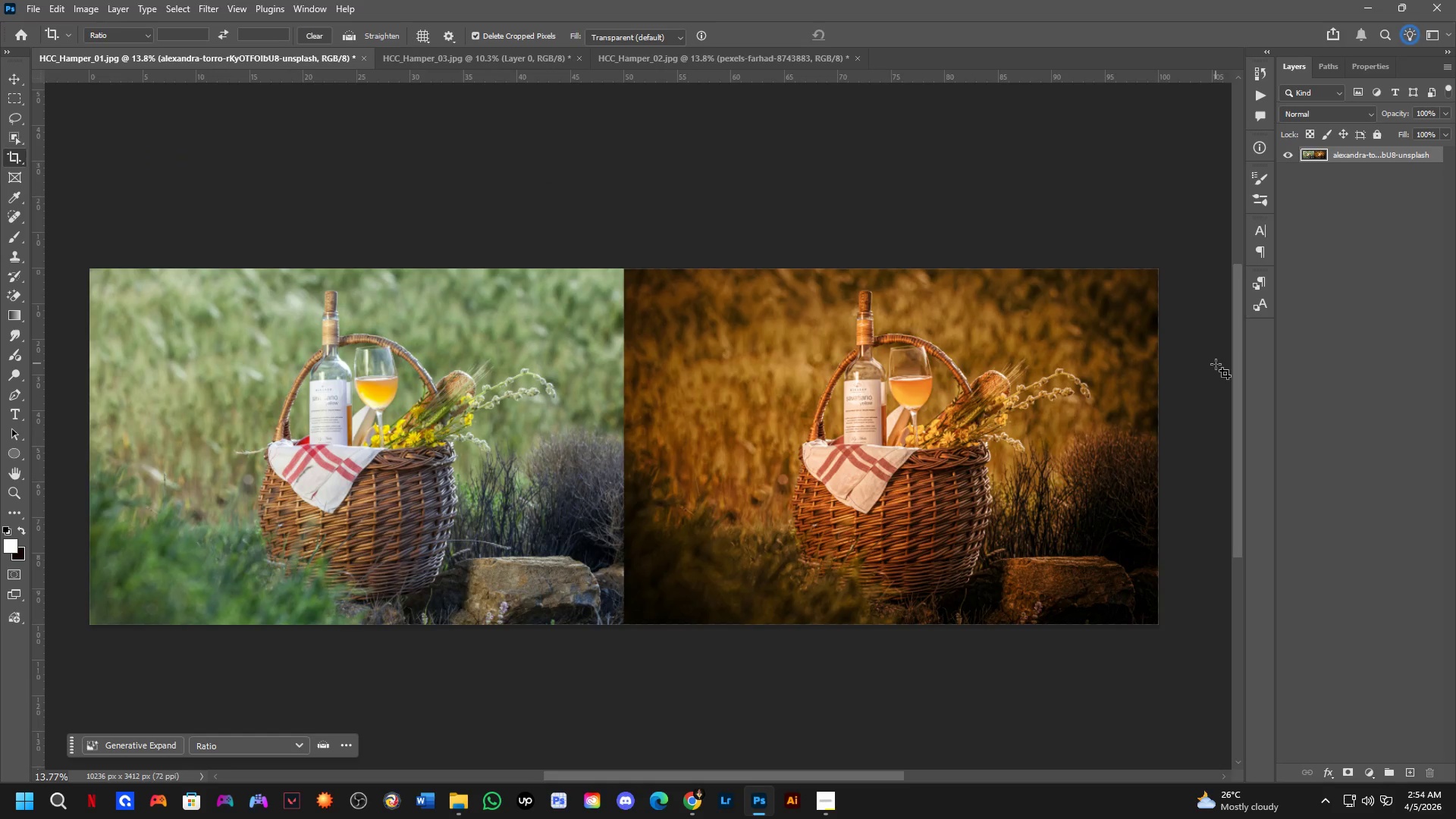 
scroll: coordinate [721, 470], scroll_direction: down, amount: 2.0
 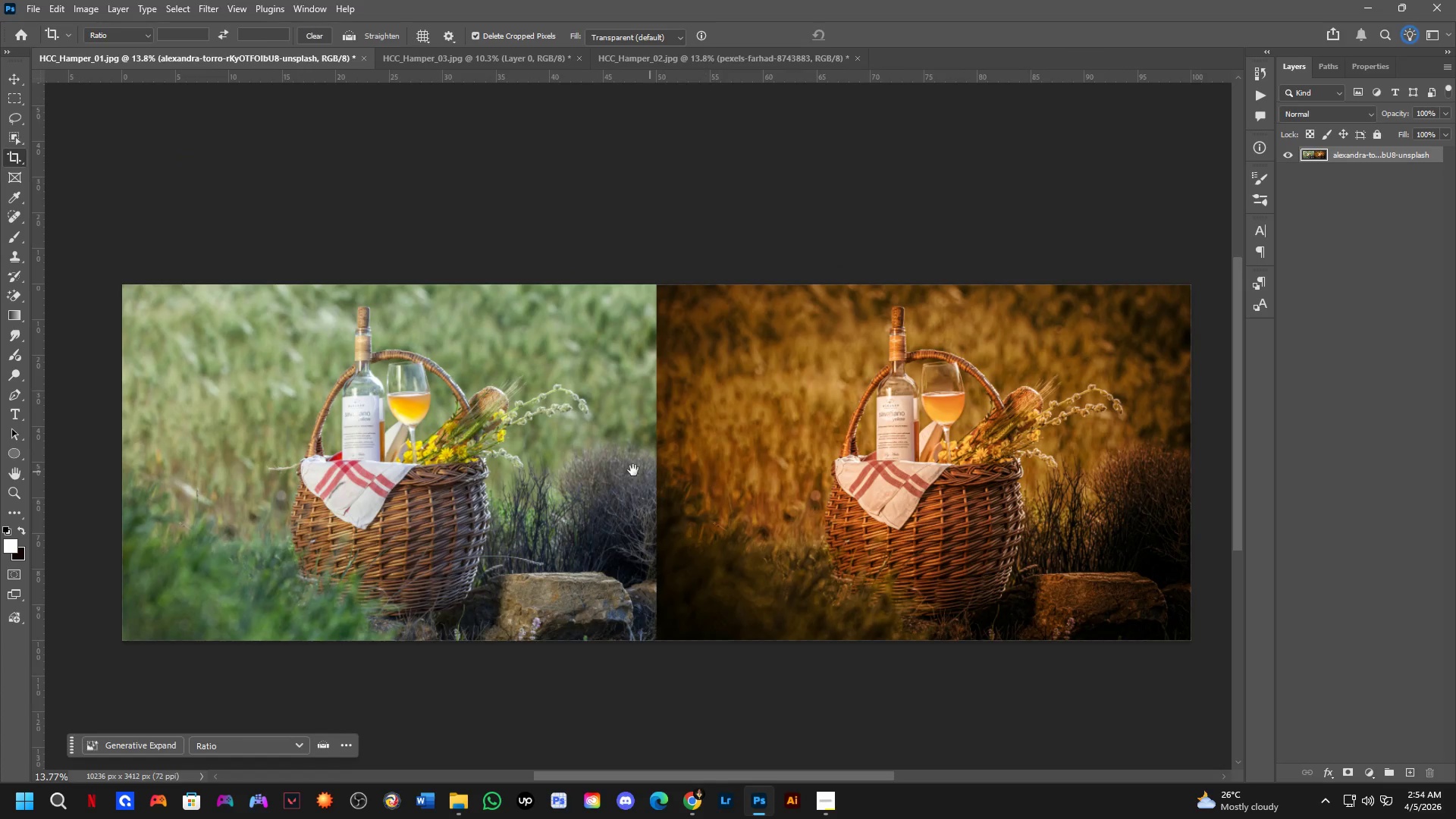 
key(T)
 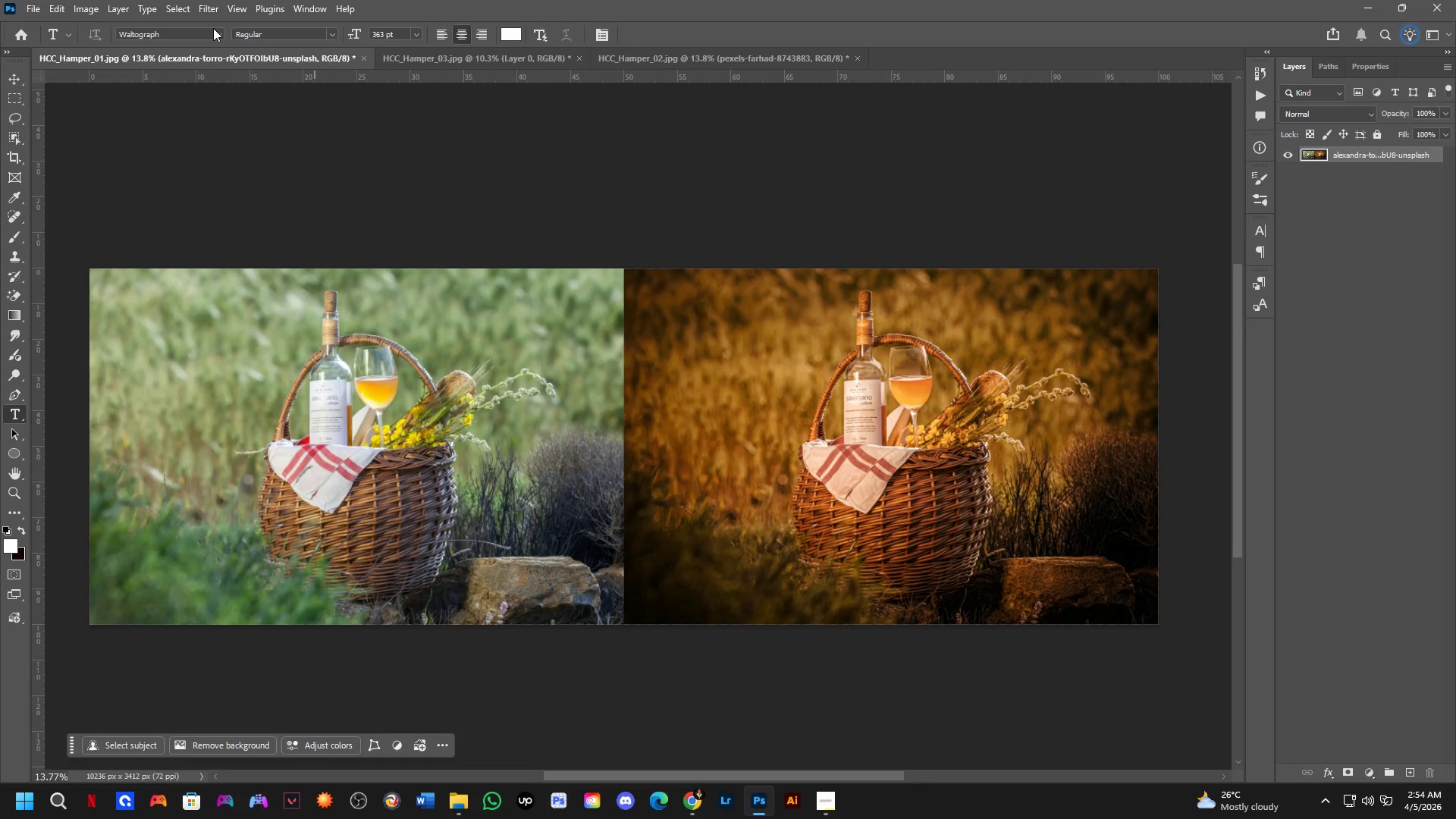 
left_click([214, 29])
 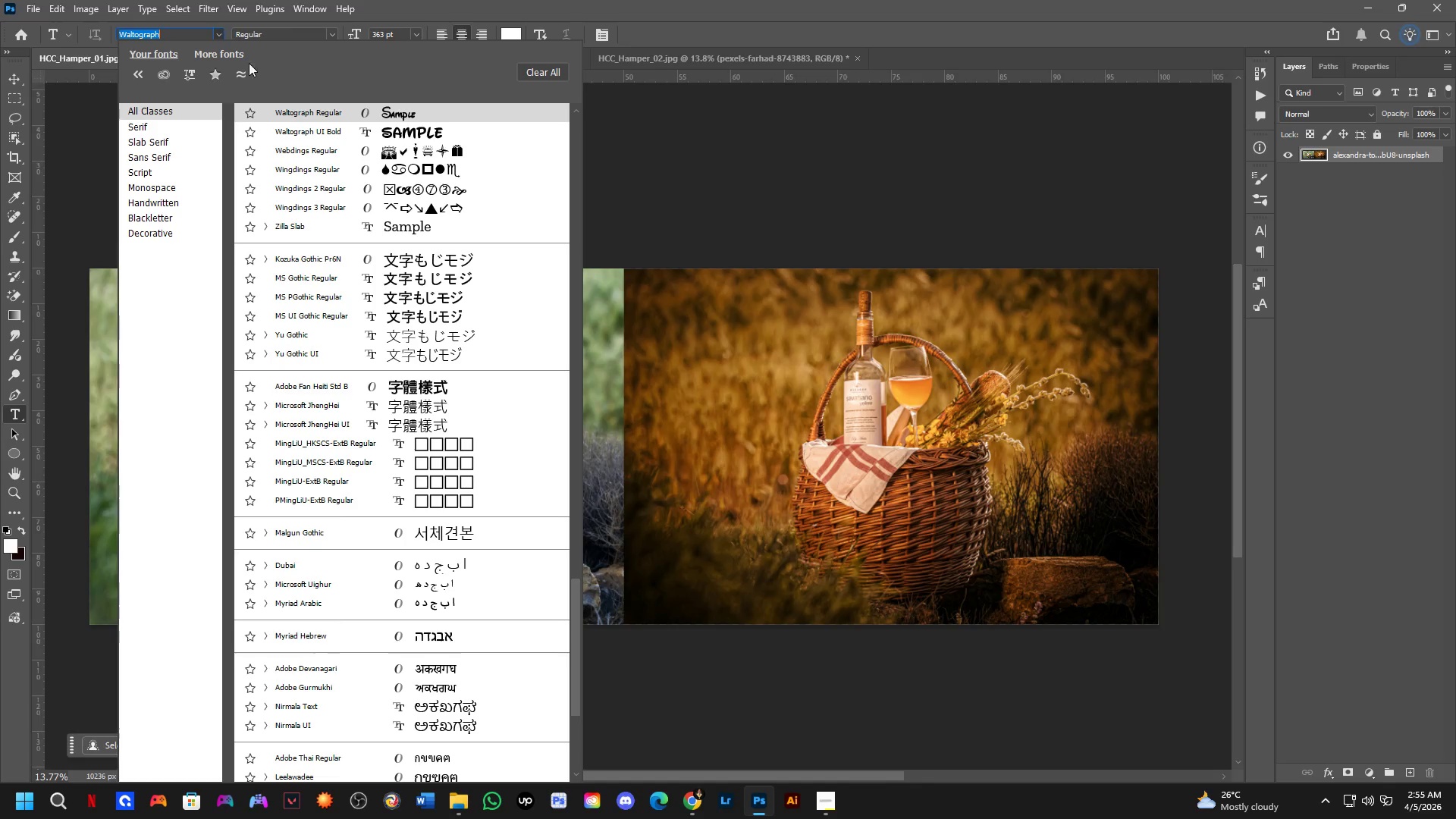 
scroll: coordinate [384, 165], scroll_direction: up, amount: 4.0
 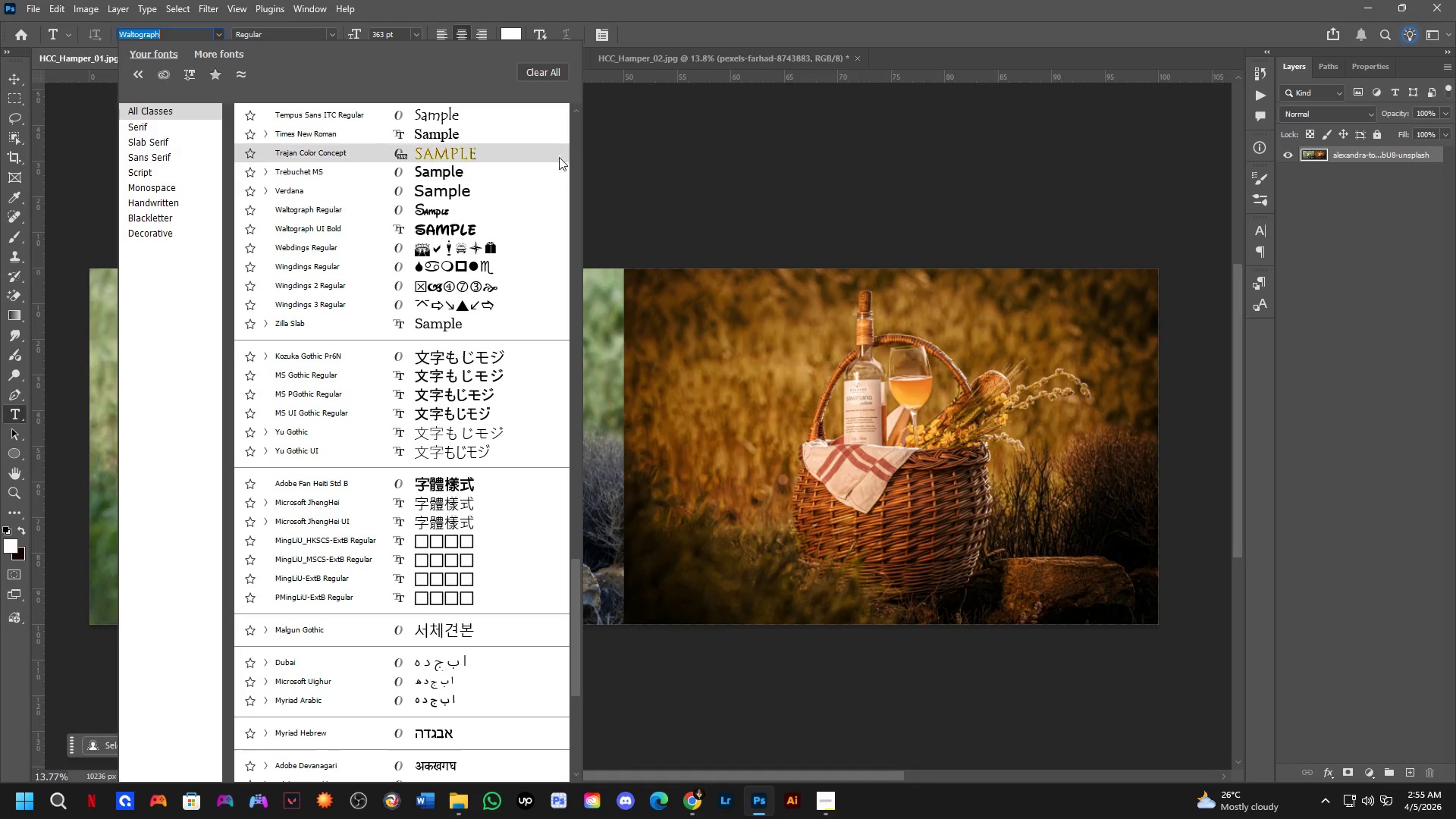 
left_click([572, 143])
 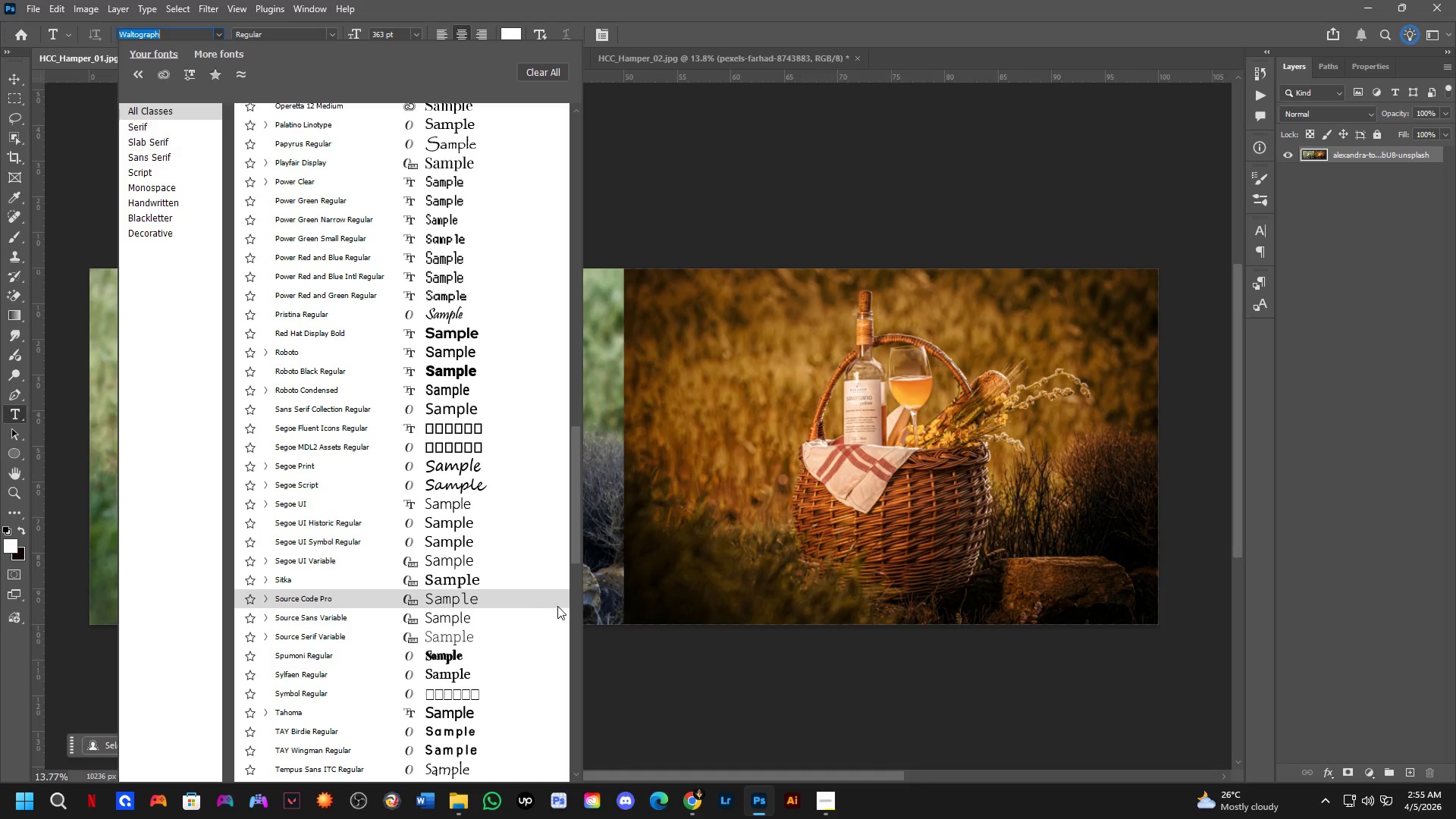 
left_click_drag(start_coordinate=[573, 527], to_coordinate=[560, 124])
 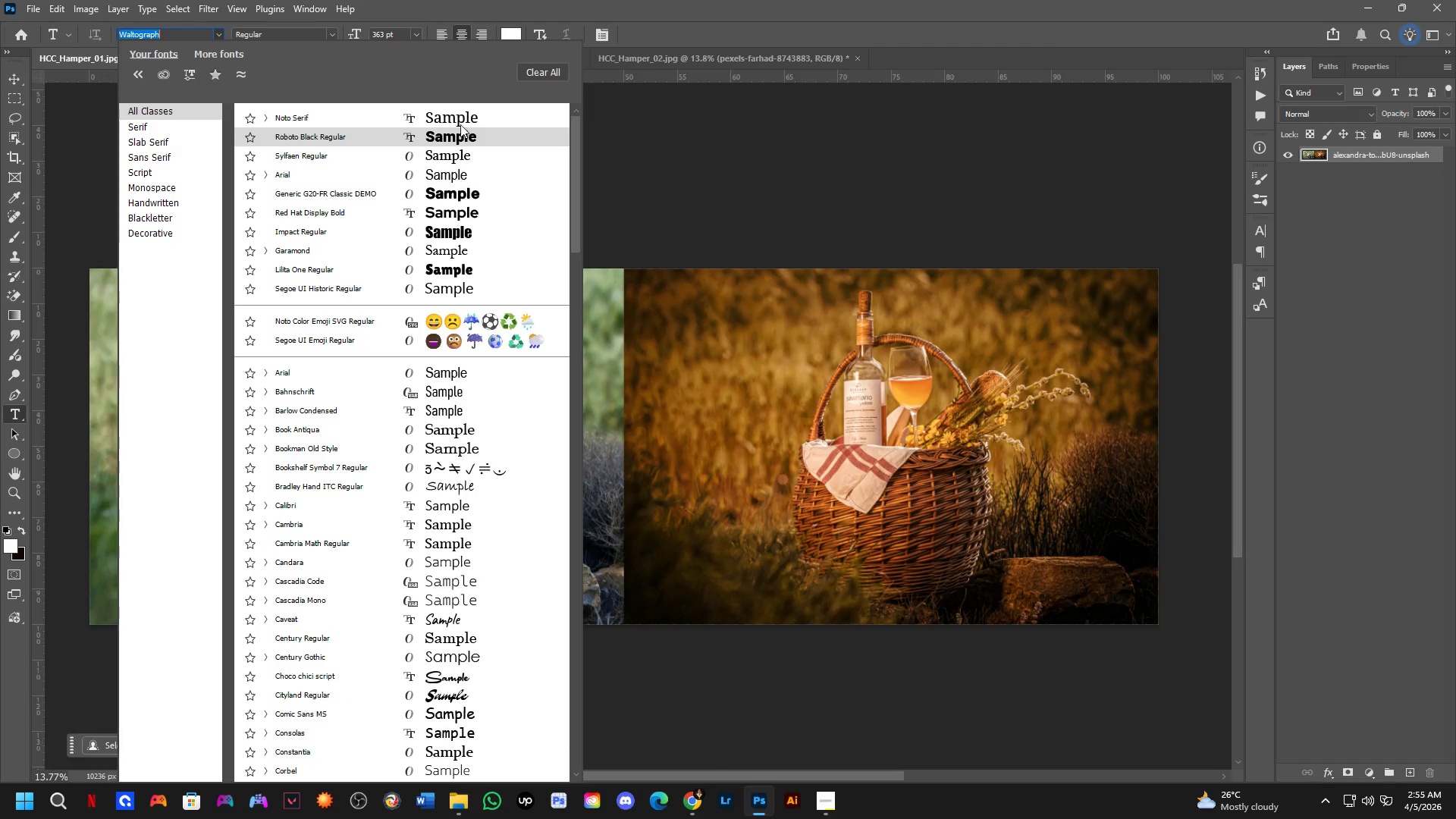 
left_click([460, 124])
 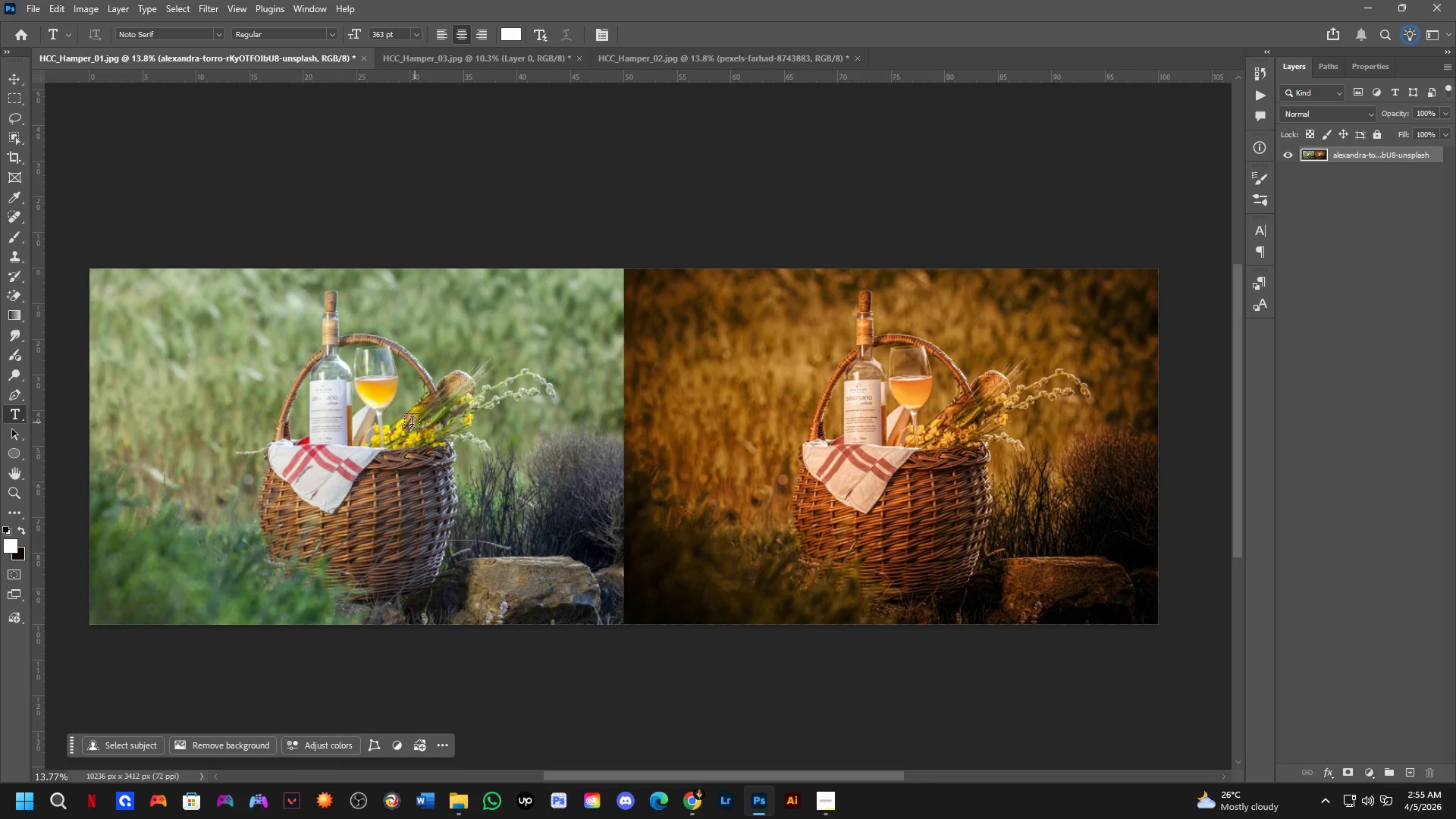 
hold_key(key=Space, duration=0.56)
 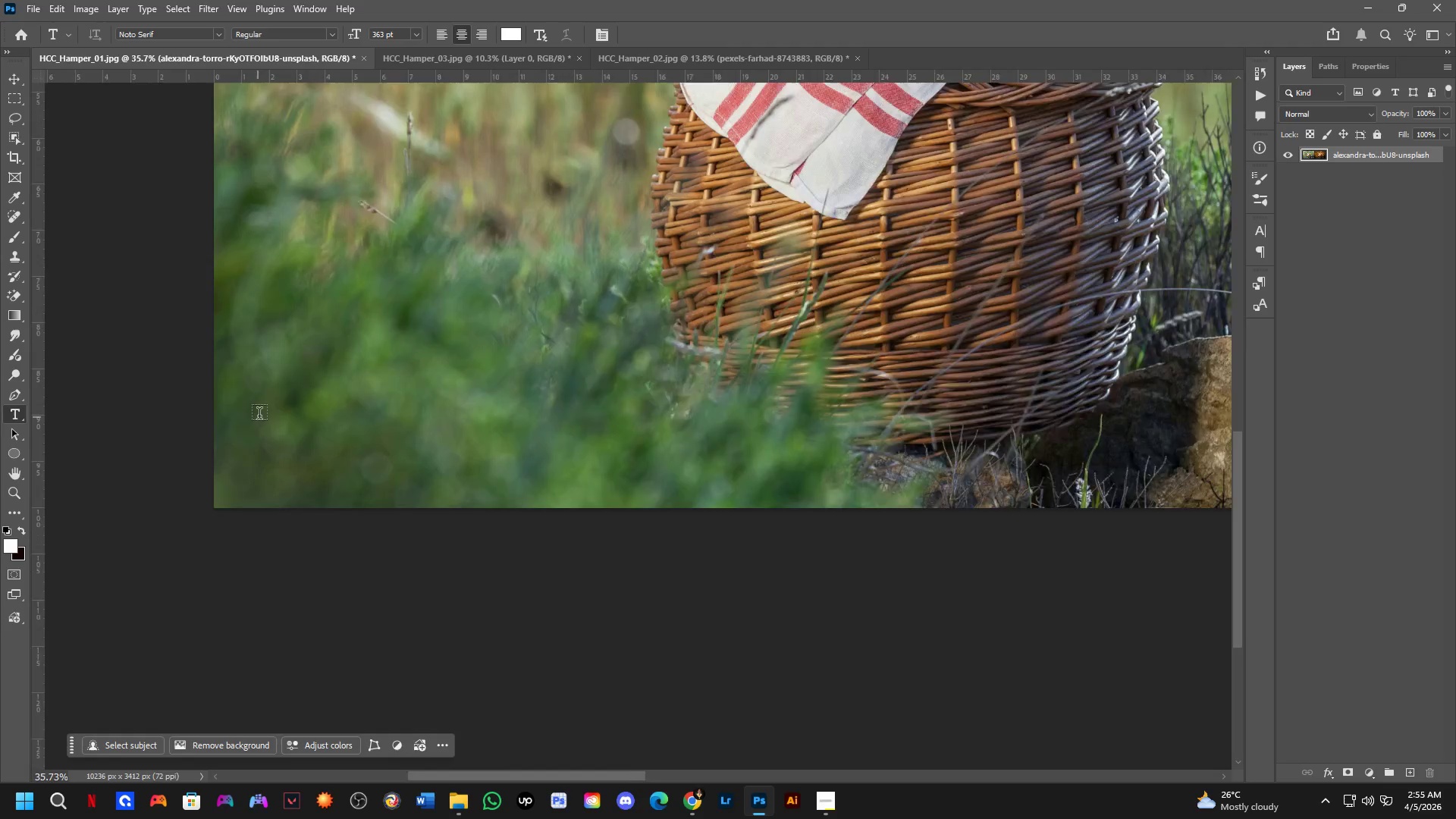 
left_click_drag(start_coordinate=[306, 560], to_coordinate=[565, 332])
 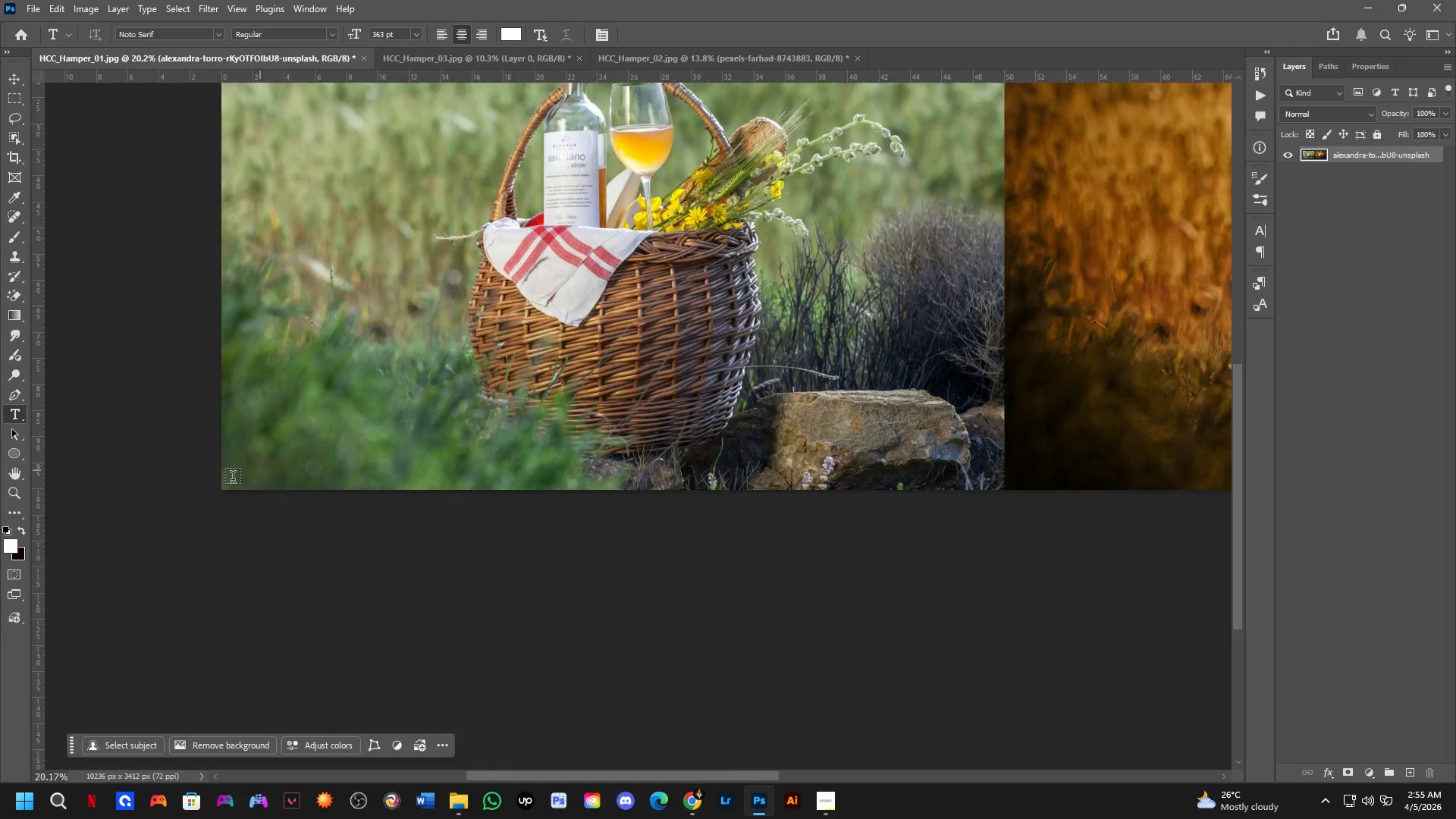 
scroll: coordinate [341, 428], scroll_direction: up, amount: 4.0
 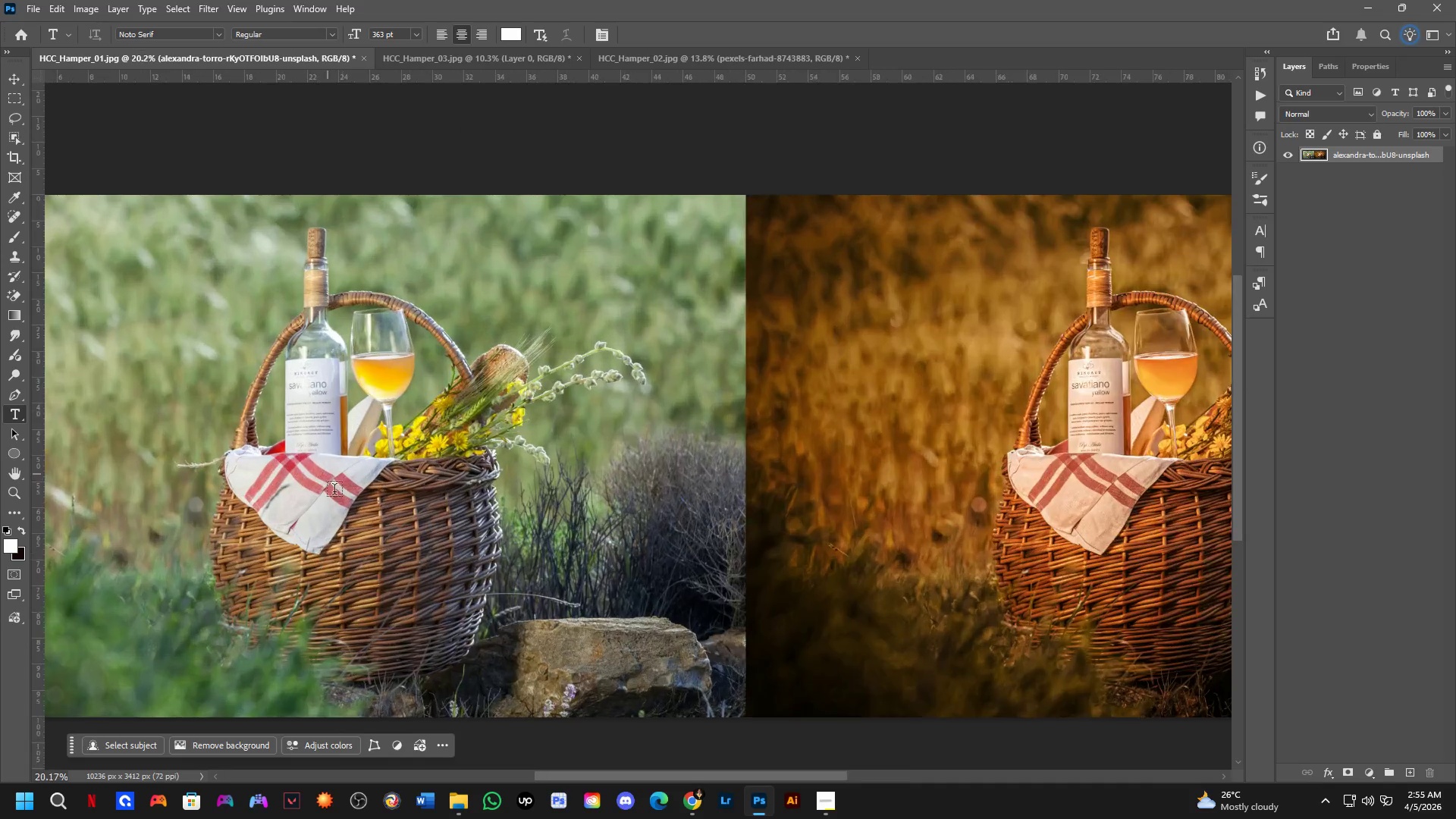 
left_click_drag(start_coordinate=[240, 344], to_coordinate=[850, 472])
 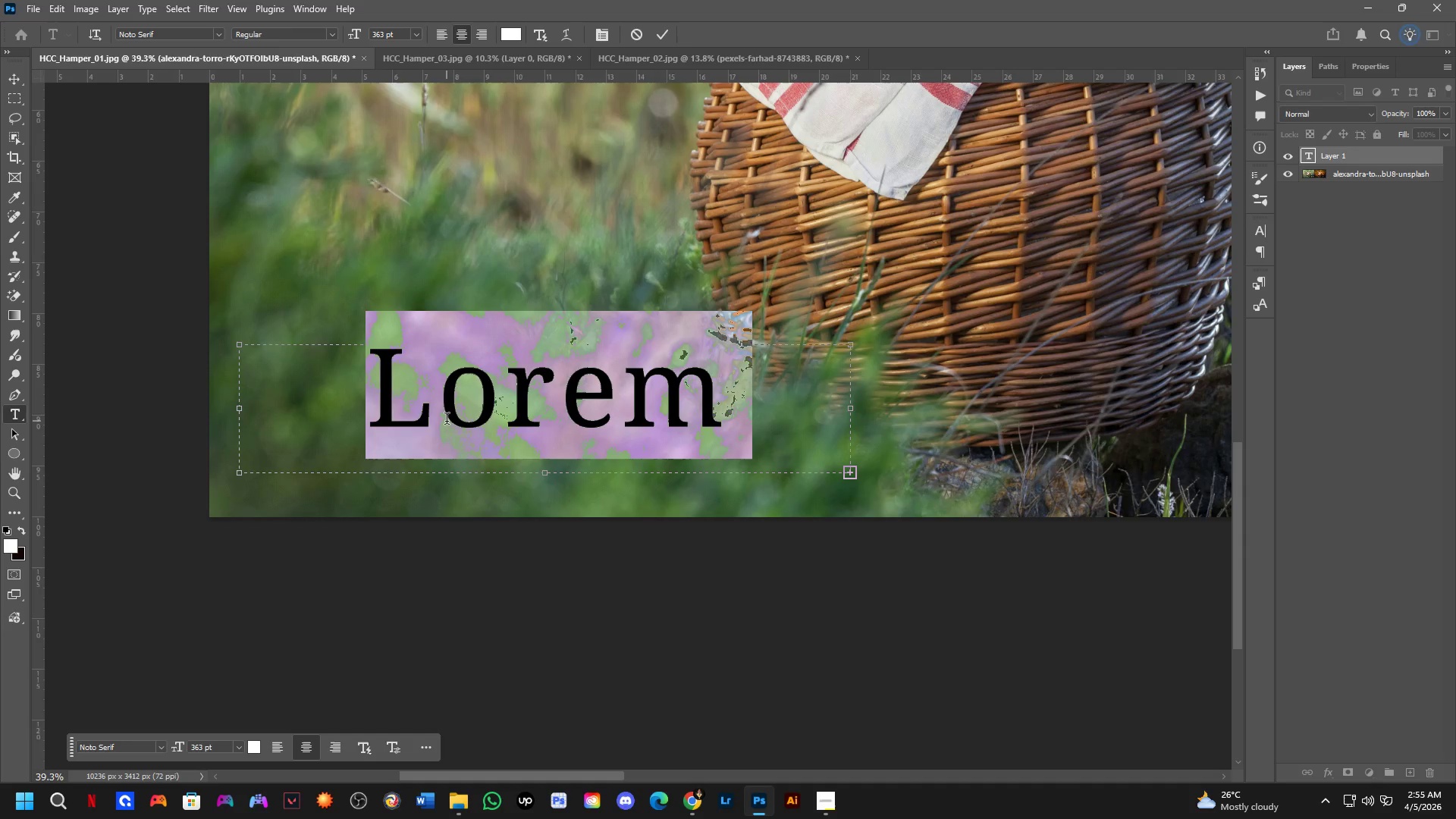 
scroll: coordinate [258, 417], scroll_direction: up, amount: 7.0
 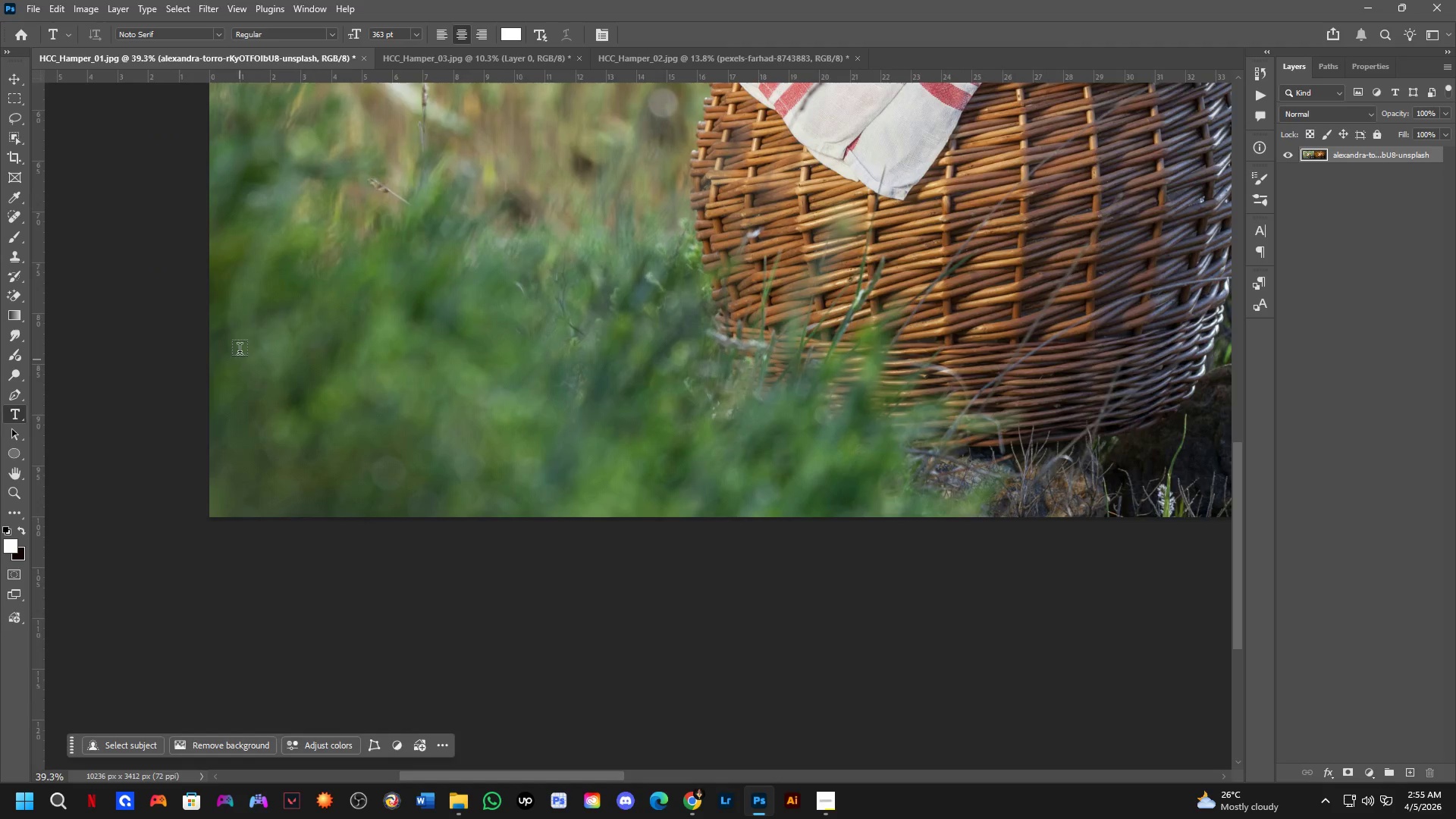 
type(Be)
key(Backspace)
type(EFORE)
 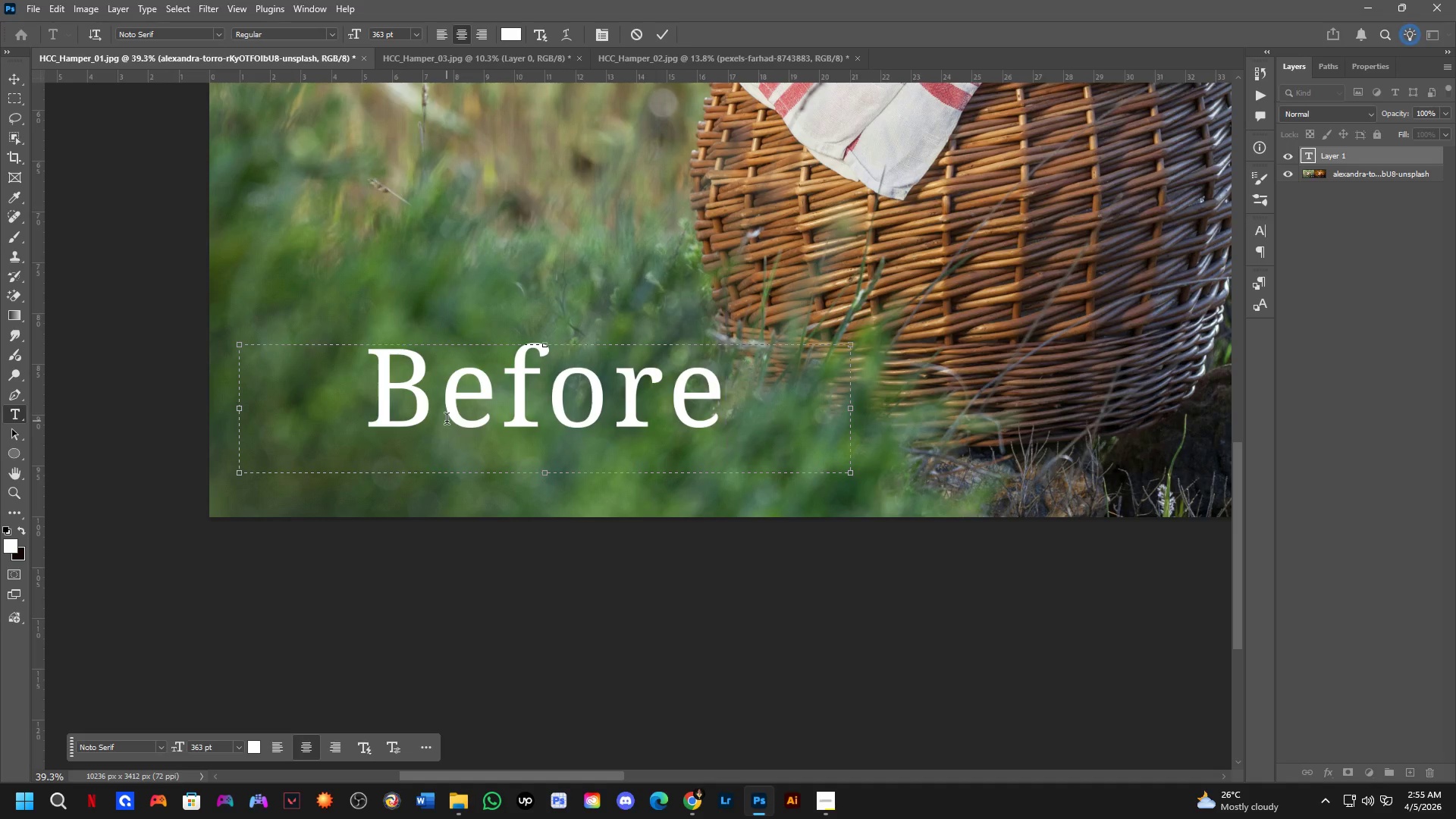 
hold_key(key=CapsLock, duration=0.31)
 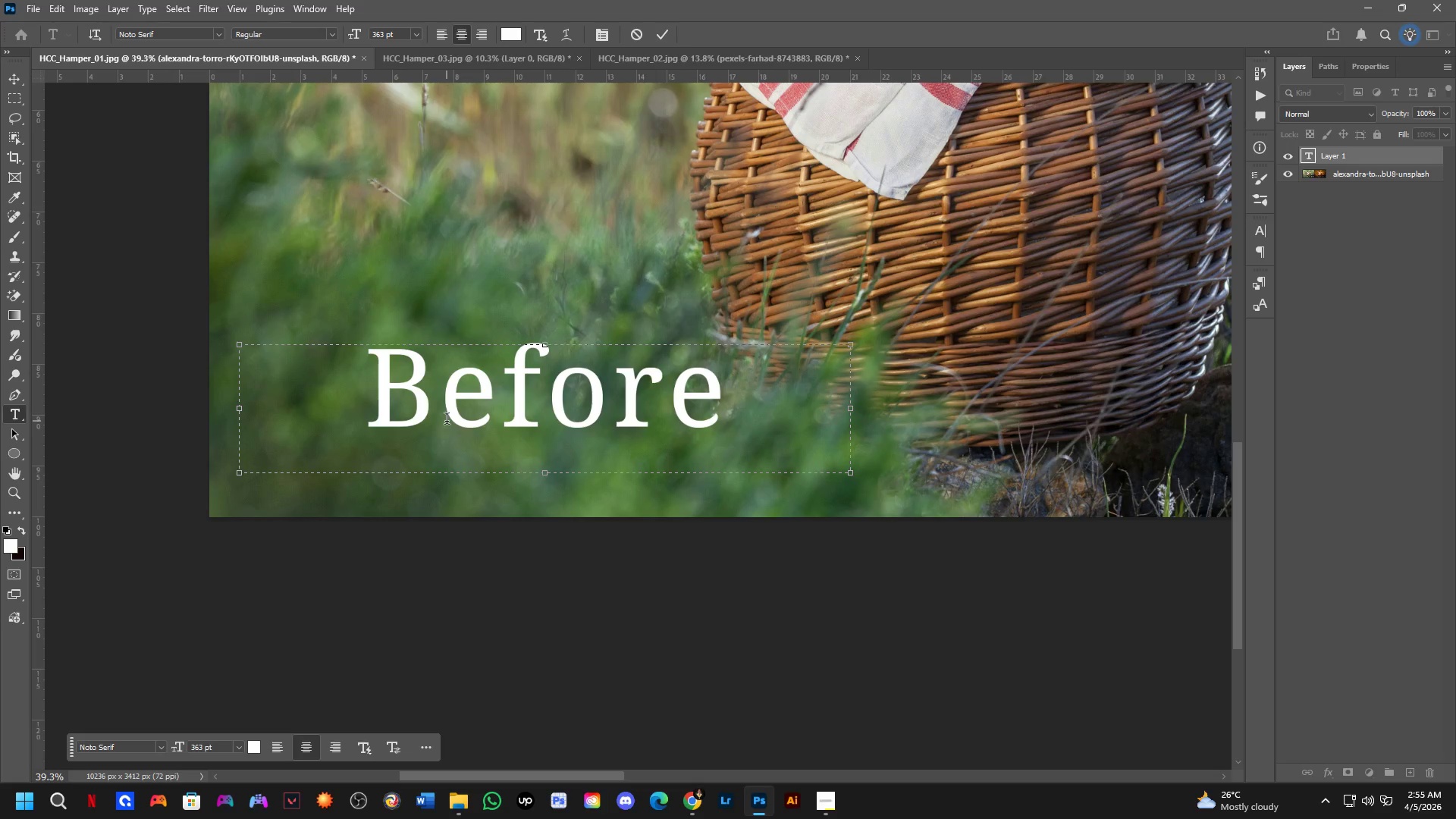 
left_click_drag(start_coordinate=[854, 476], to_coordinate=[606, 436])
 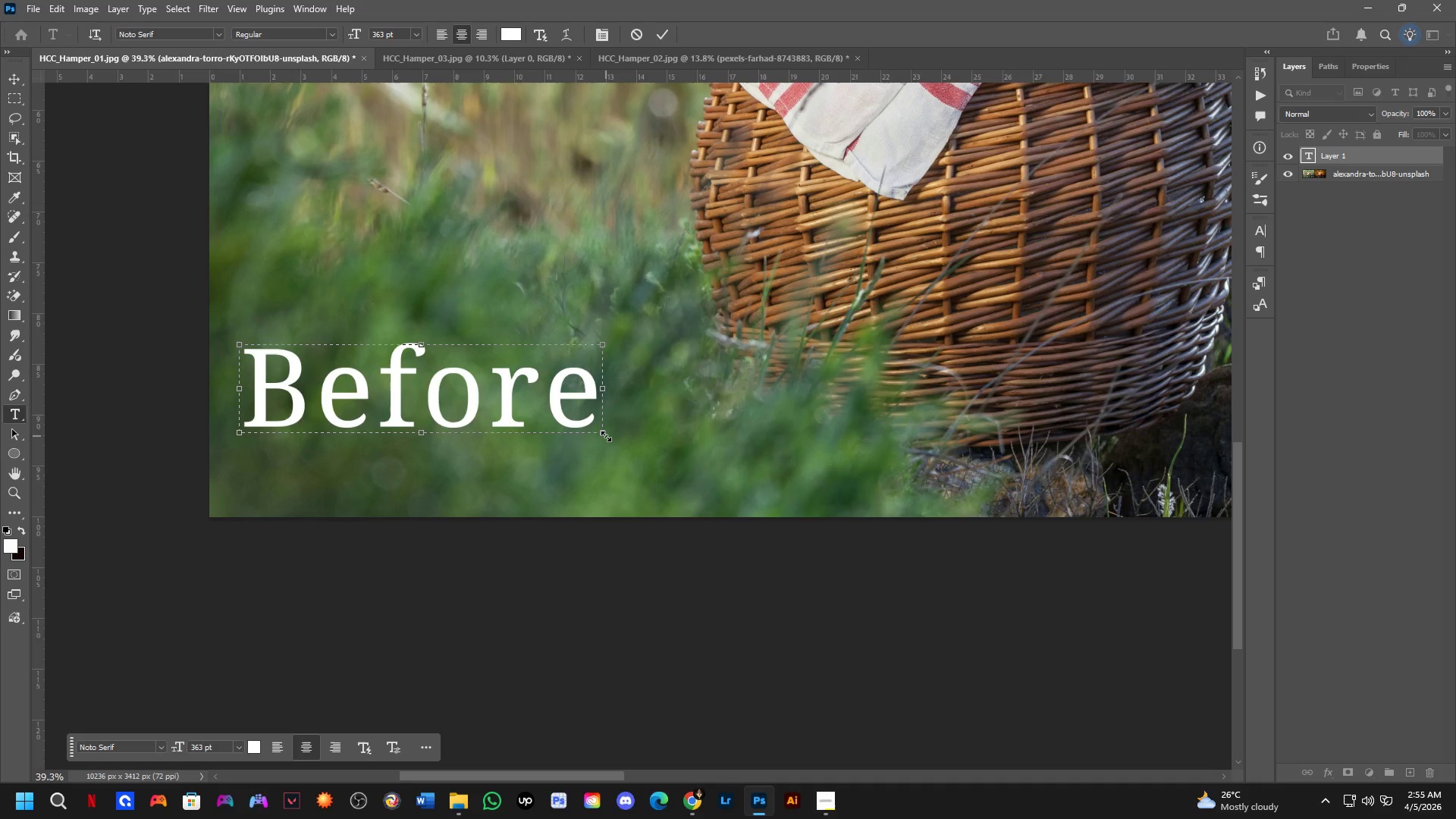 
key(NumpadEnter)
 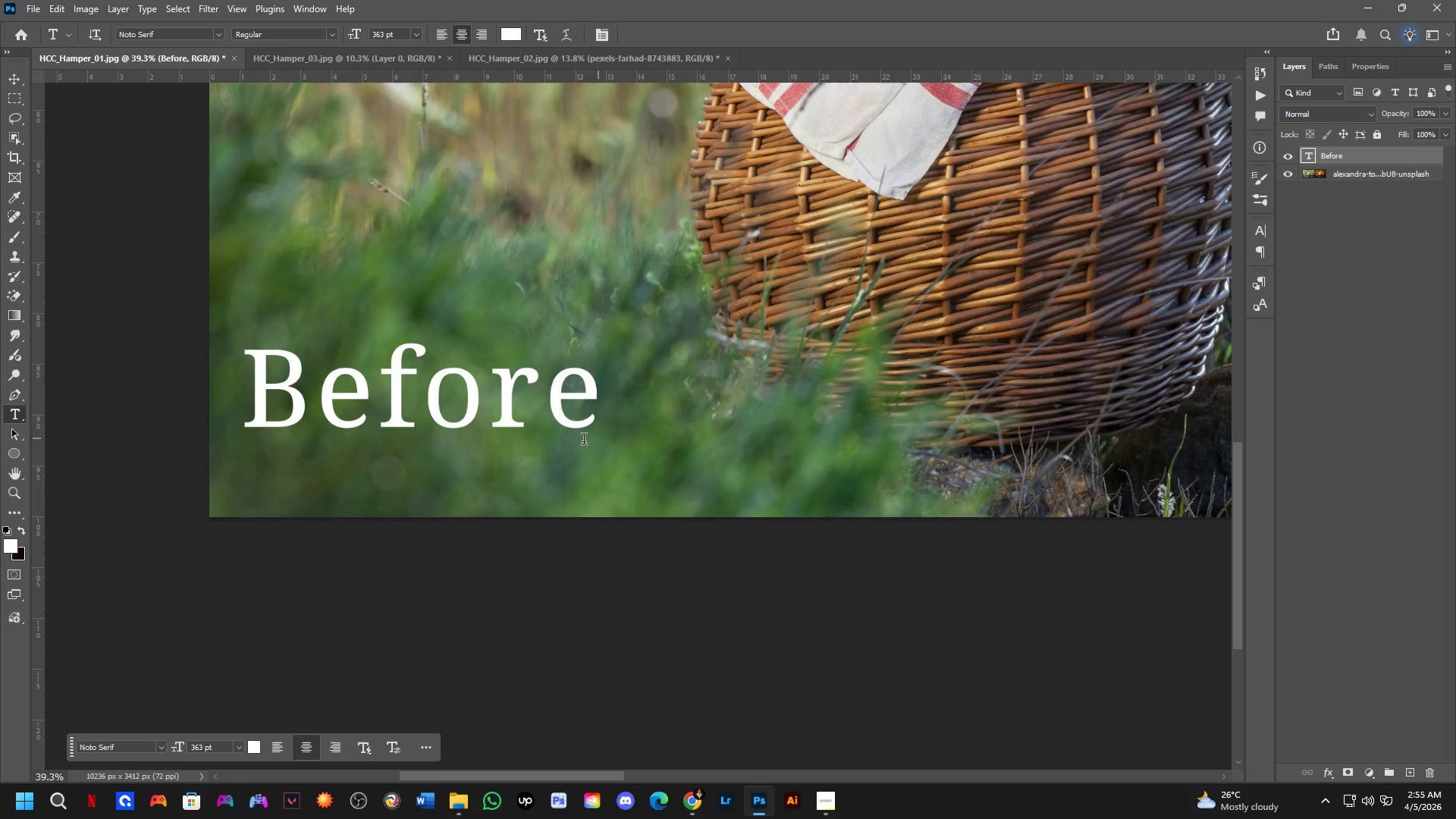 
scroll: coordinate [503, 450], scroll_direction: down, amount: 6.0
 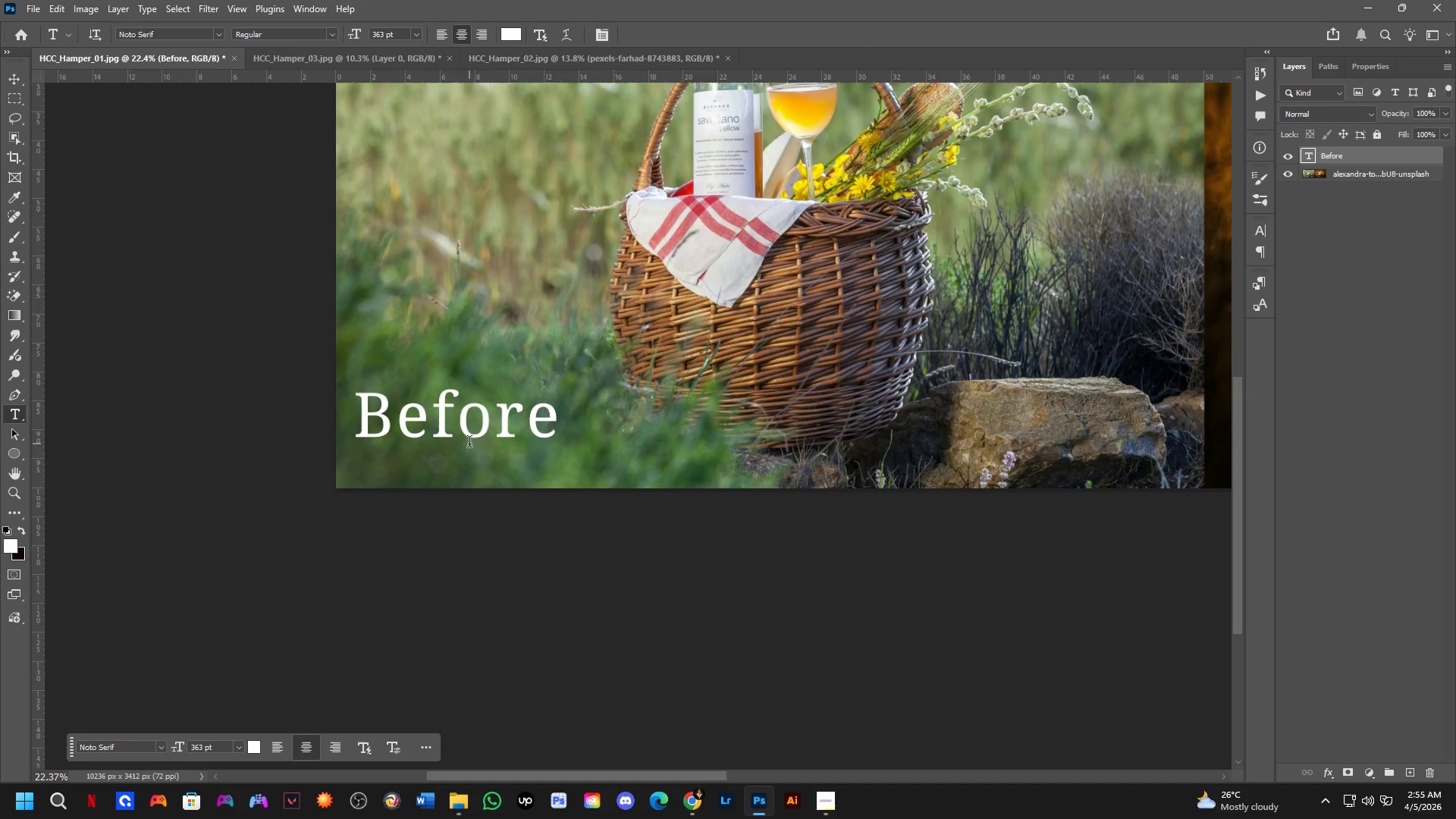 
key(Control+T)
 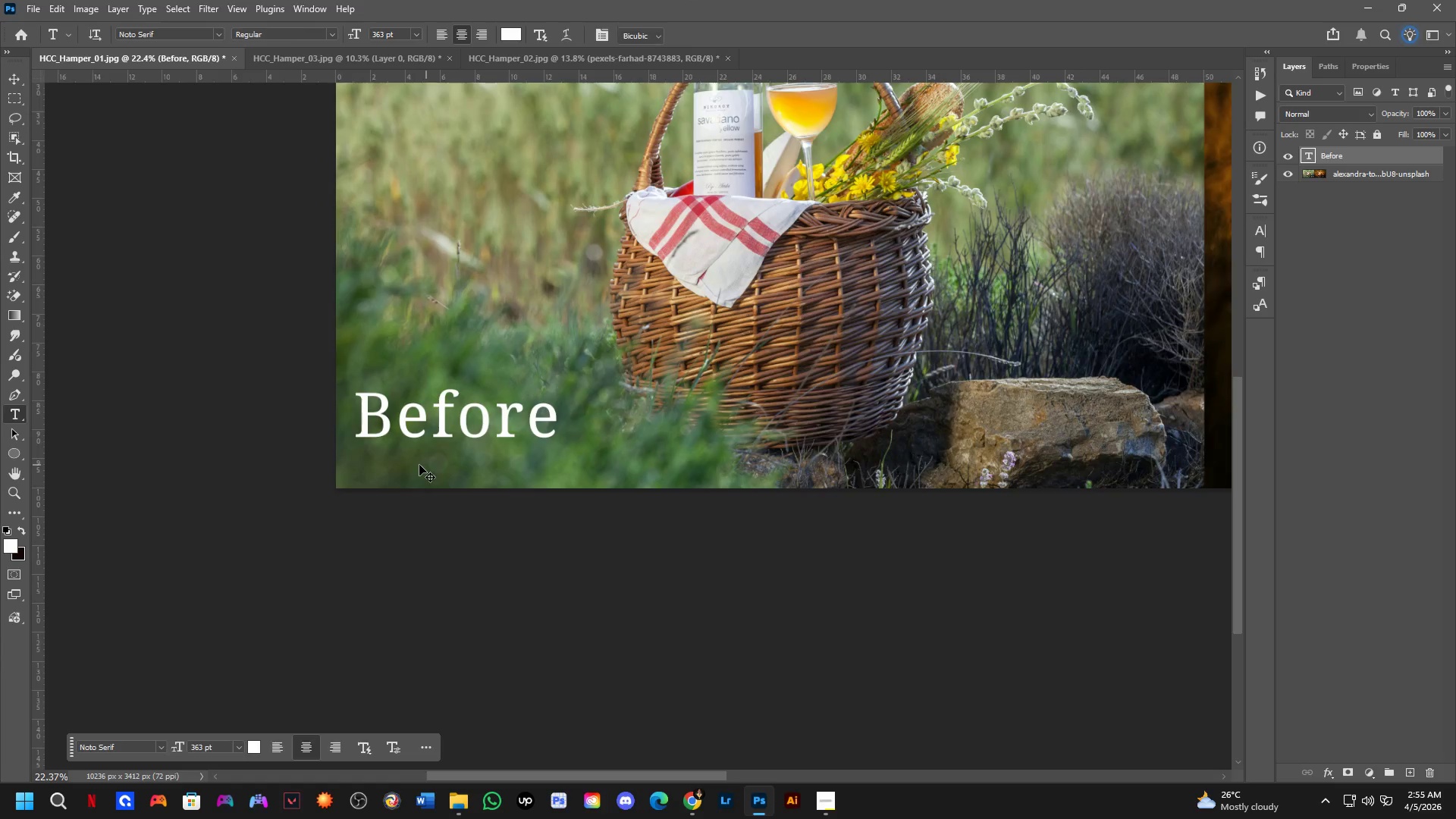 
left_click_drag(start_coordinate=[472, 405], to_coordinate=[464, 453])
 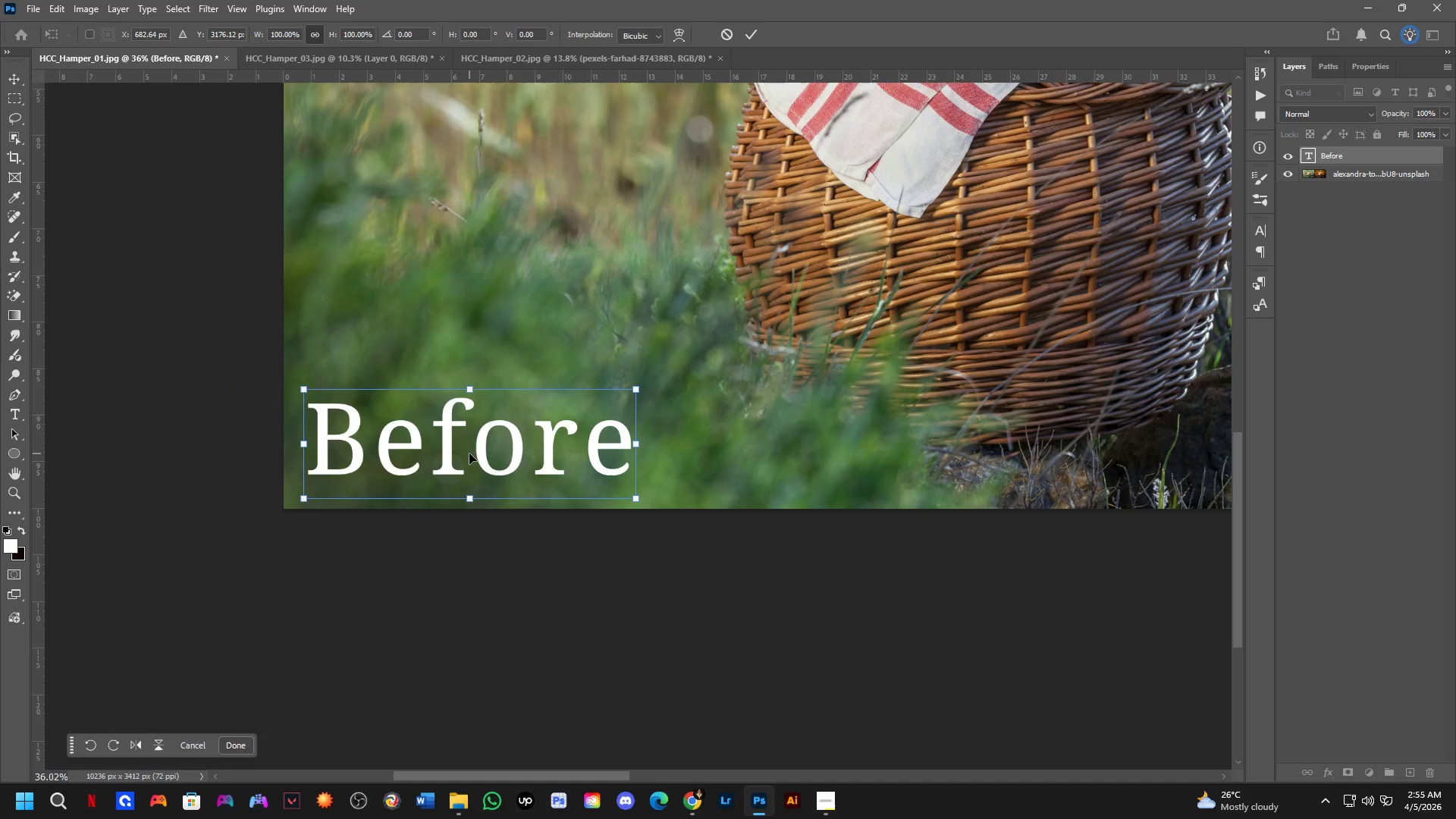 
scroll: coordinate [423, 449], scroll_direction: up, amount: 5.0
 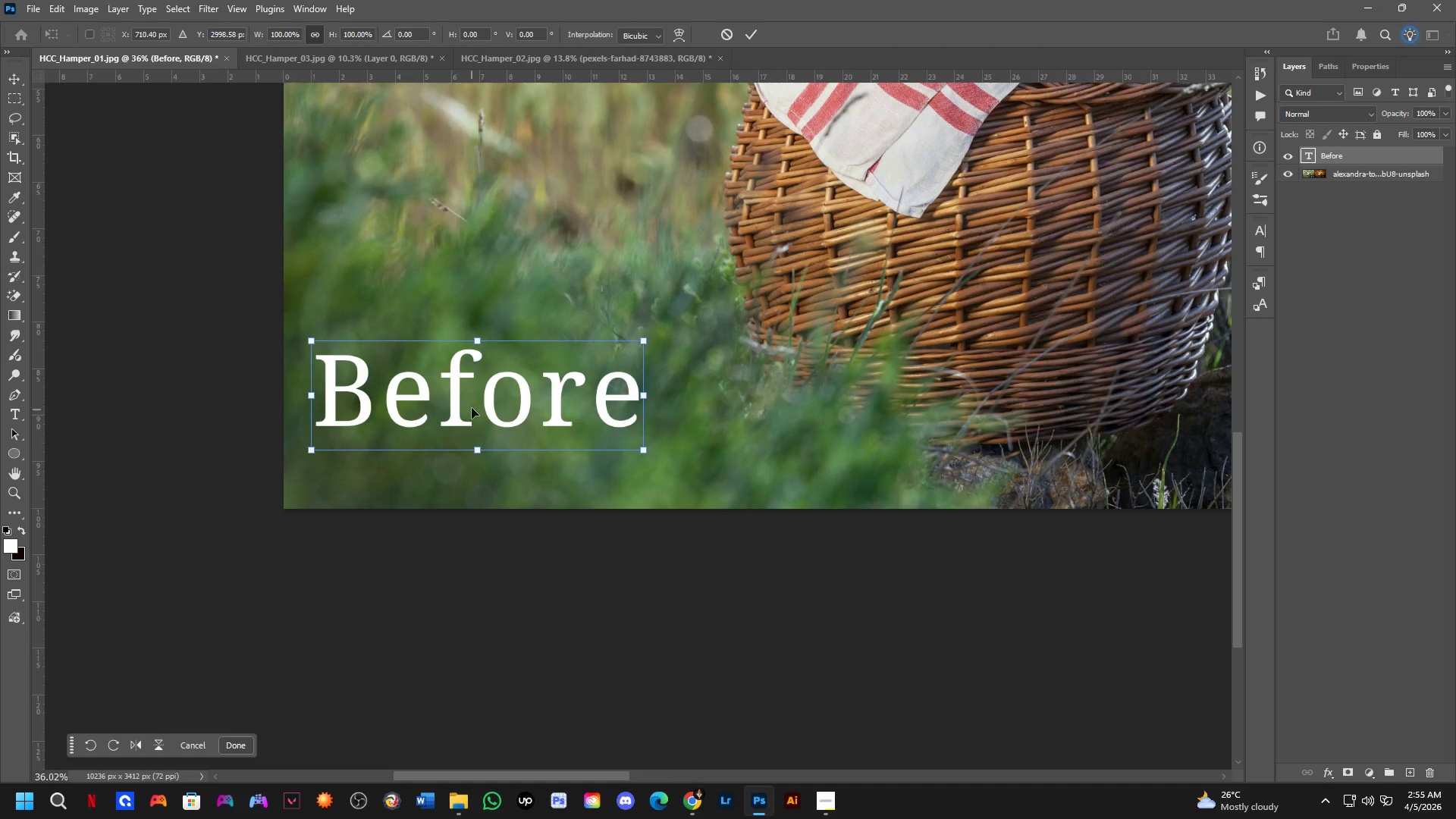 
left_click_drag(start_coordinate=[470, 453], to_coordinate=[477, 459])
 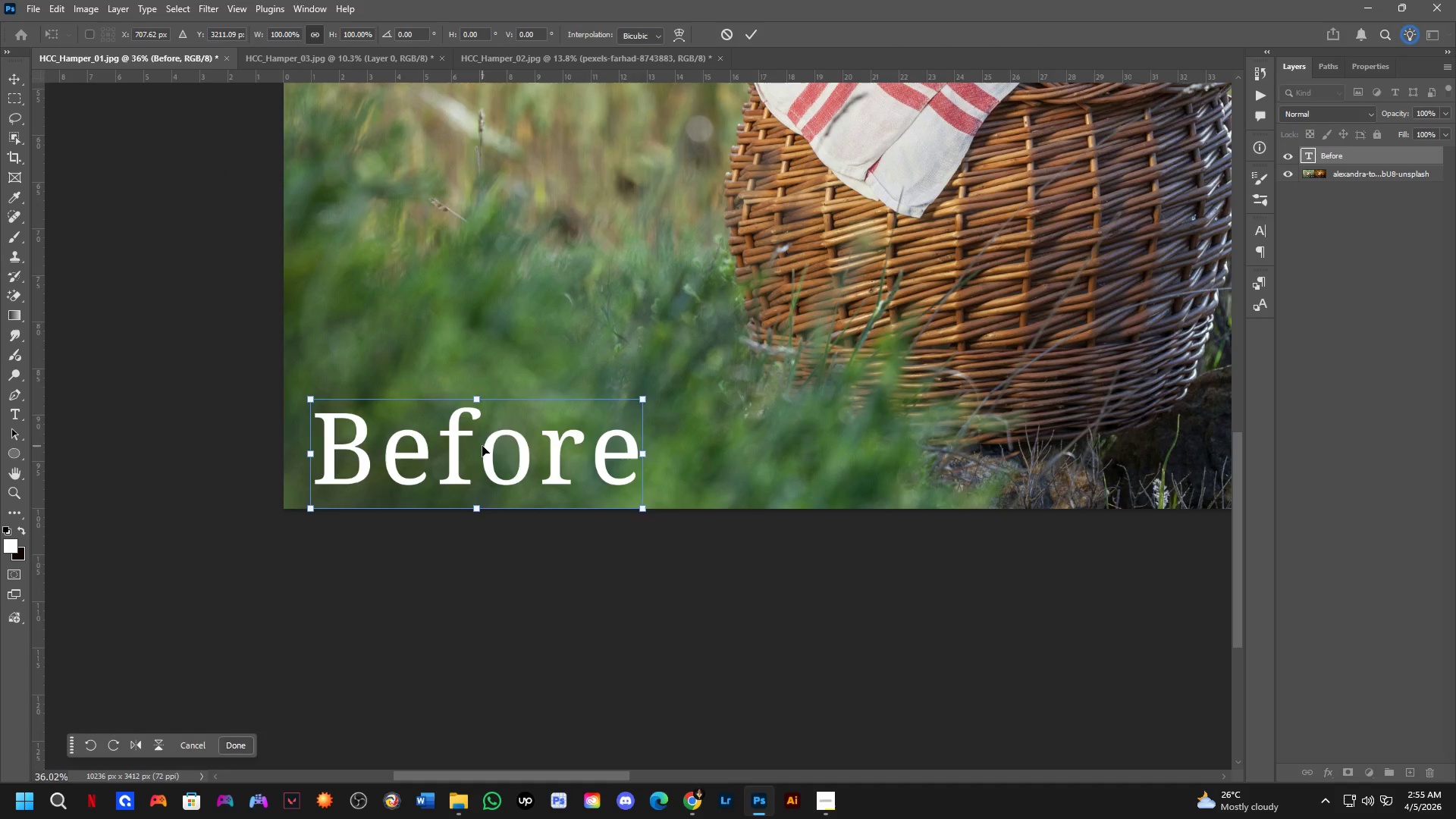 
key(NumpadEnter)
 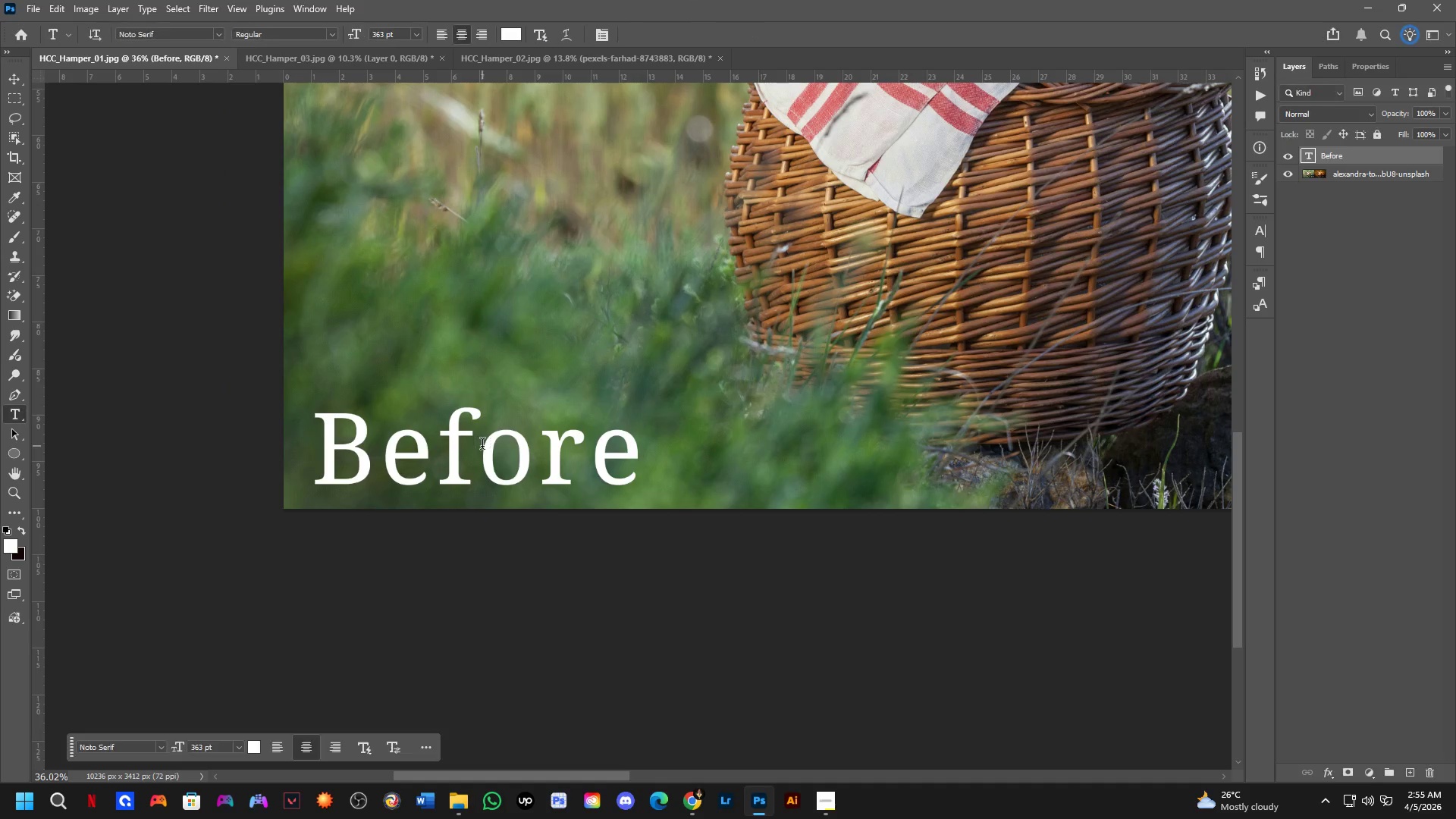 
hold_key(key=ShiftLeft, duration=0.33)
 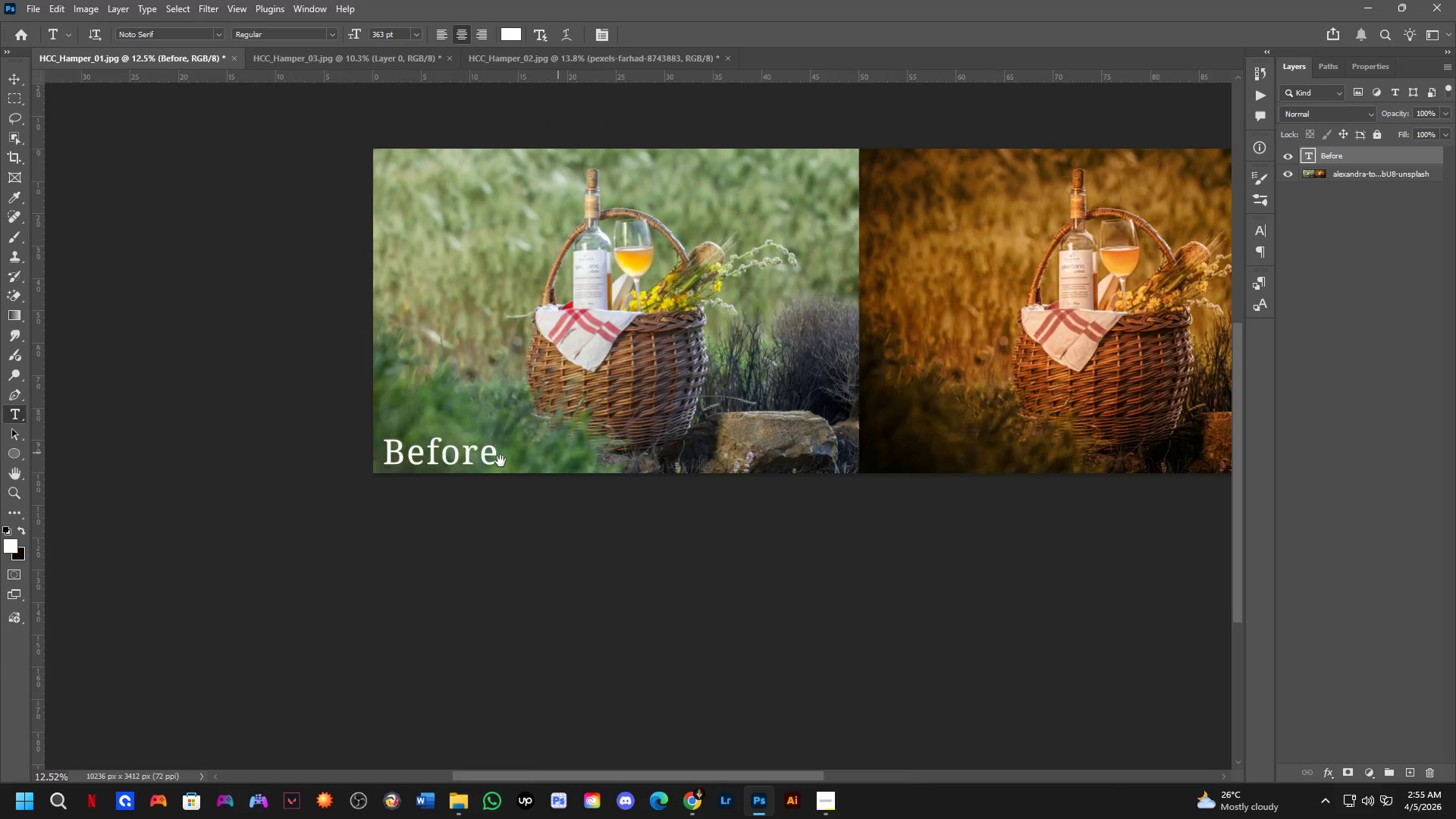 
hold_key(key=Space, duration=1.12)
 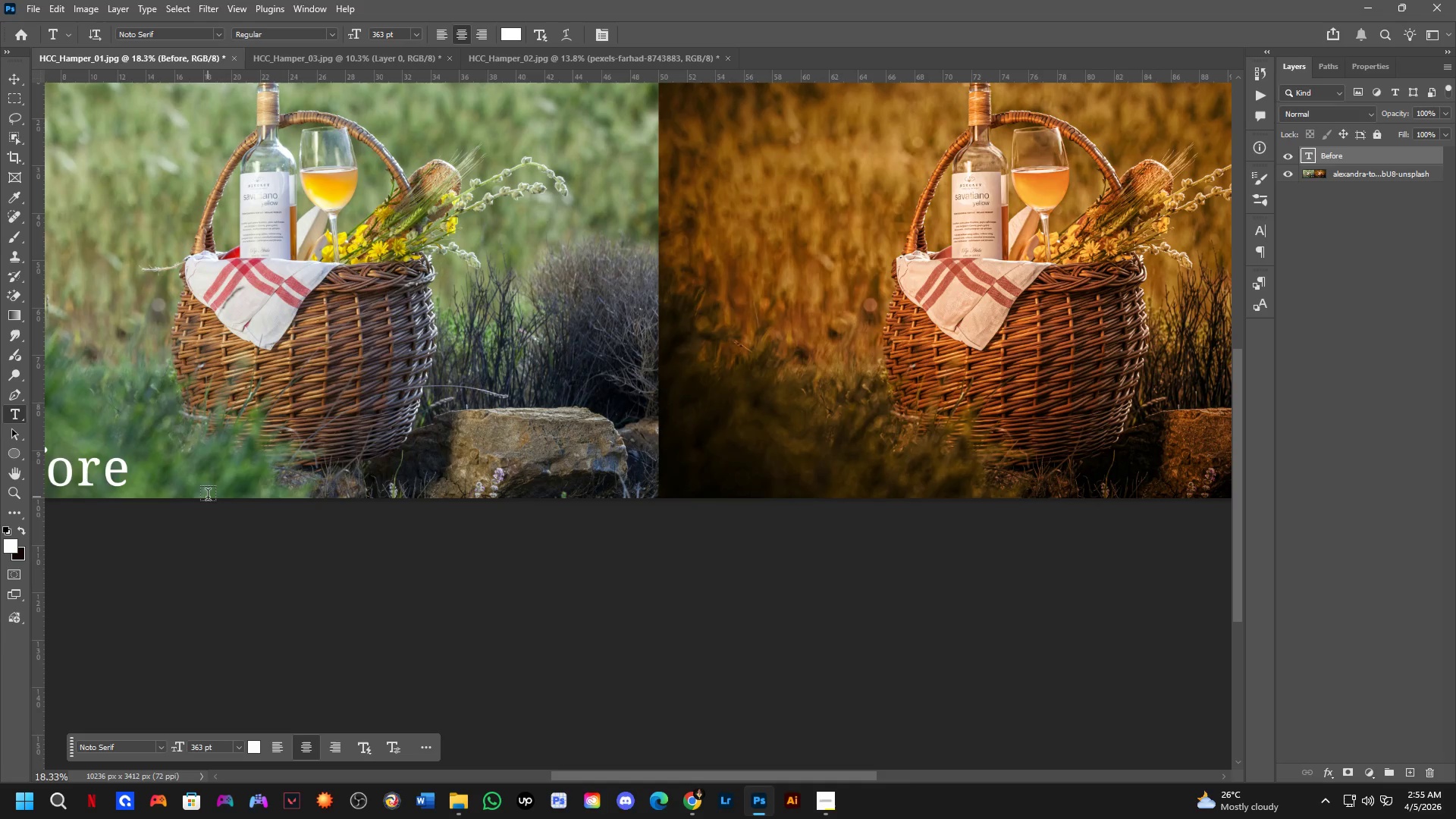 
left_click_drag(start_coordinate=[617, 444], to_coordinate=[309, 462])
 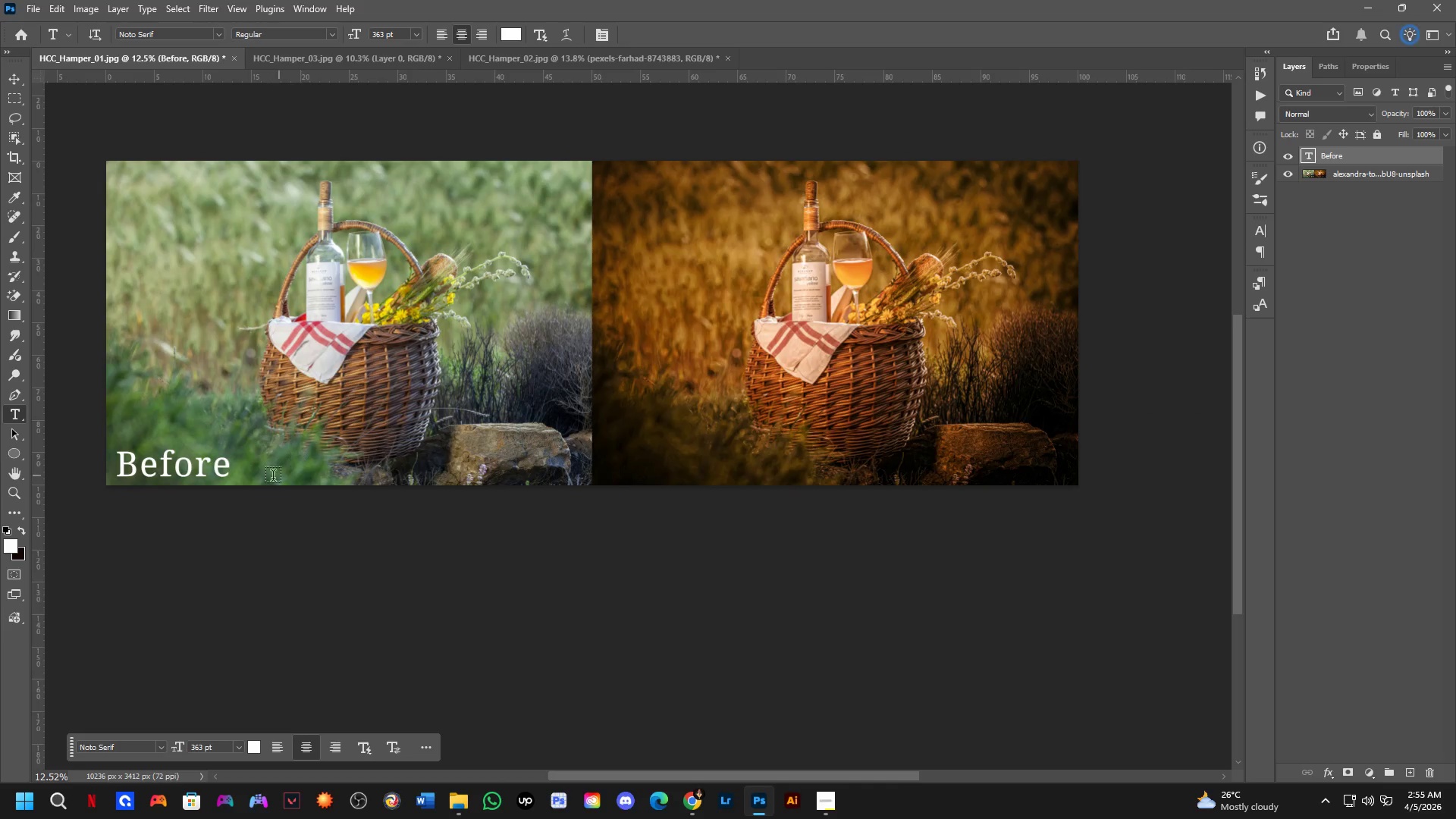 
scroll: coordinate [482, 445], scroll_direction: down, amount: 7.0
 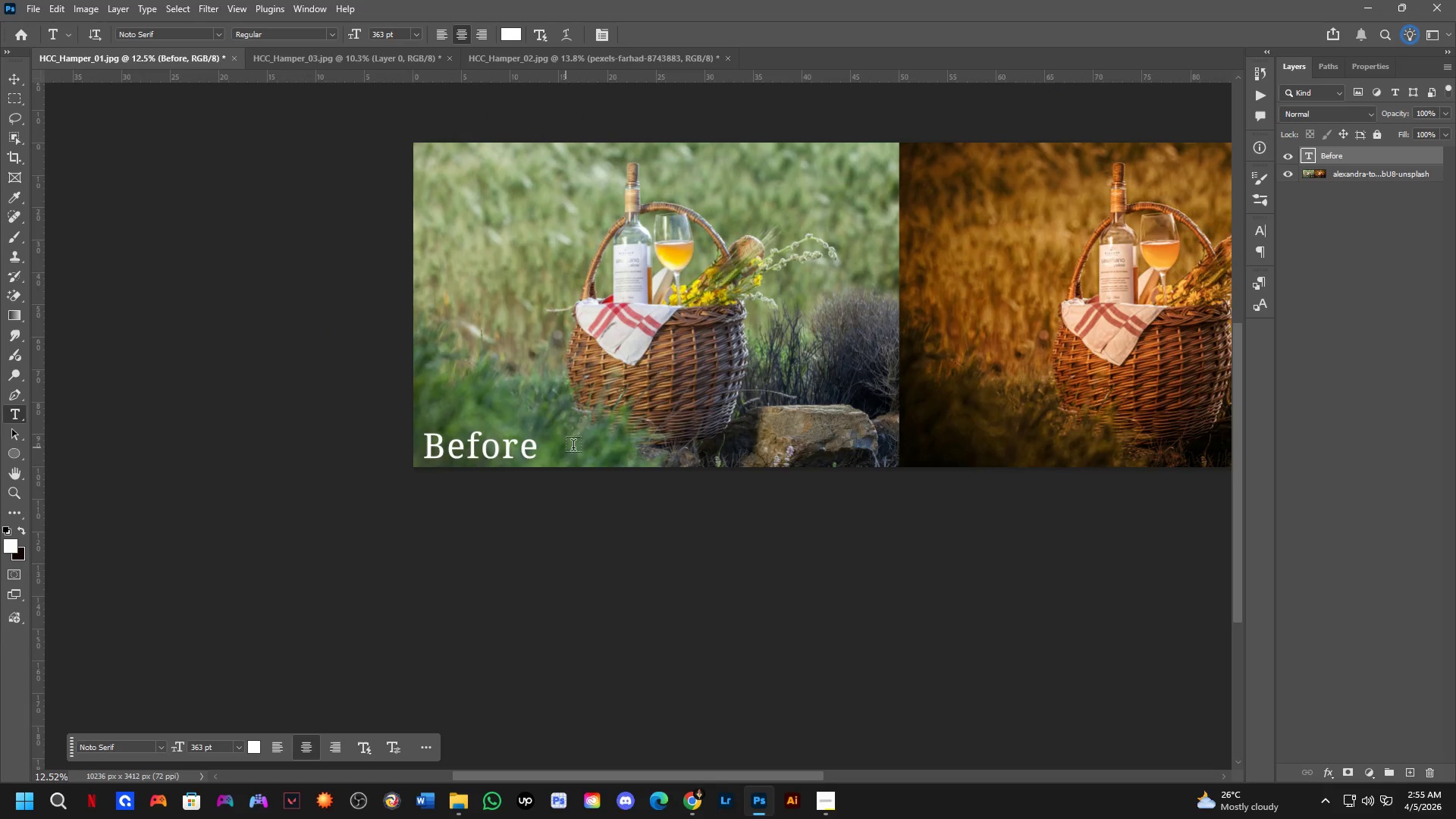 
scroll: coordinate [217, 497], scroll_direction: up, amount: 4.0
 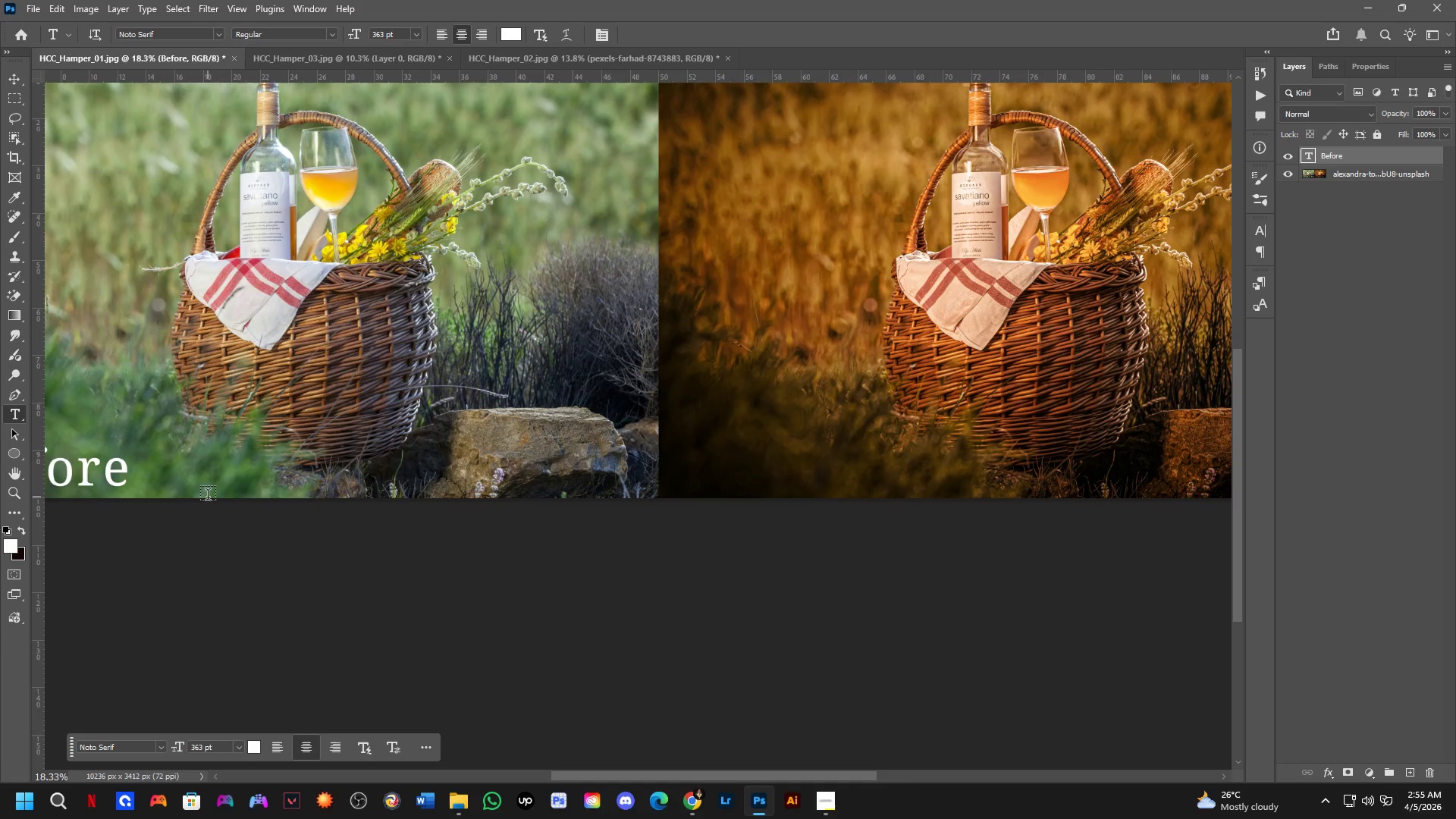 
key(Control+J)
 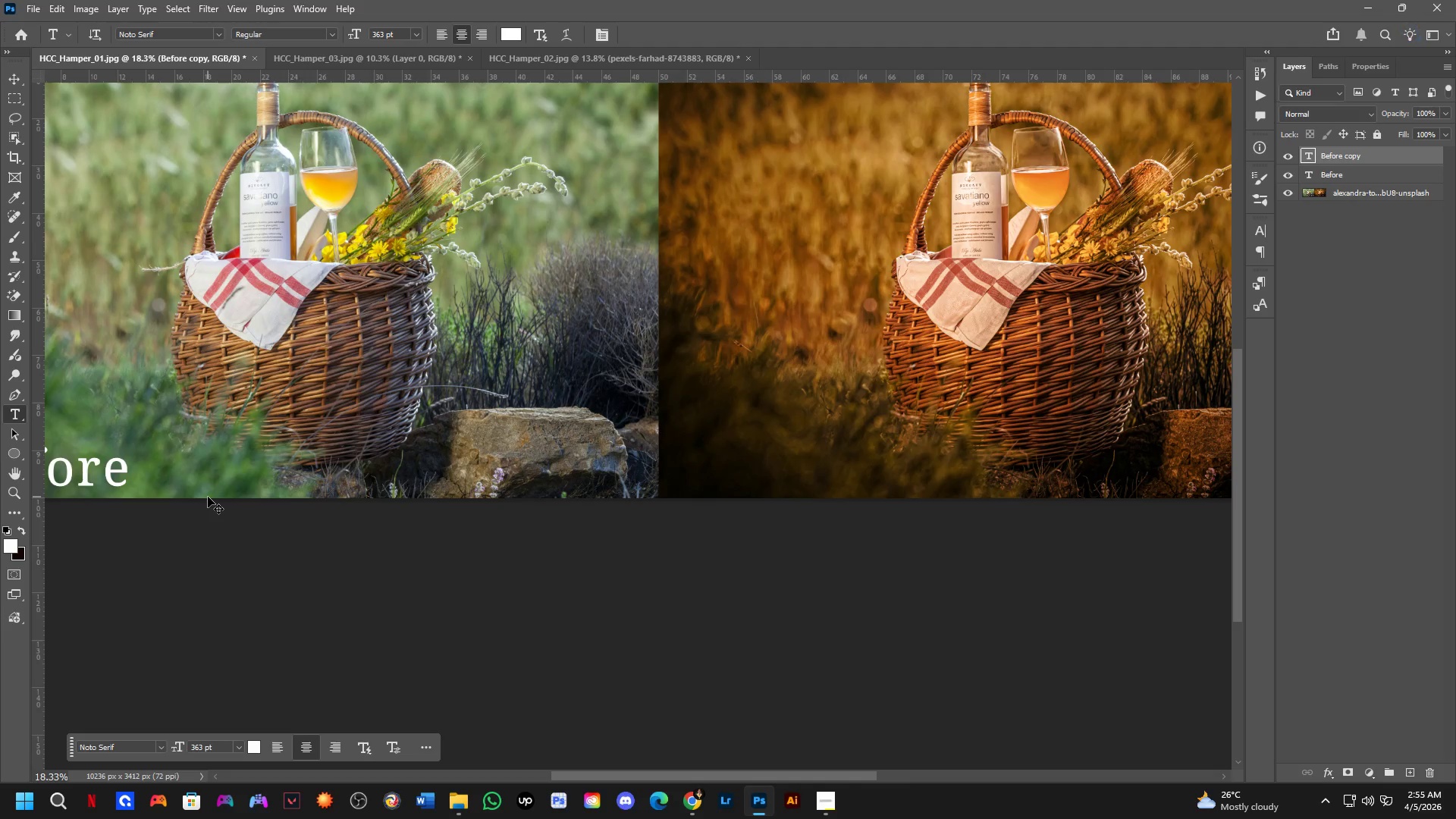 
key(Control+R)
 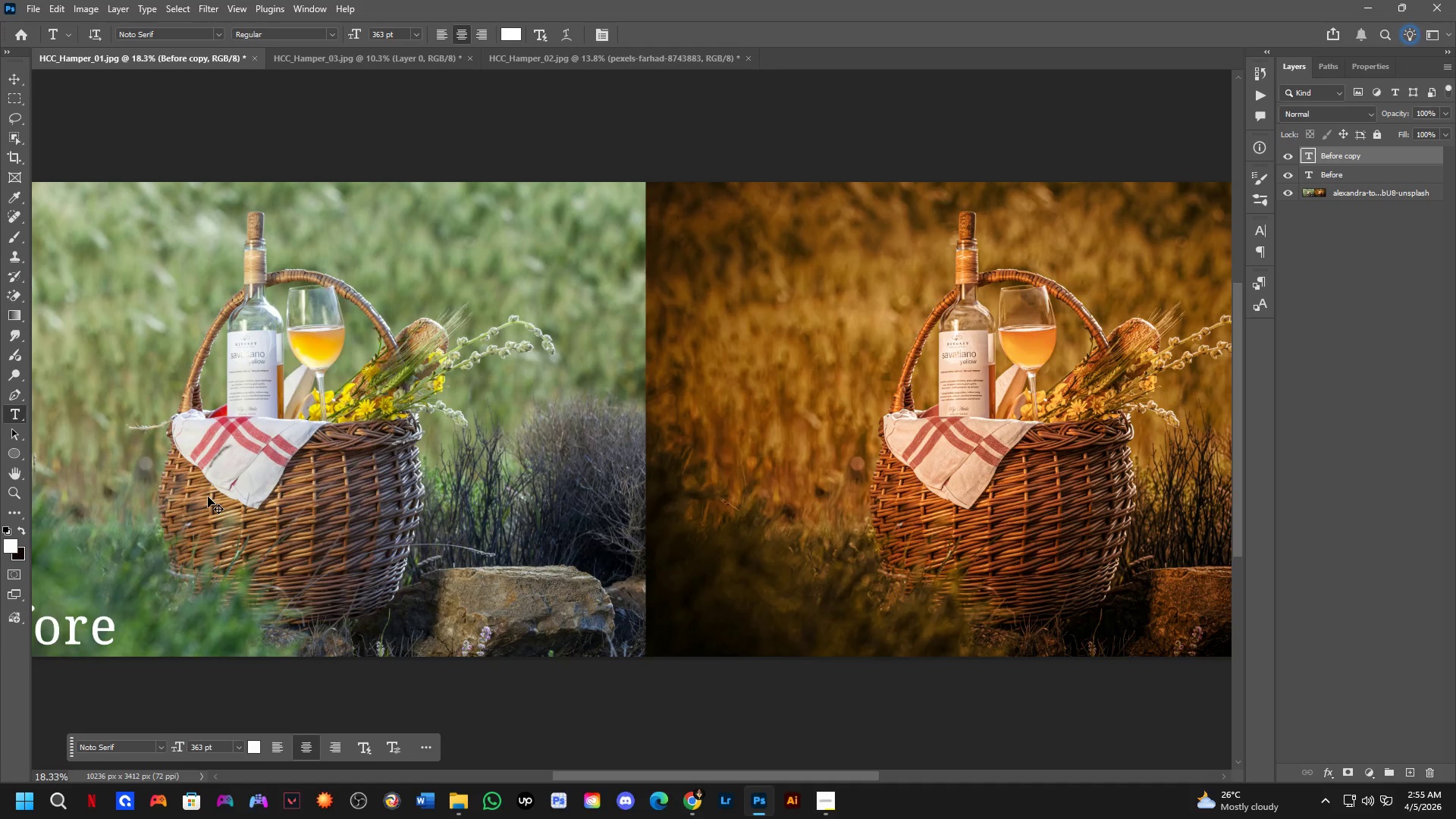 
key(Control+T)
 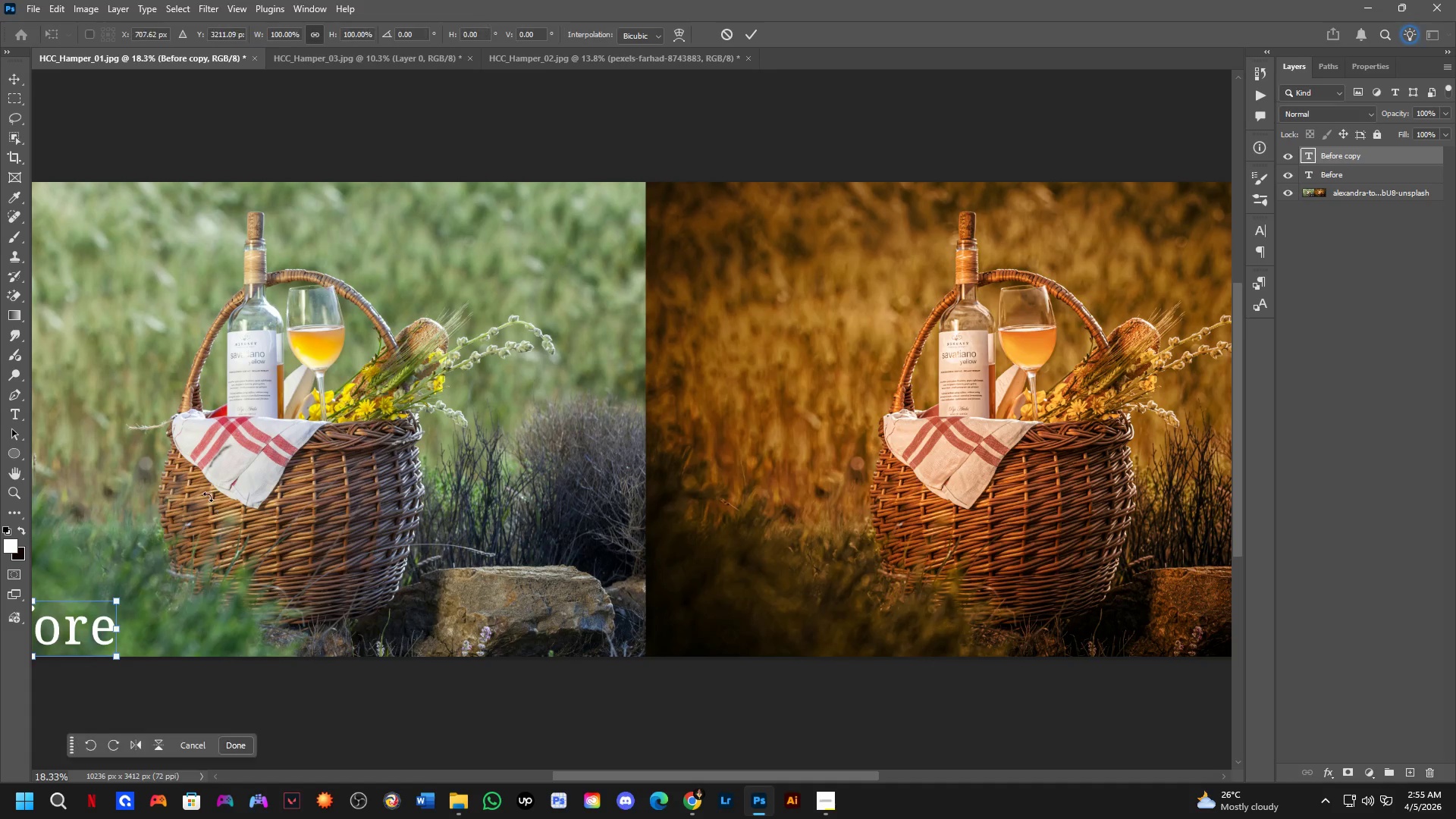 
key(Control+R)
 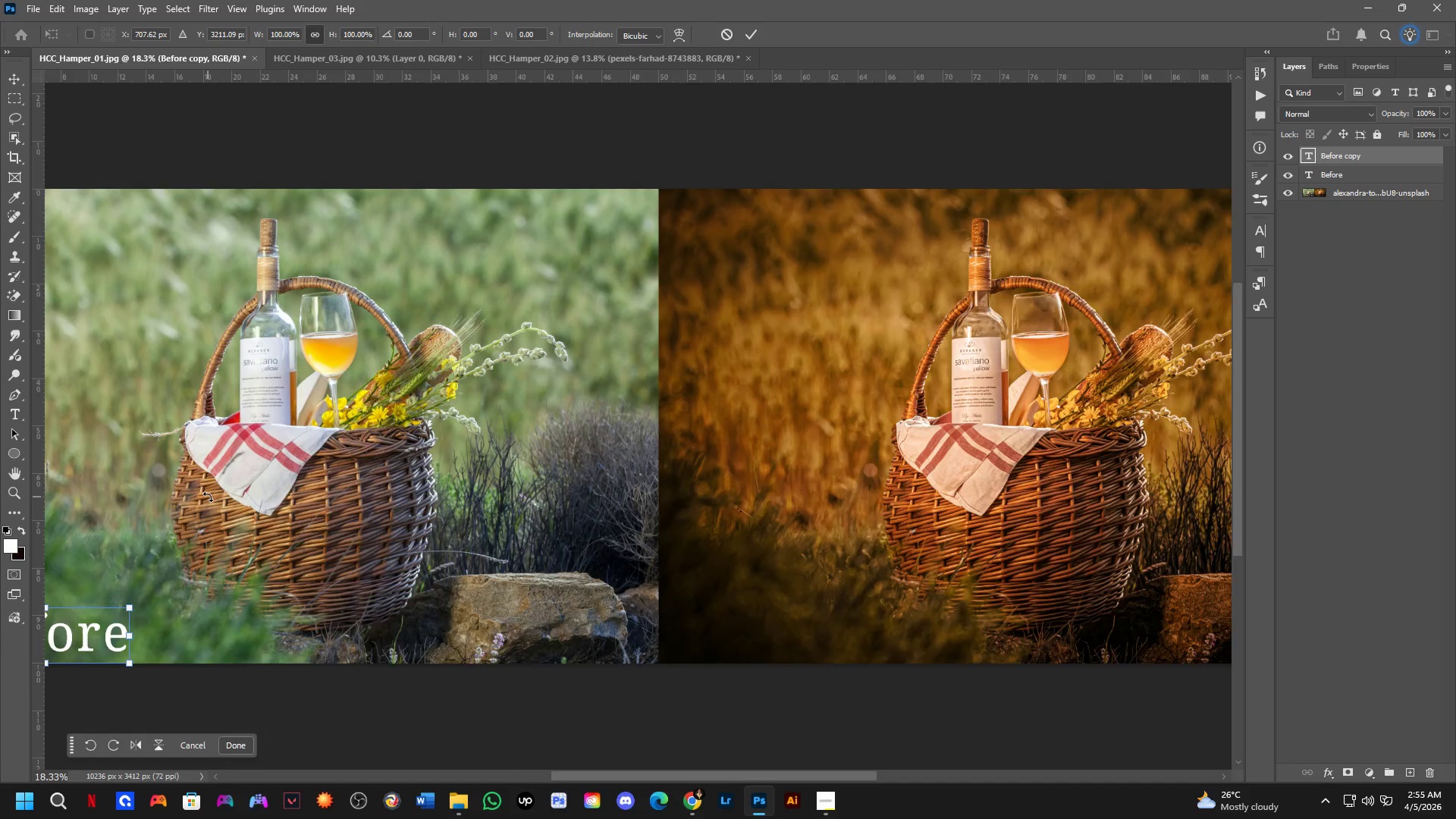 
hold_key(key=Space, duration=0.56)
 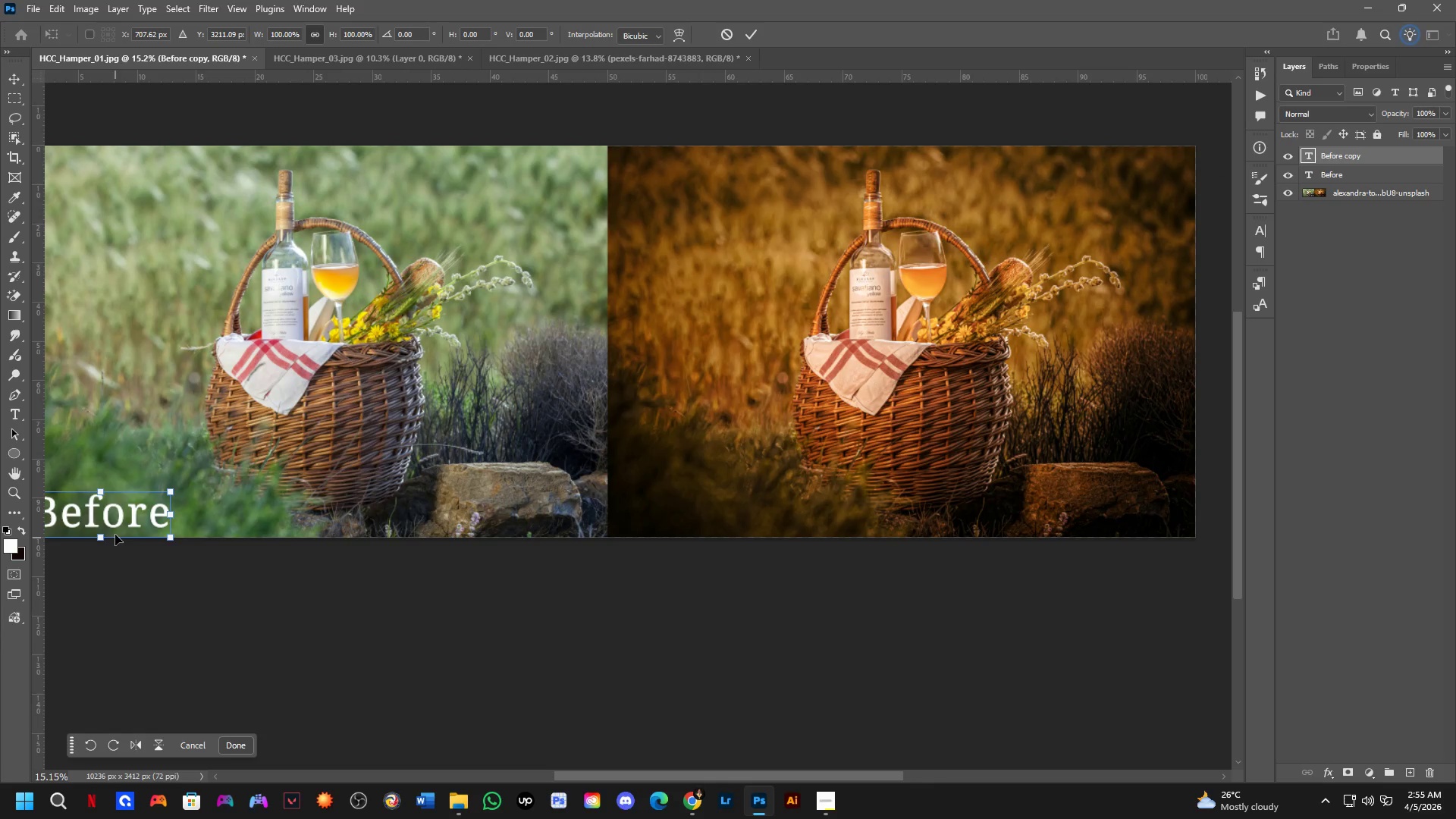 
left_click_drag(start_coordinate=[182, 540], to_coordinate=[209, 443])
 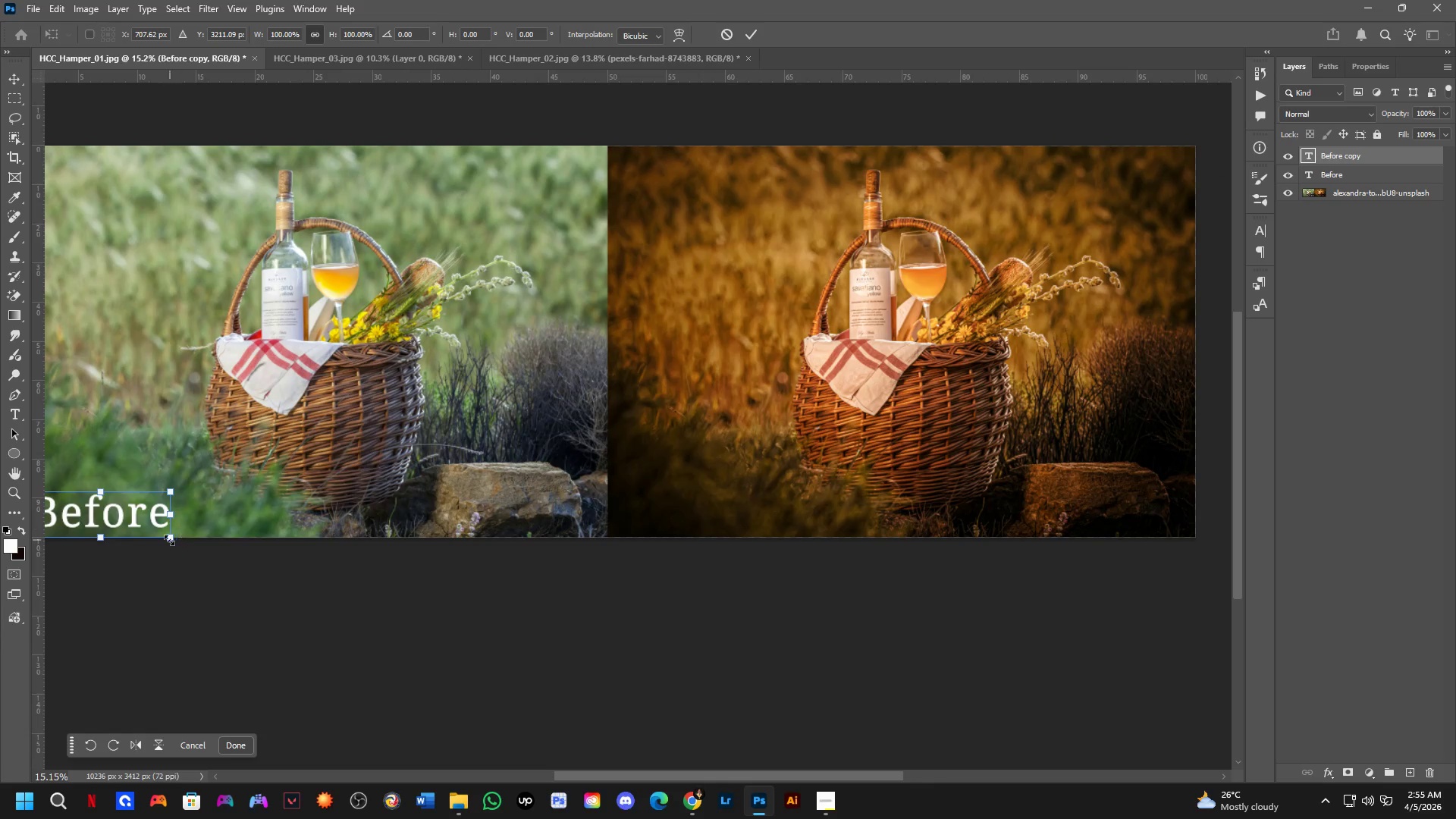 
scroll: coordinate [208, 497], scroll_direction: down, amount: 2.0
 